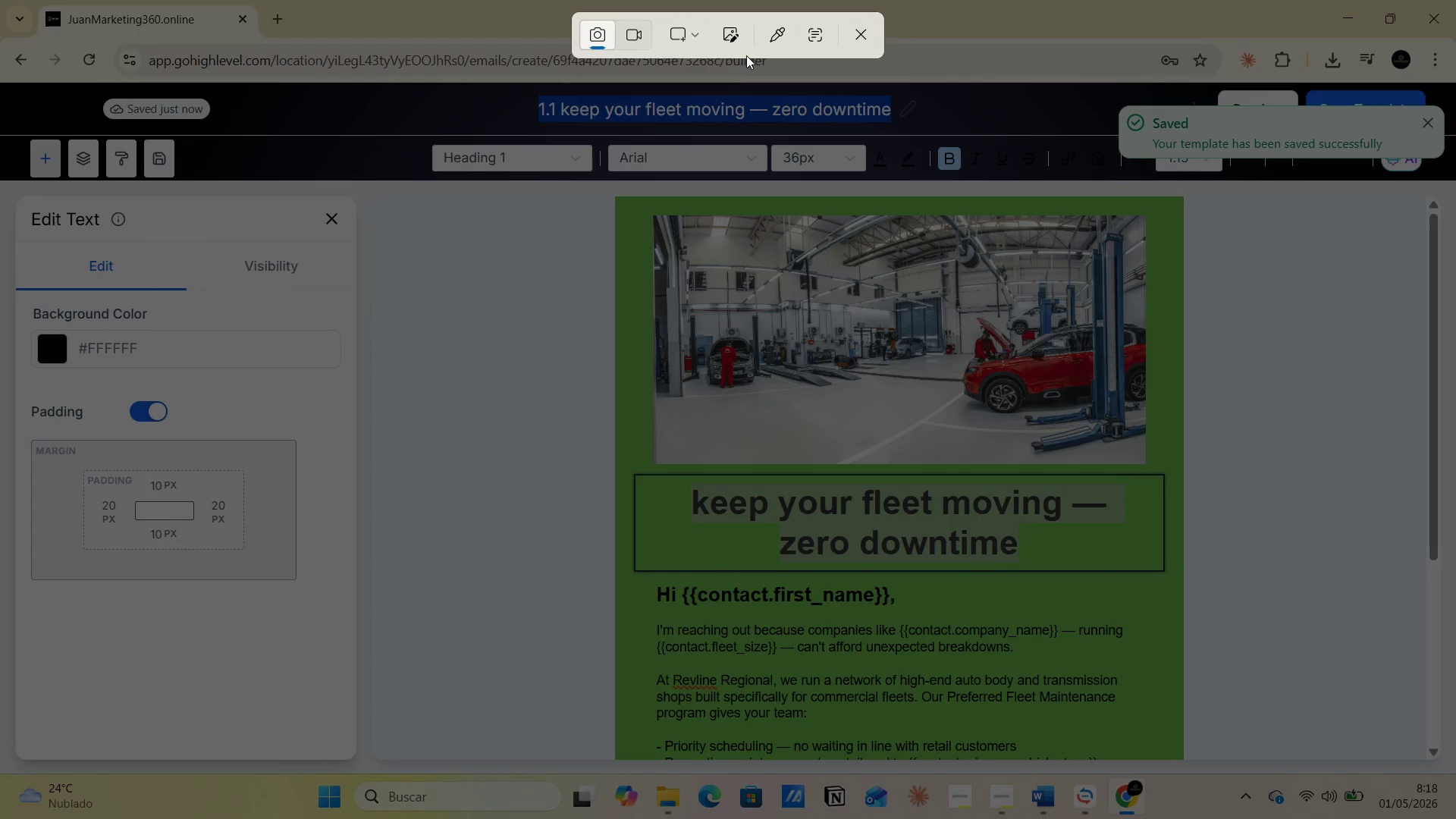 
left_click([695, 29])
 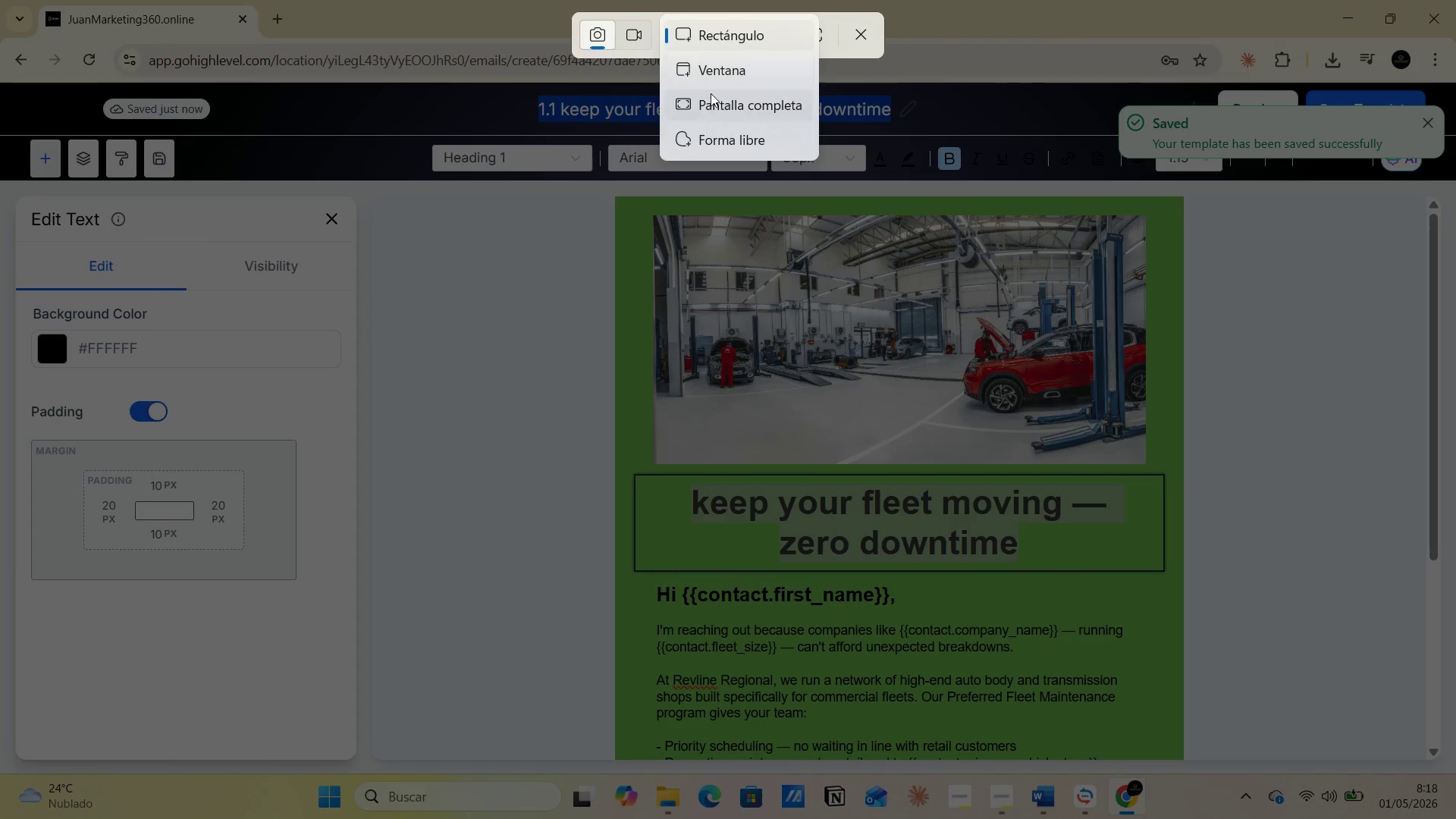 
left_click([711, 99])
 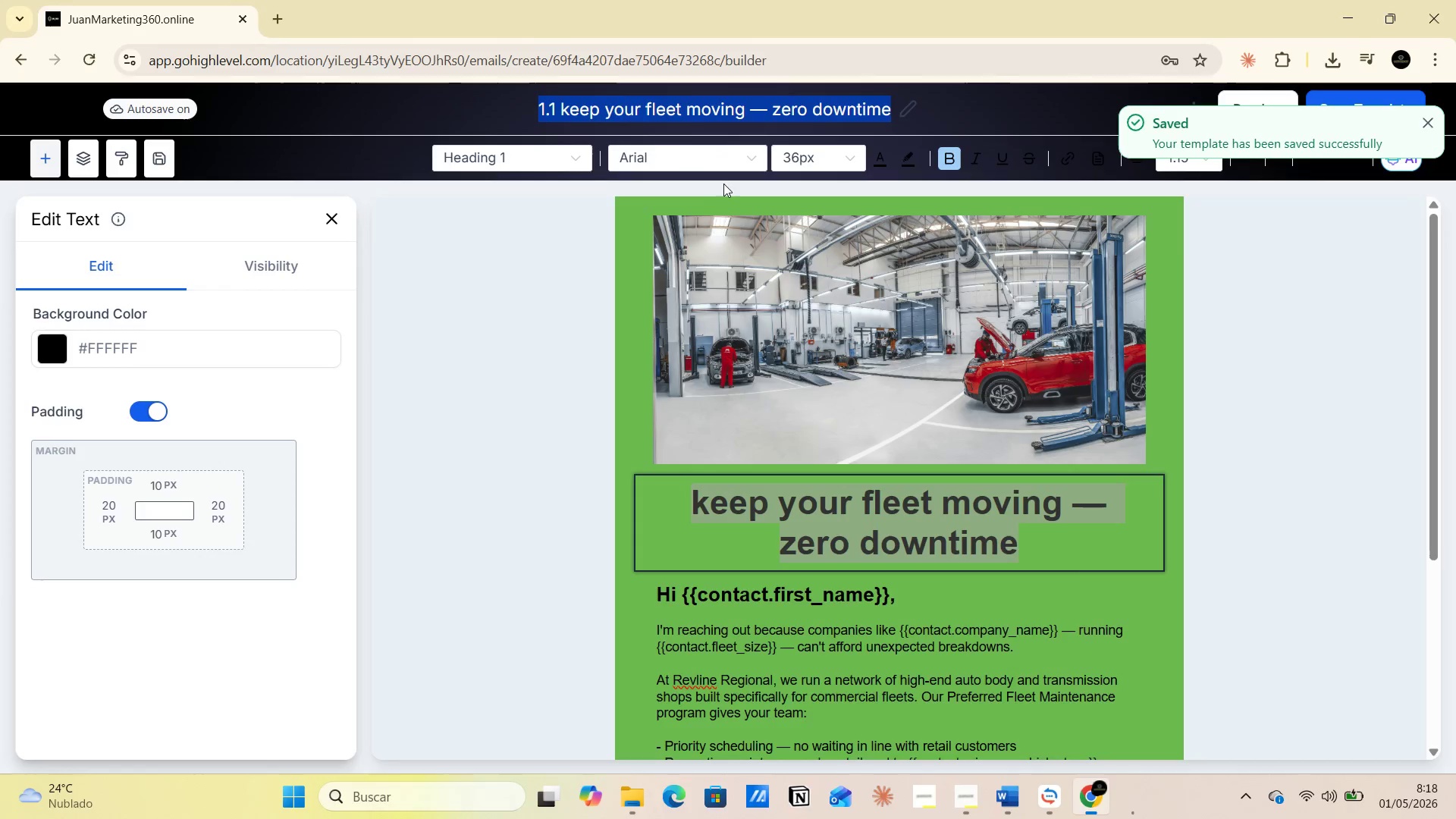 
key(Alt+AltLeft)
 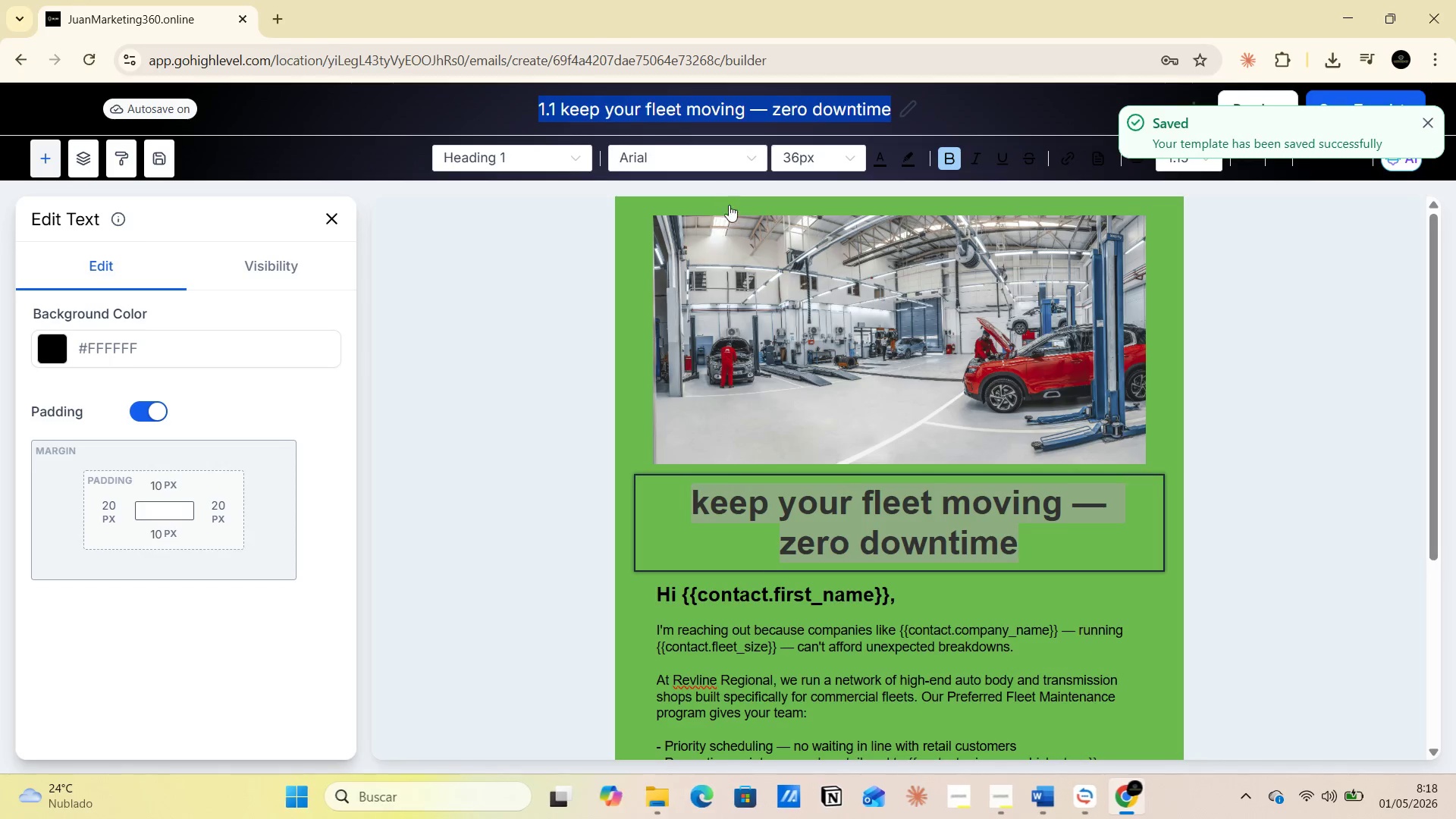 
key(Alt+Tab)
 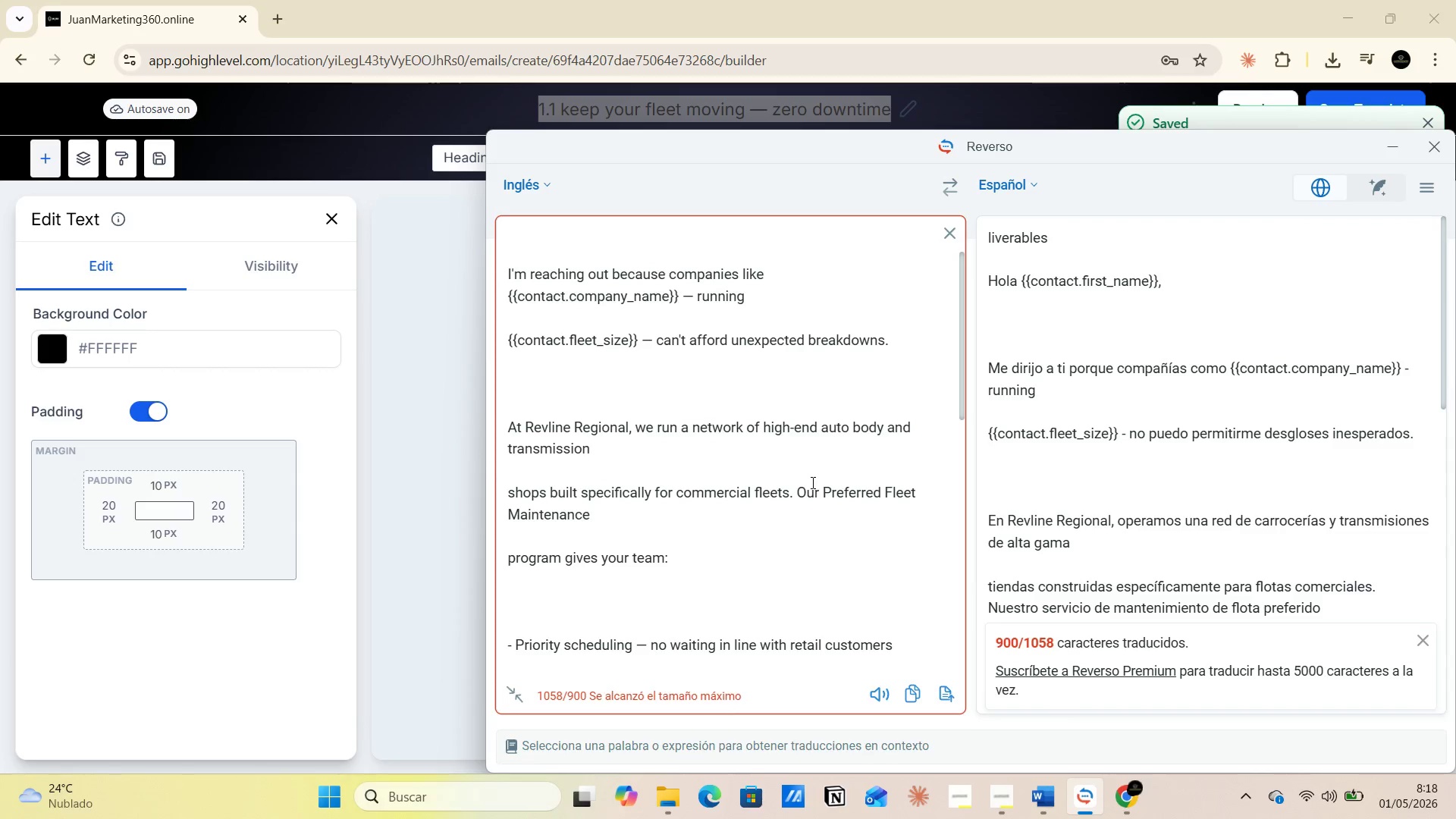 
key(Alt+AltLeft)
 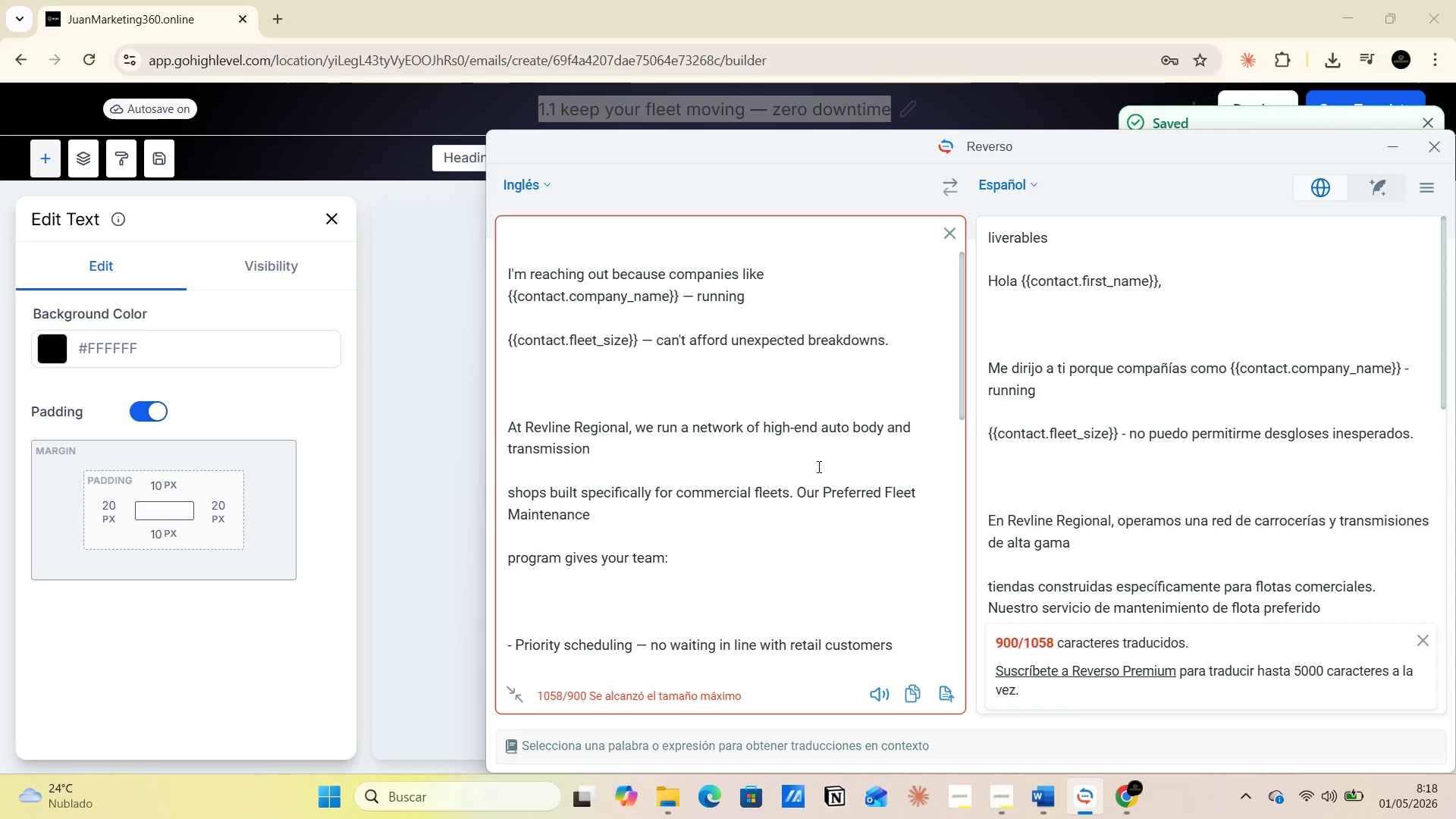 
key(Alt+Tab)
 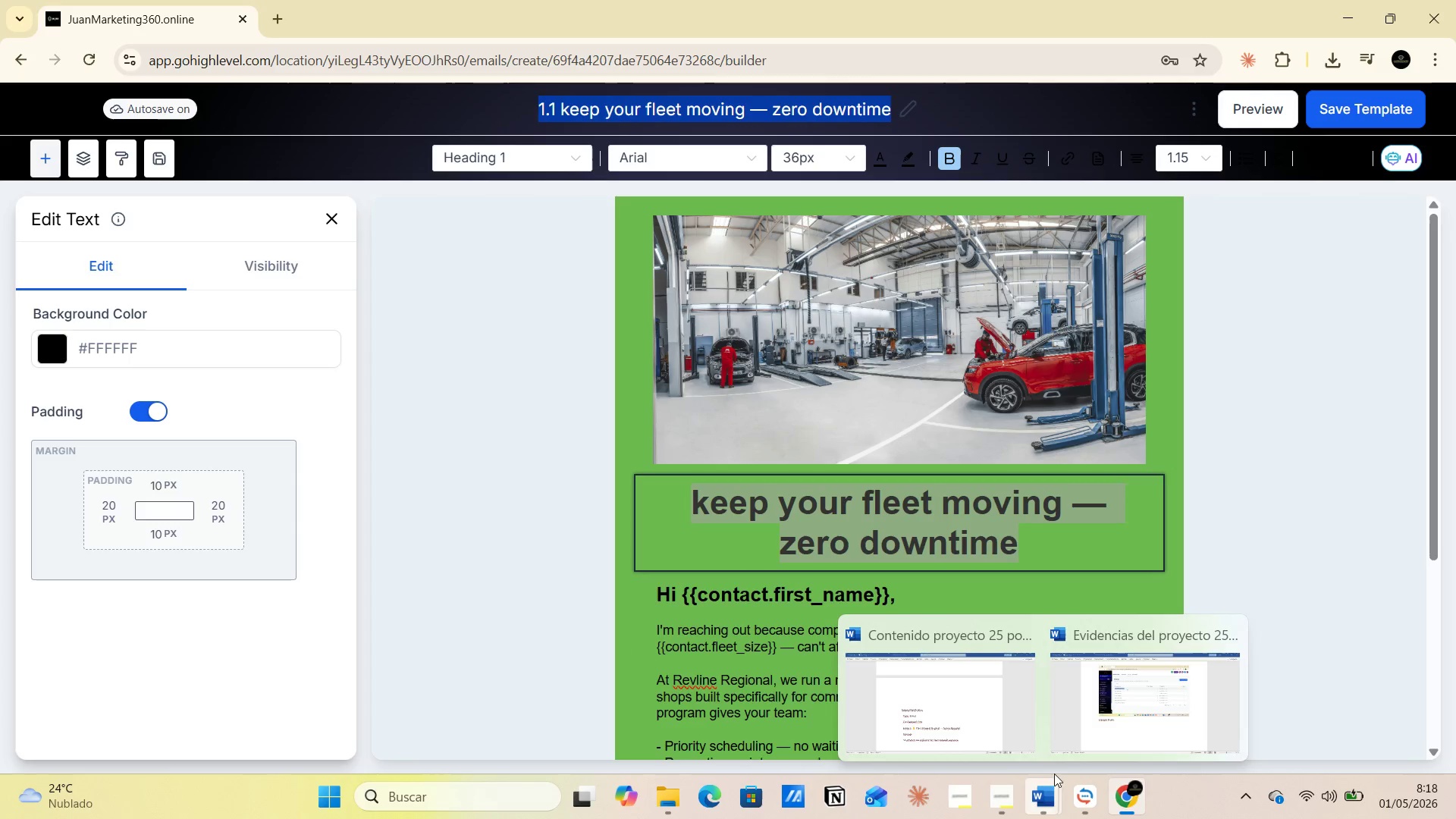 
left_click([1100, 717])
 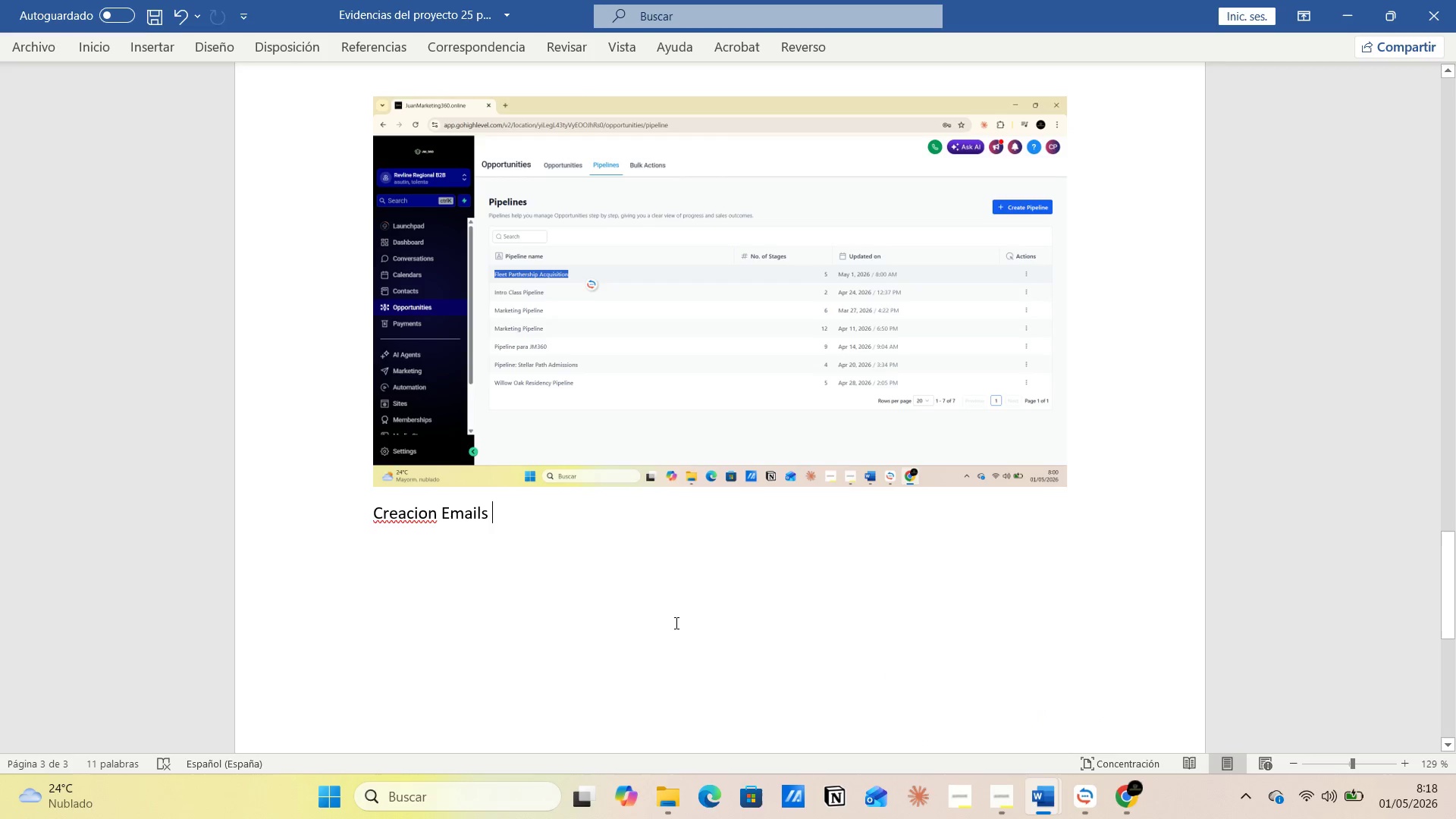 
left_click([675, 621])
 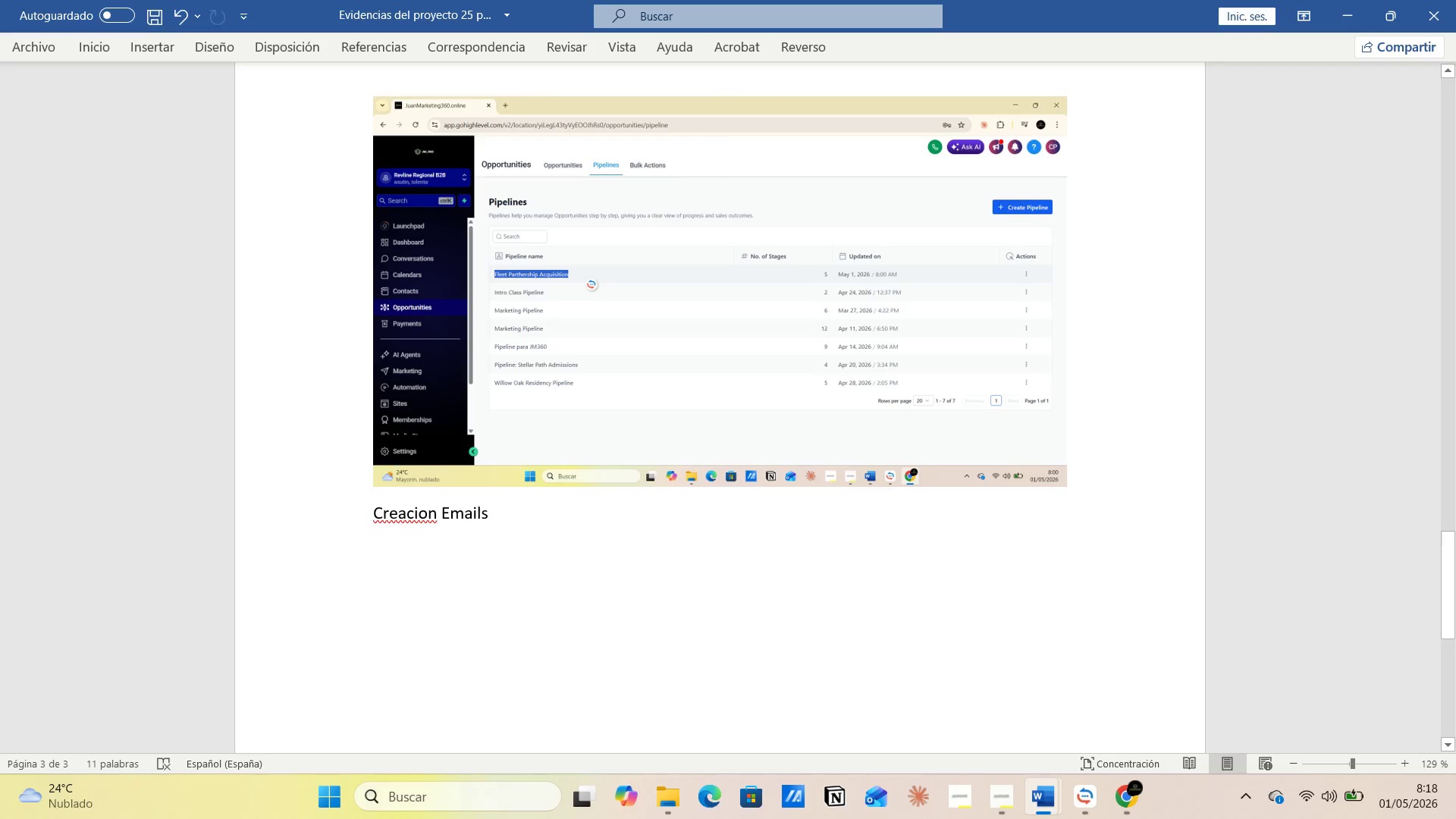 
key(Enter)
 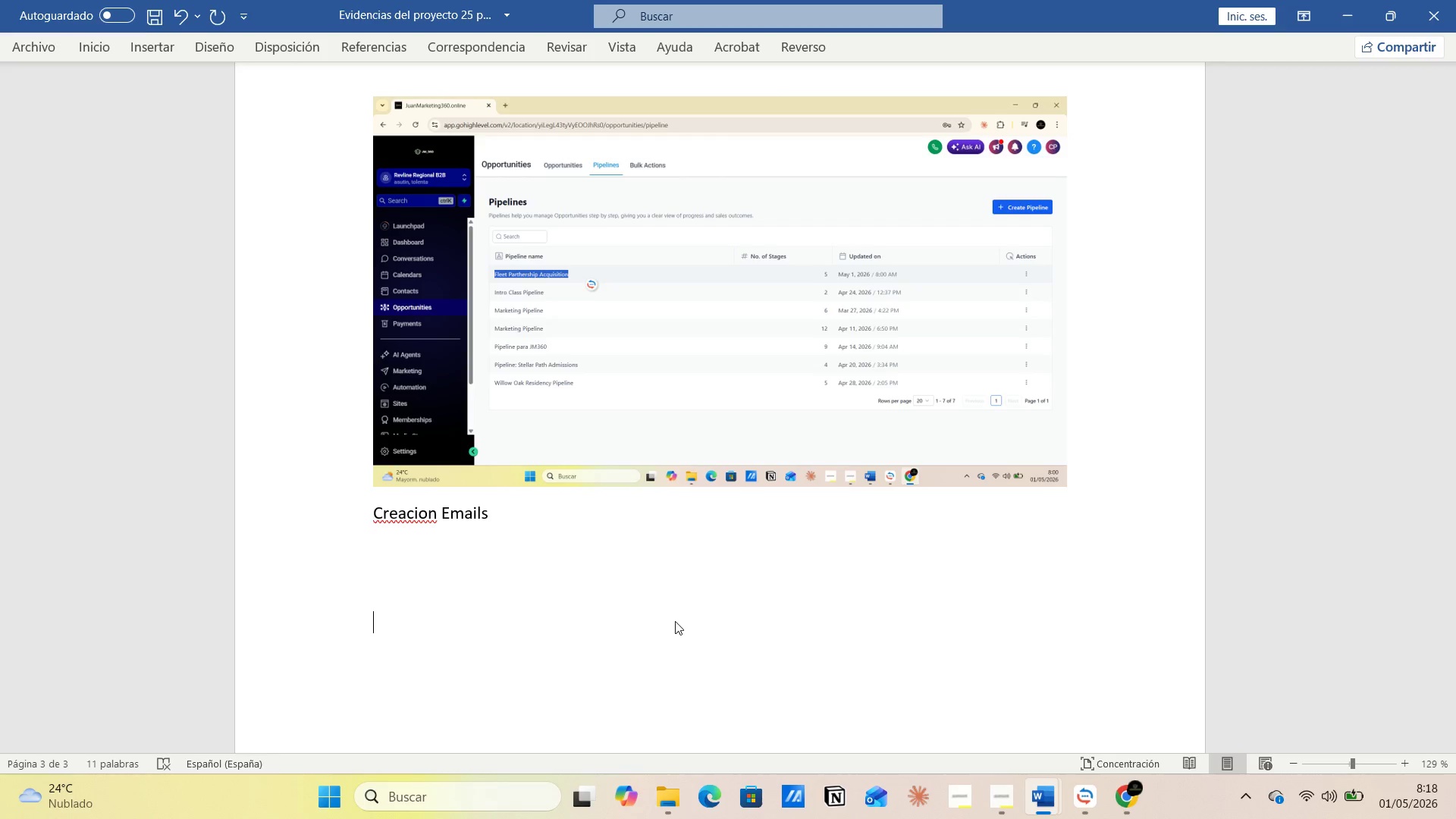 
key(ArrowUp)
 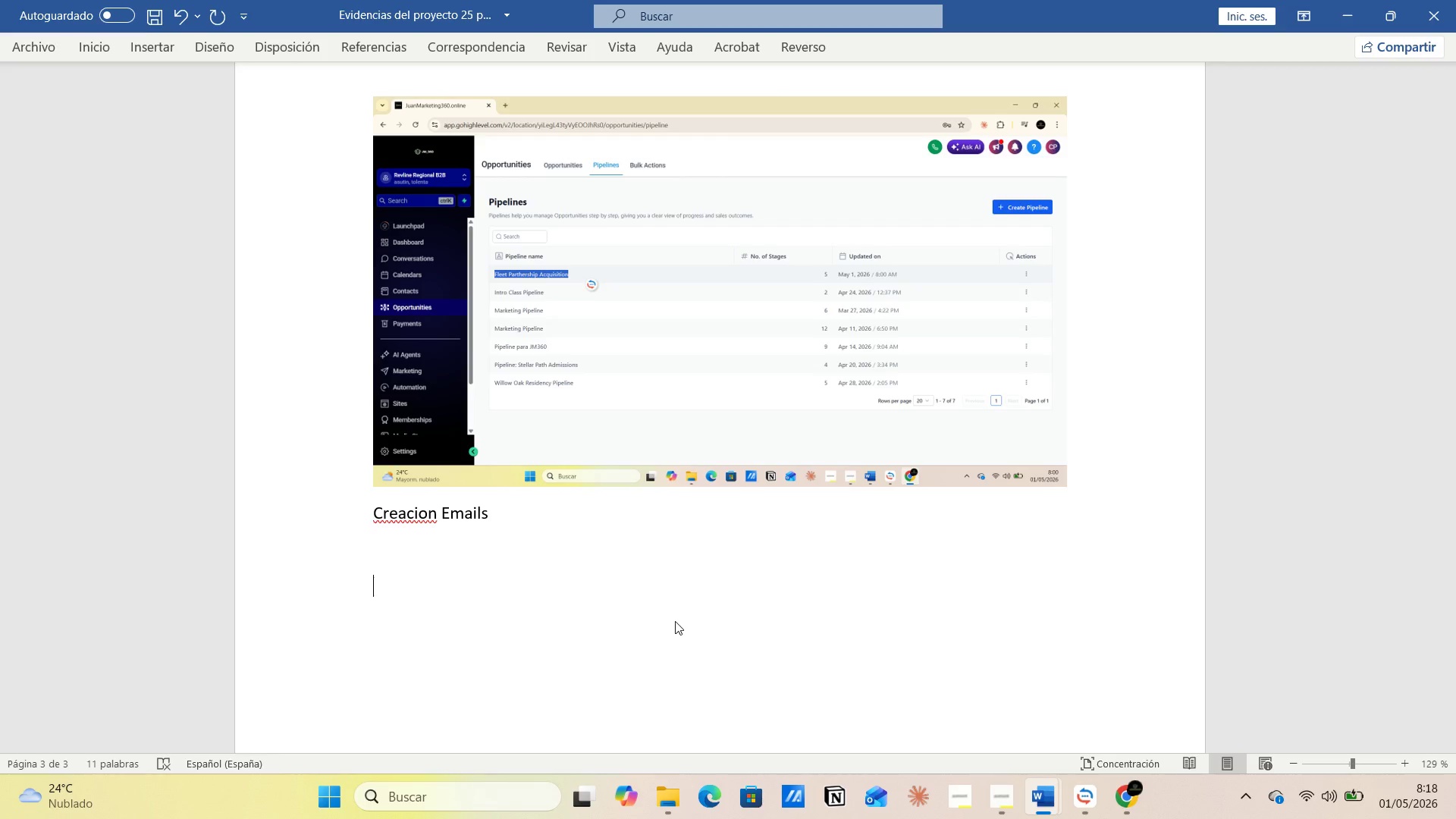 
key(ArrowUp)
 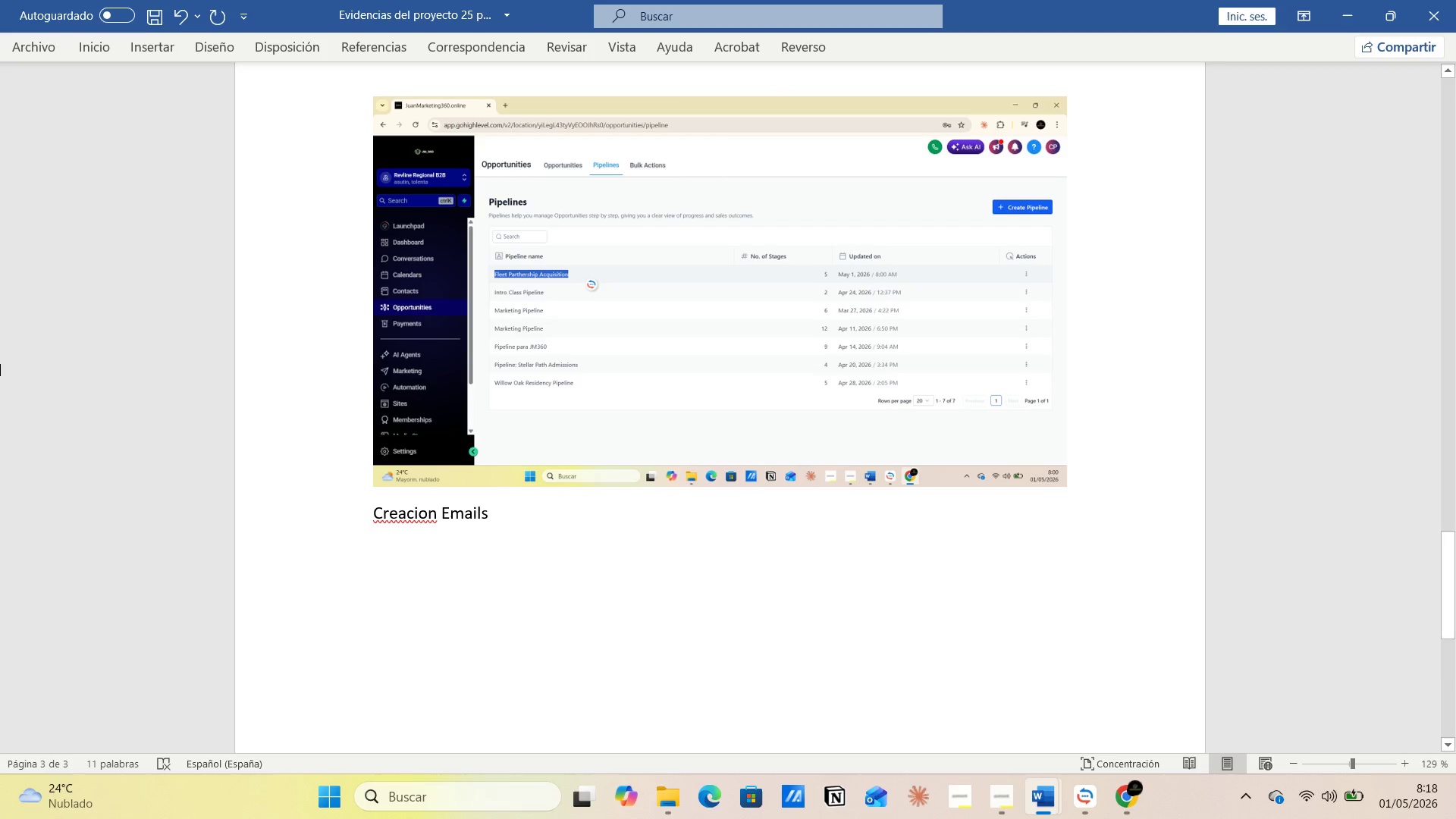 
key(Control+V)
 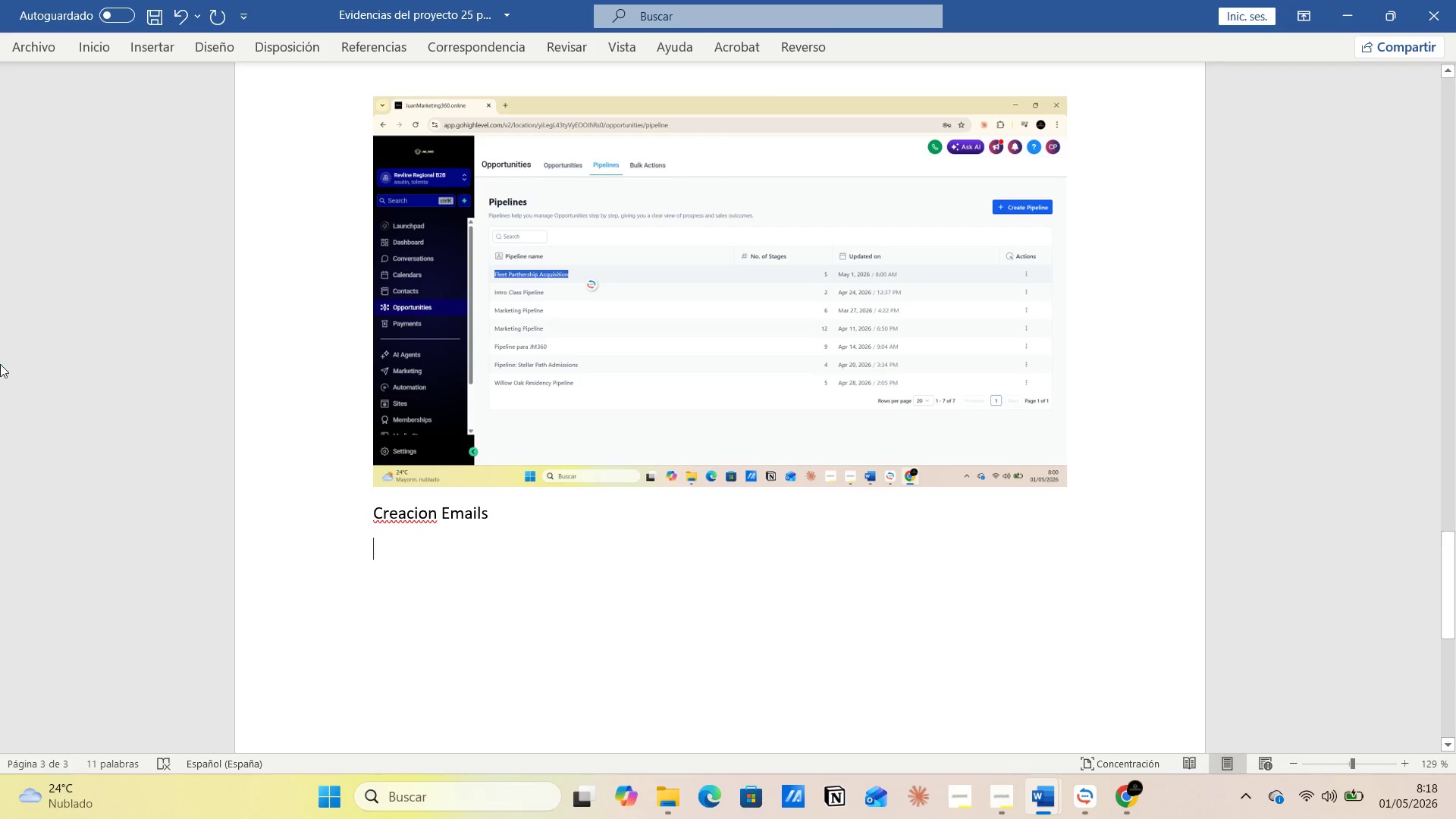 
left_click([0, 364])
 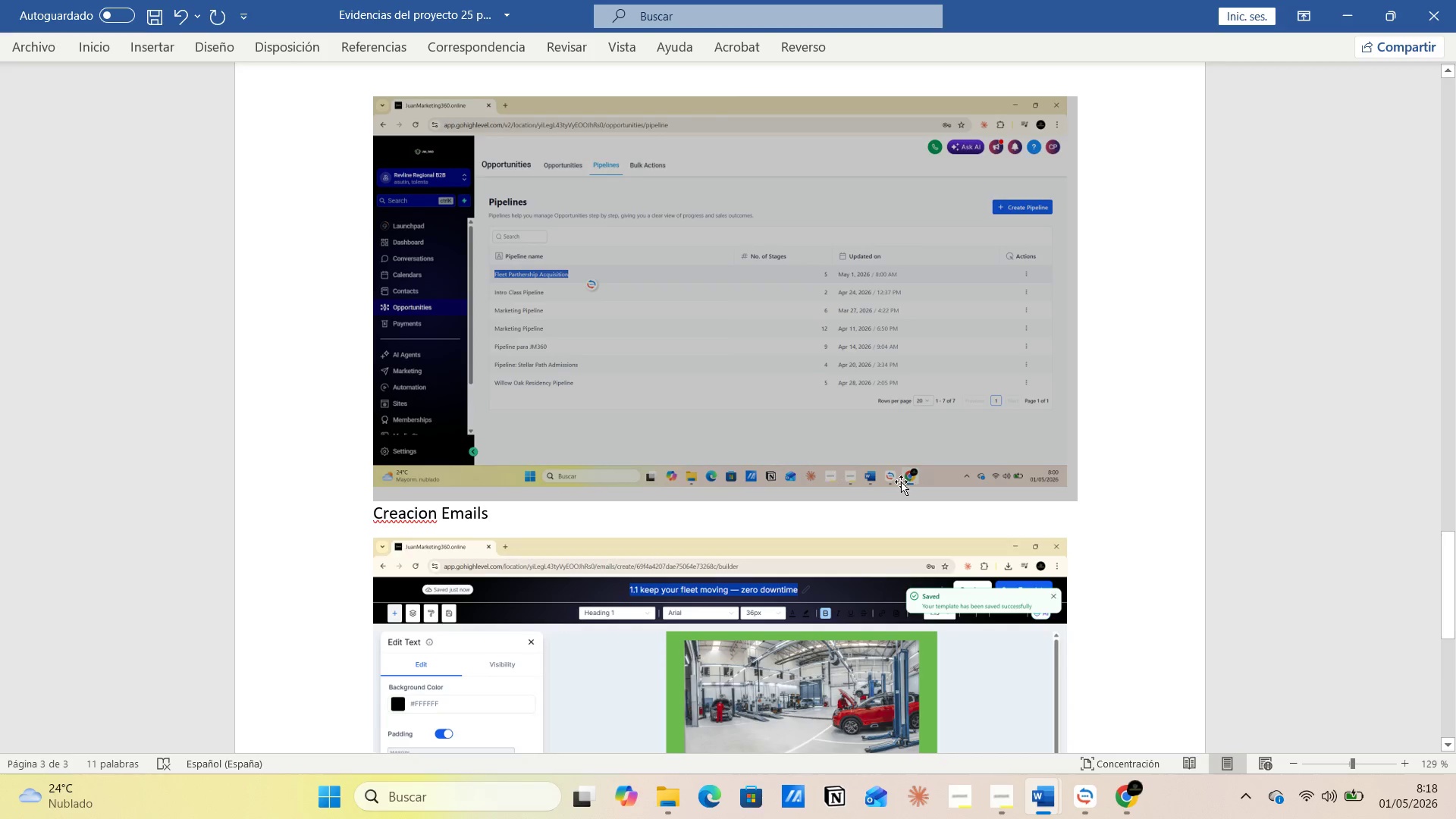 
left_click([1136, 479])
 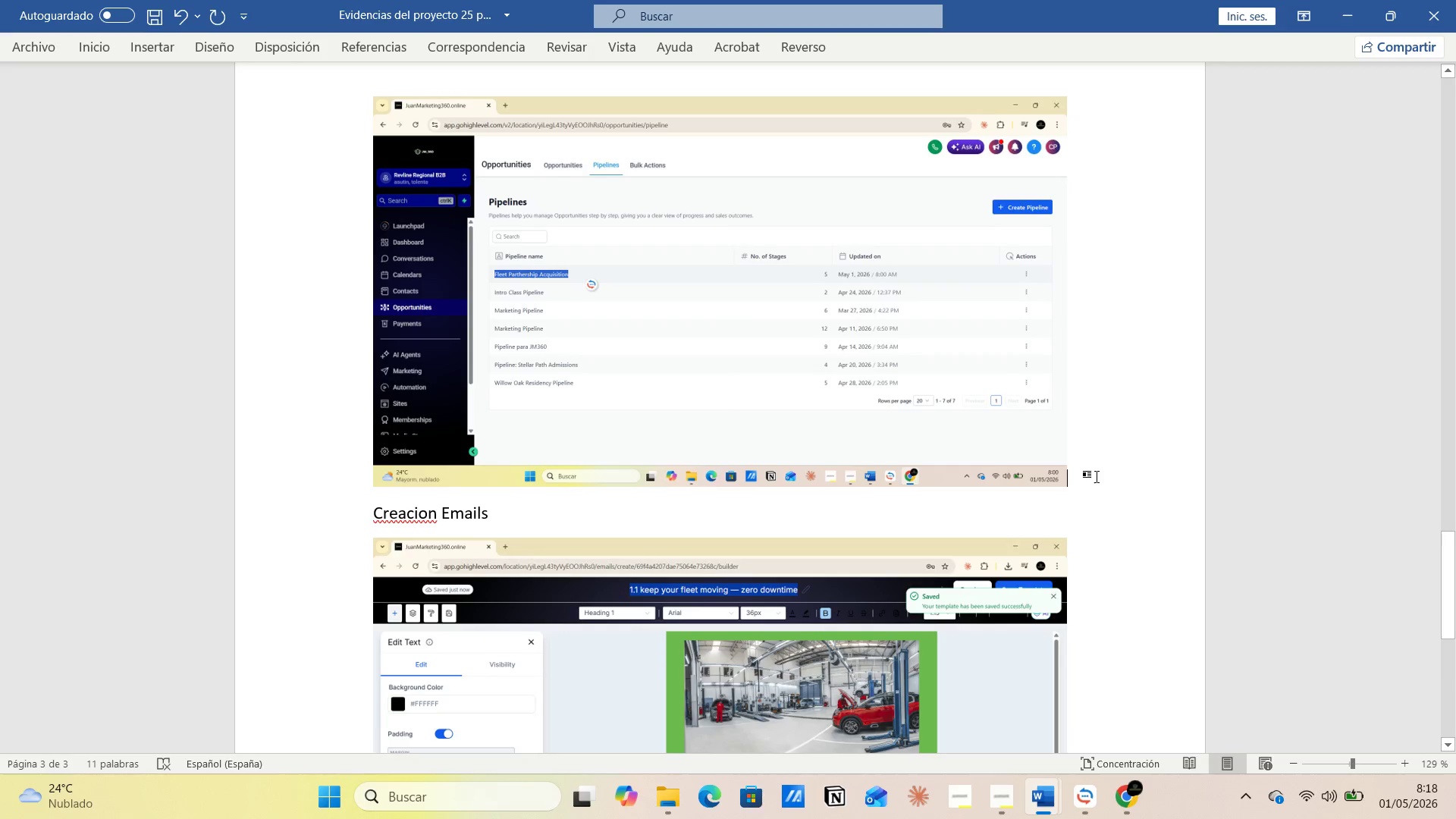 
scroll: coordinate [1091, 489], scroll_direction: down, amount: 8.0
 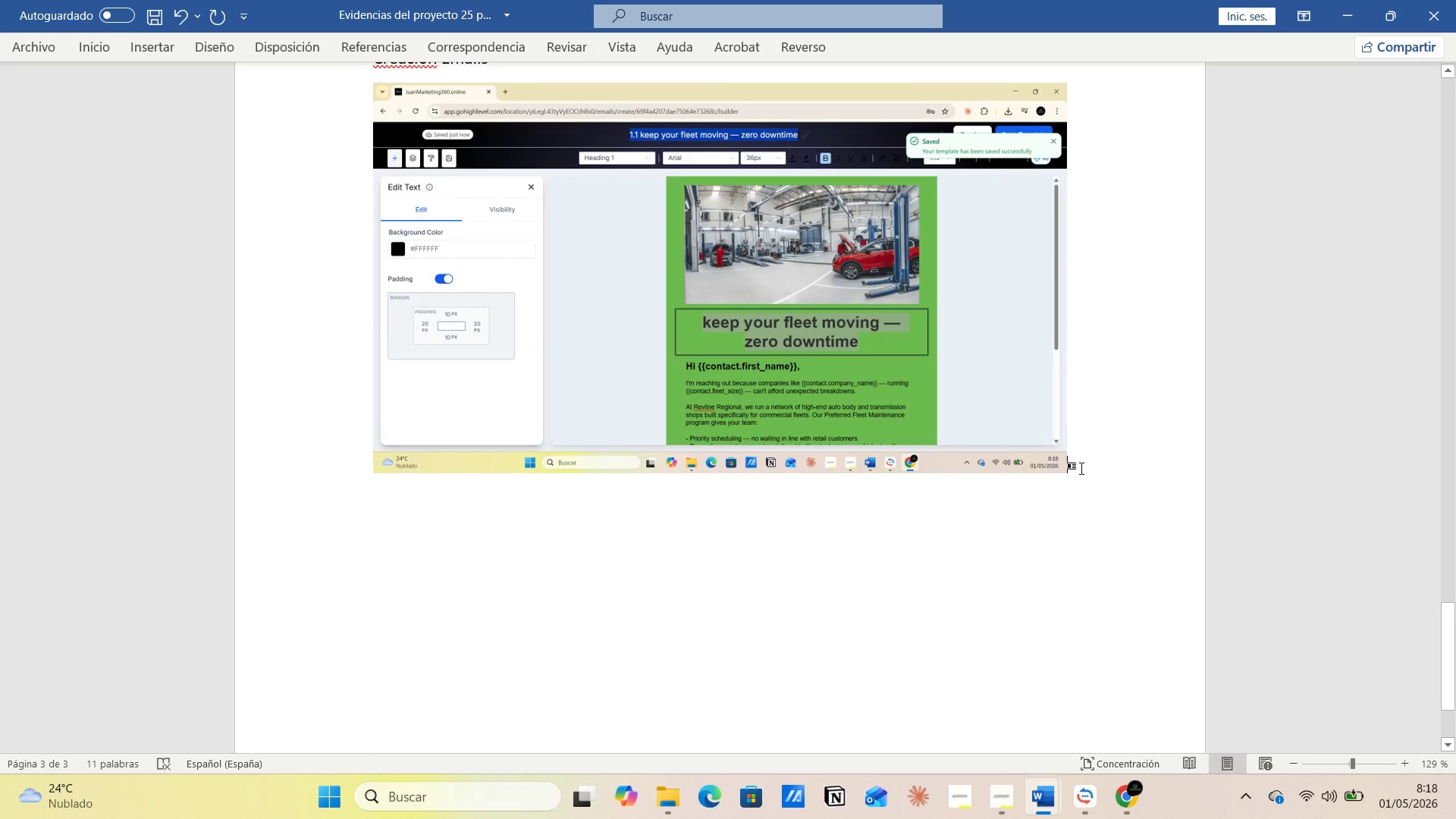 
key(Enter)
 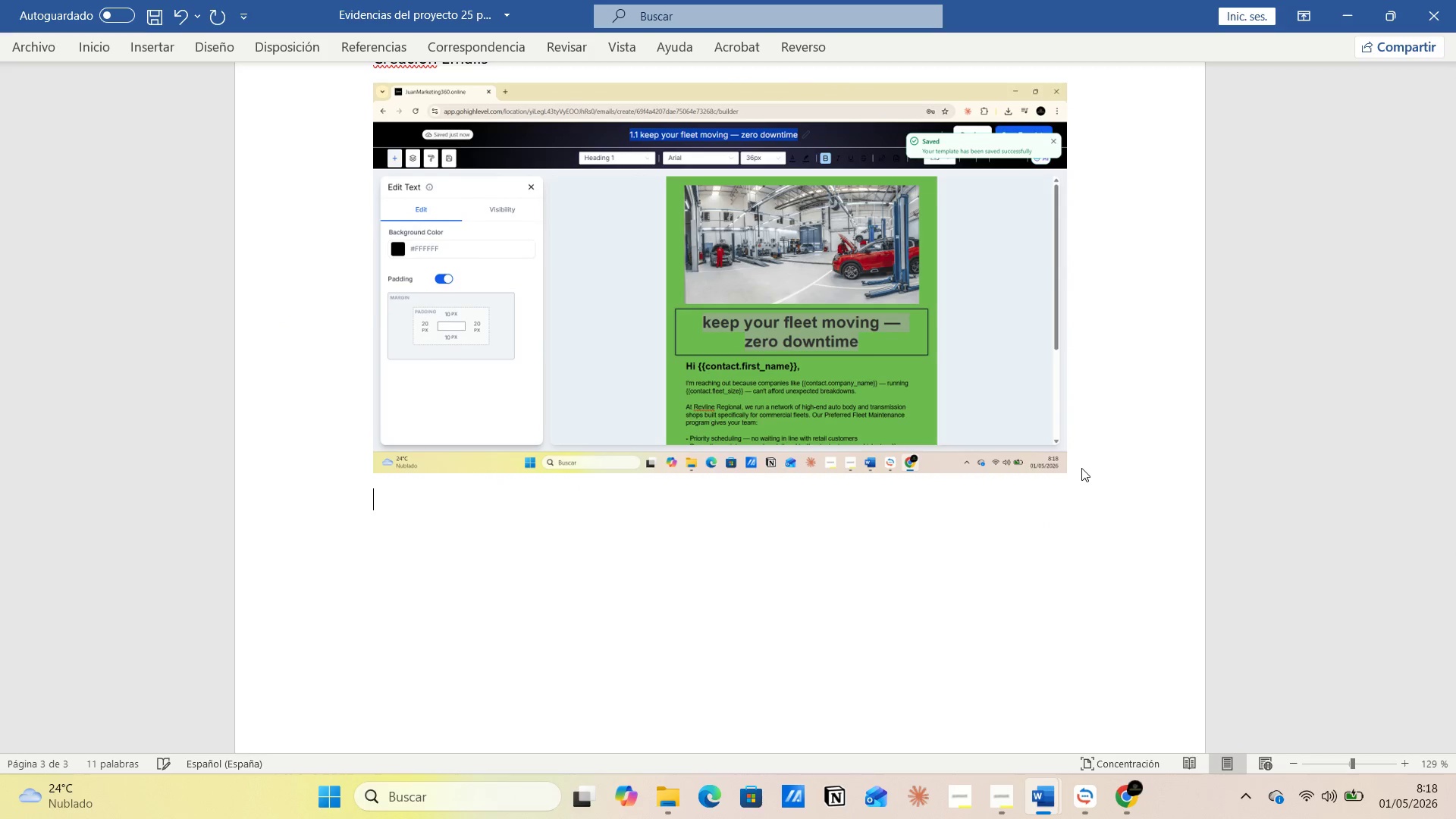 
key(Alt+AltLeft)
 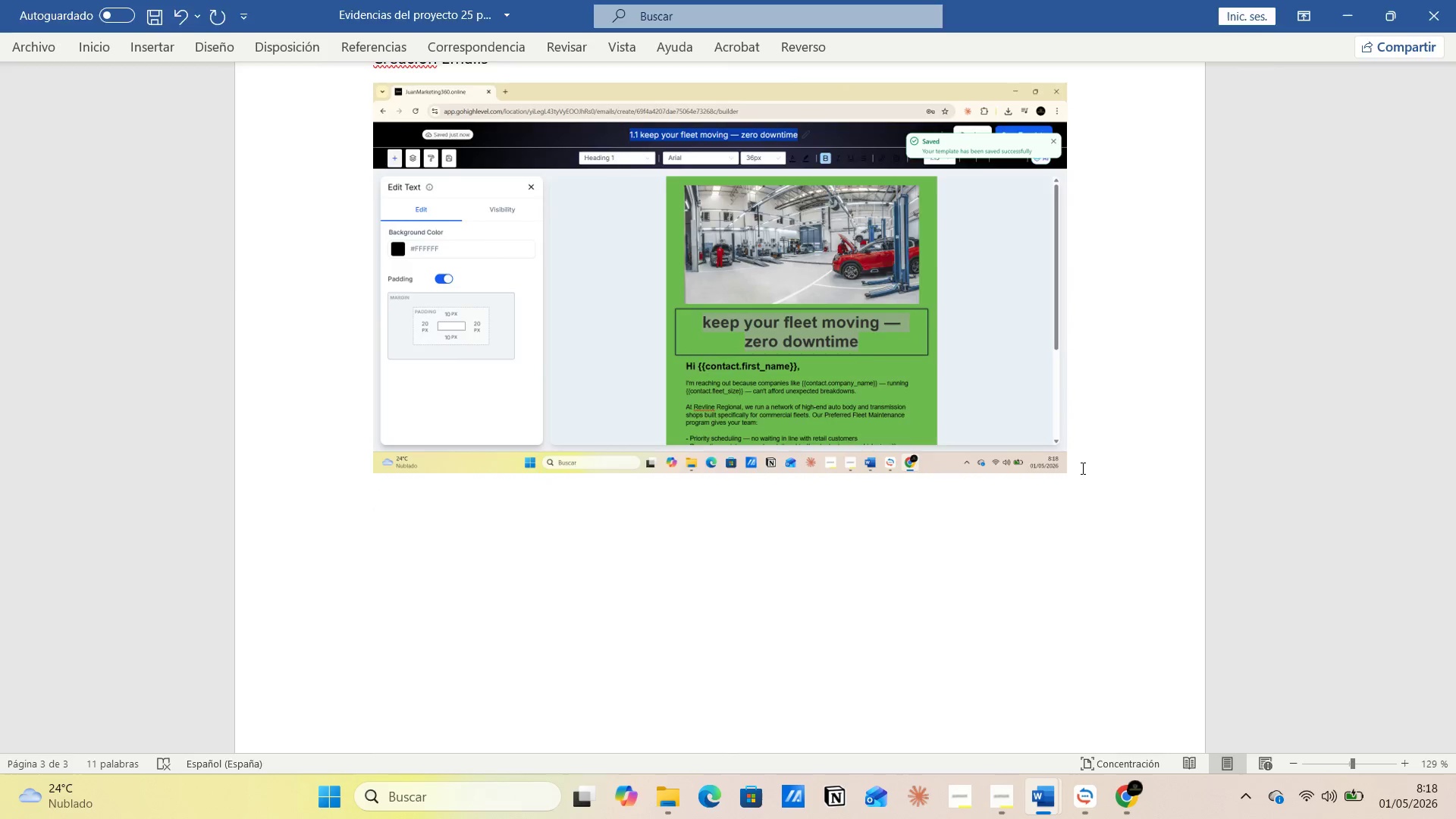 
key(Alt+Tab)
 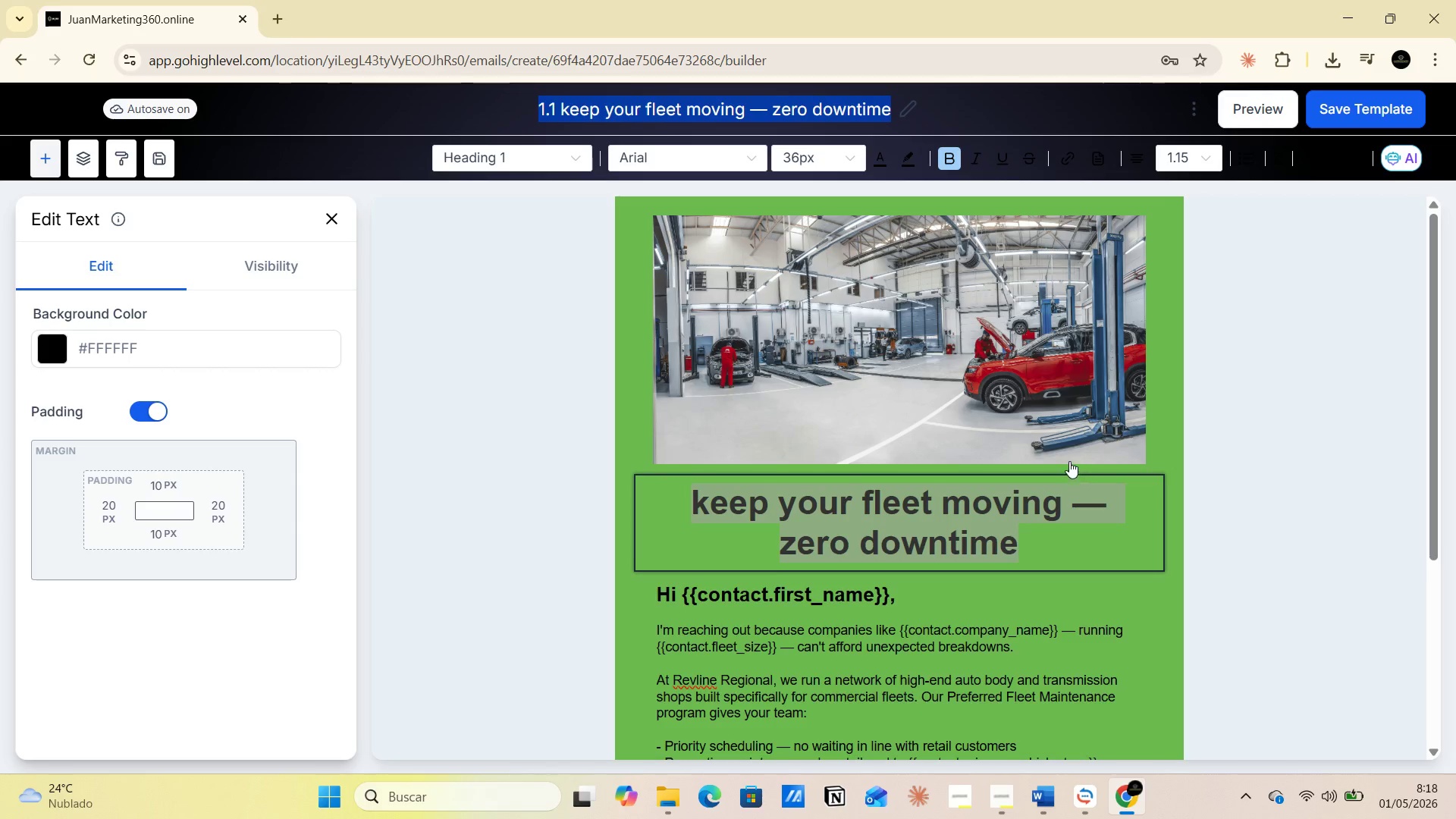 
scroll: coordinate [1068, 459], scroll_direction: down, amount: 5.0
 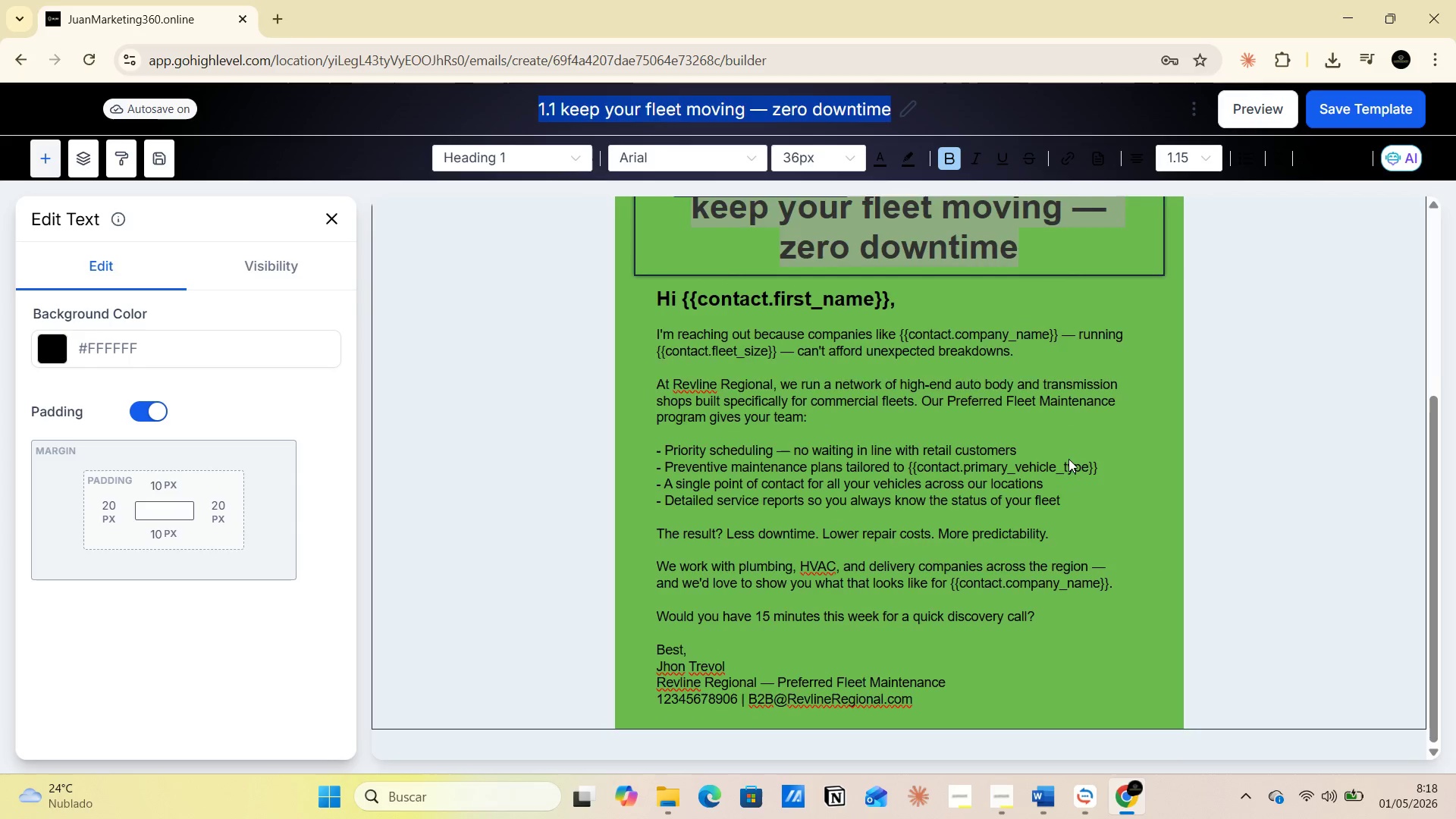 
scroll: coordinate [1068, 459], scroll_direction: up, amount: 1.0
 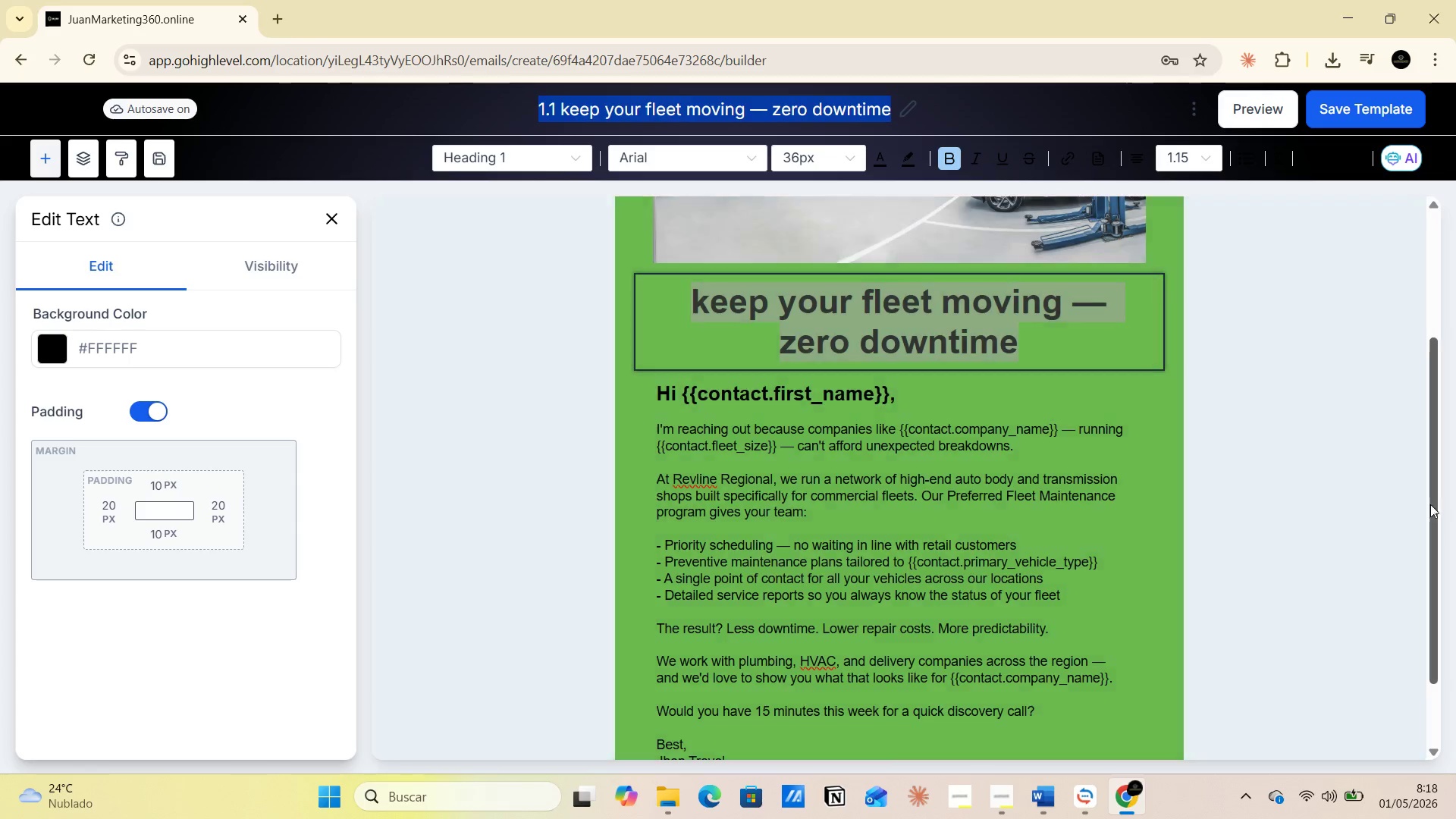 
left_click_drag(start_coordinate=[1433, 507], to_coordinate=[1454, 541])
 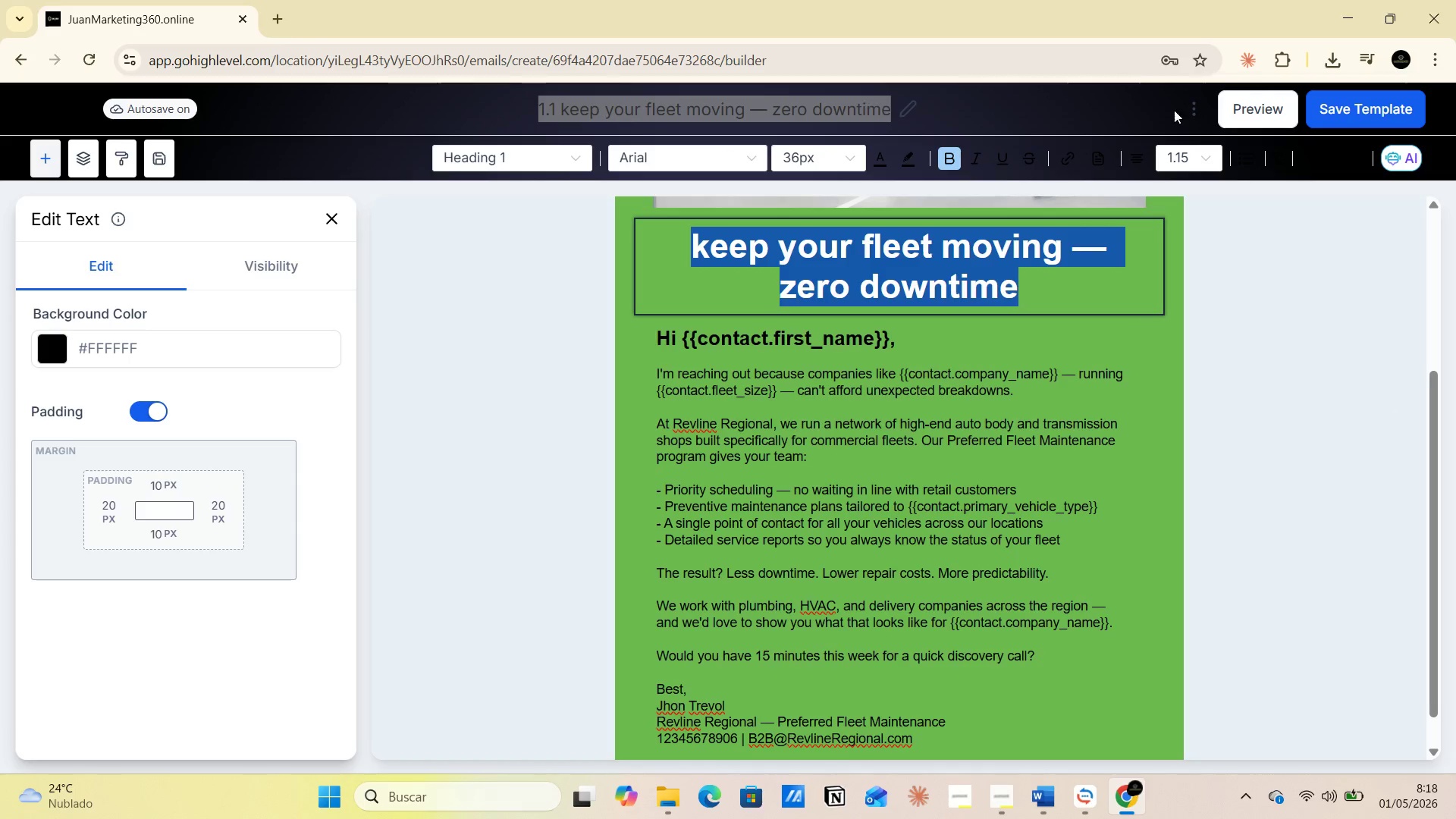 
left_click([1341, 111])
 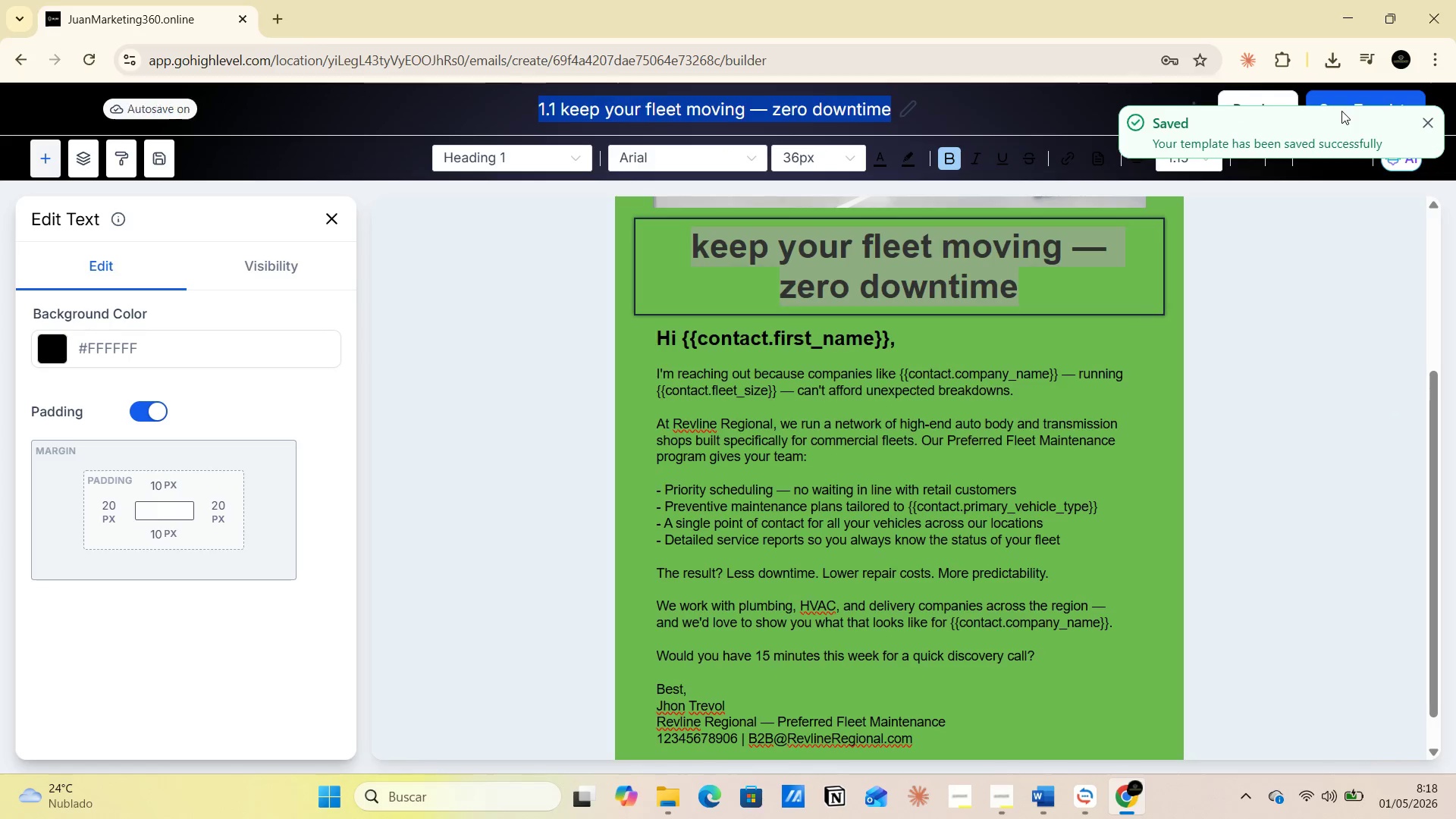 
key(PrintScreen)
 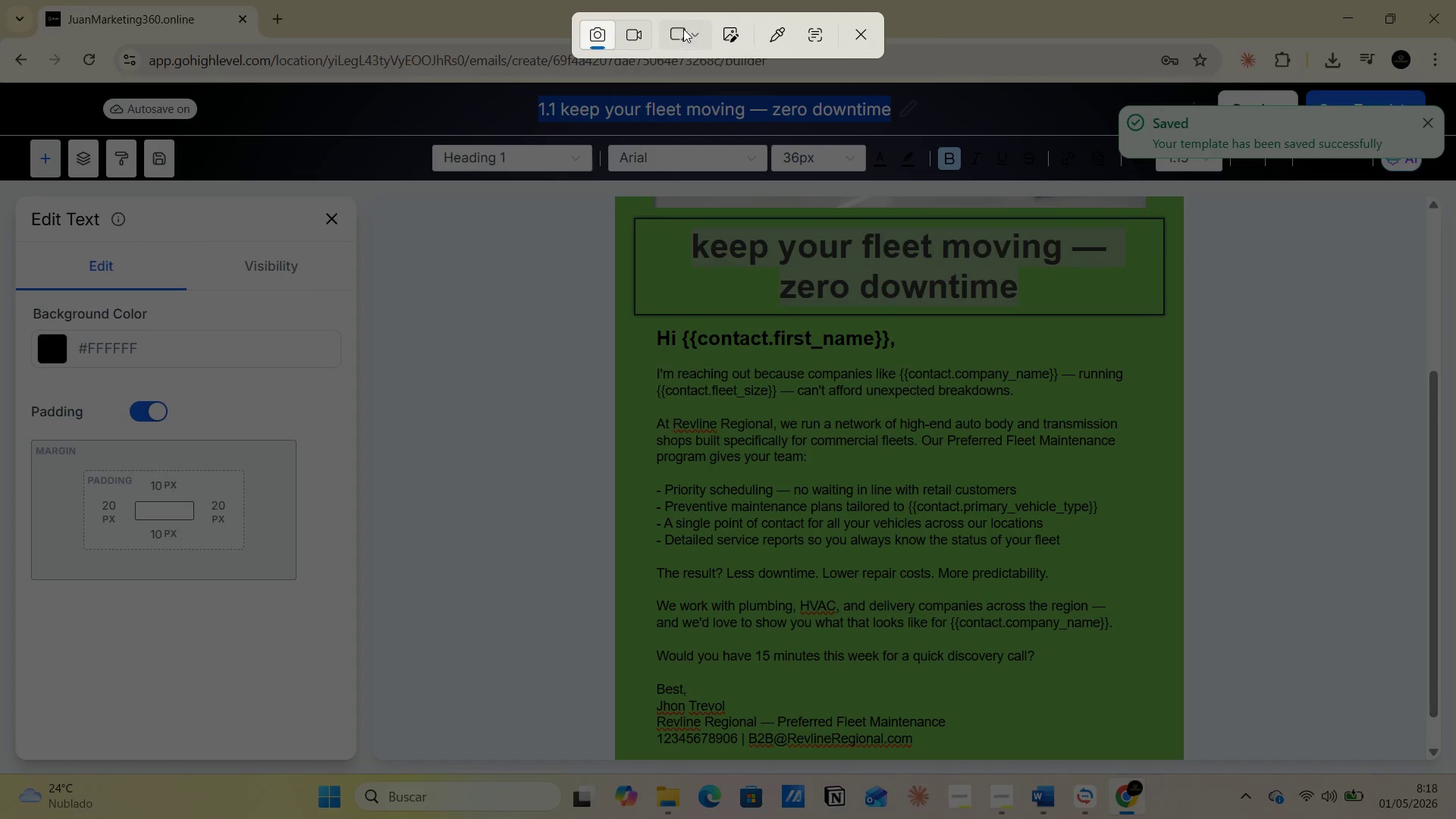 
left_click([695, 29])
 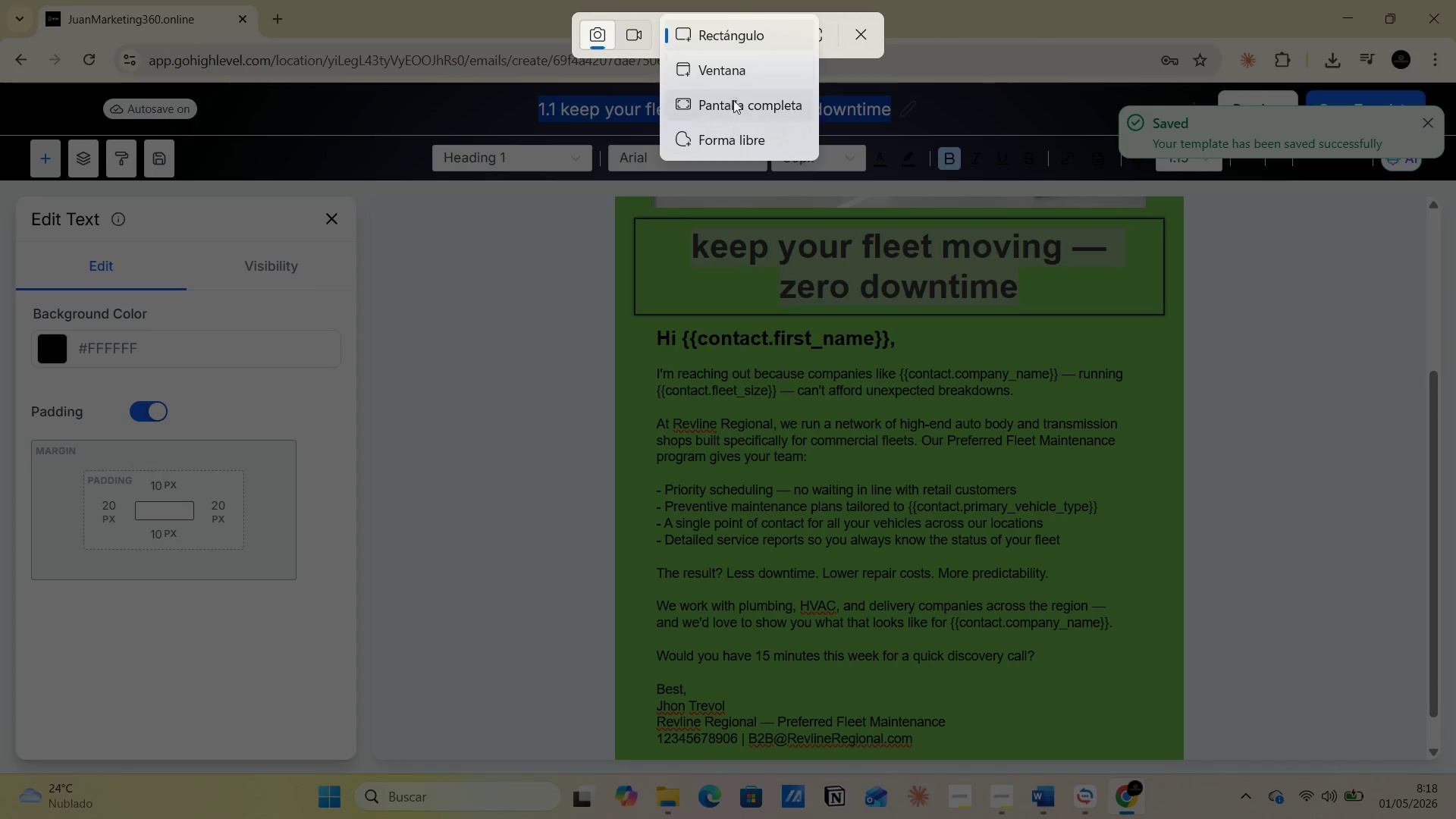 
left_click([736, 104])
 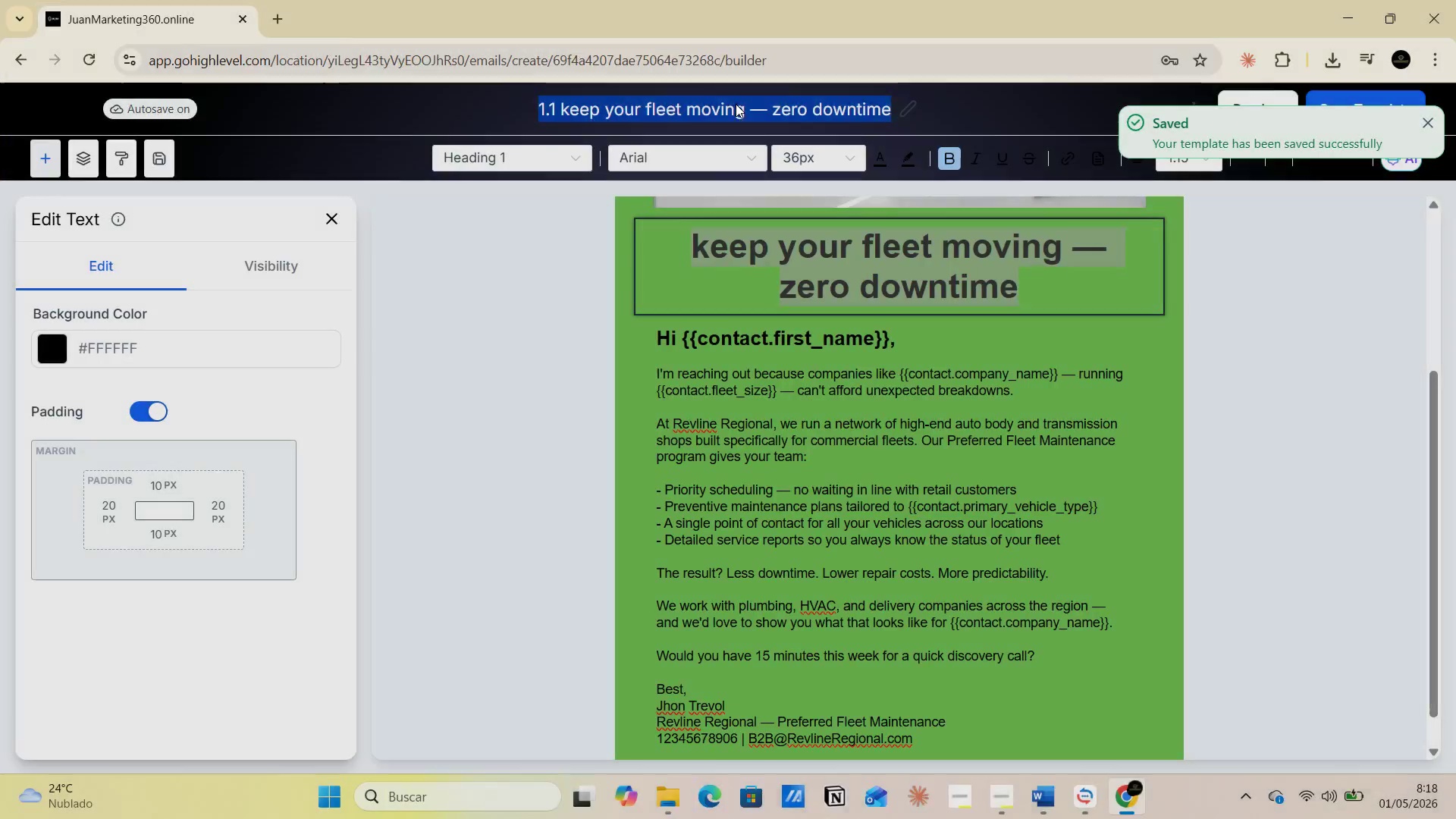 
key(Alt+AltLeft)
 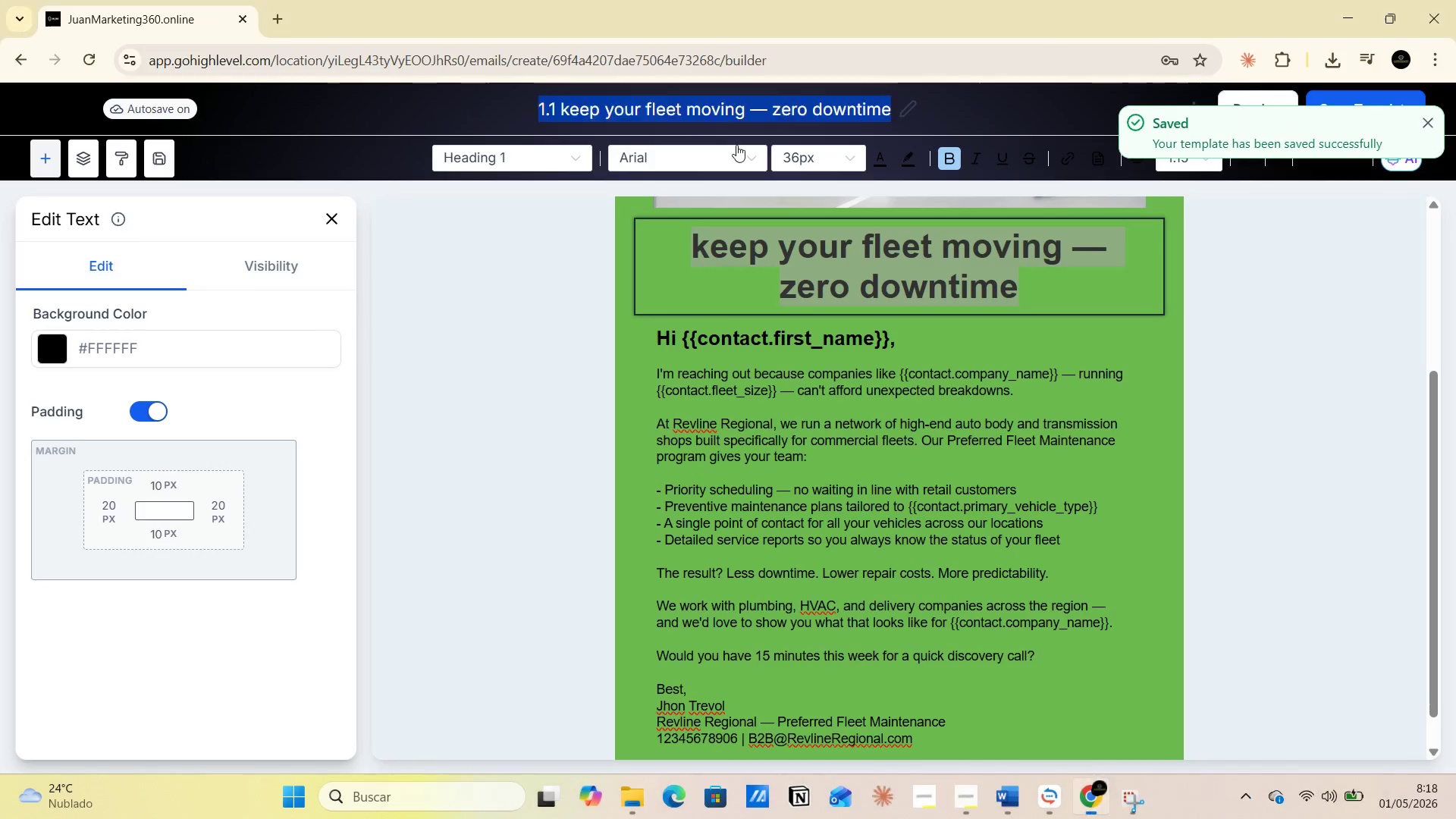 
key(Alt+Tab)
 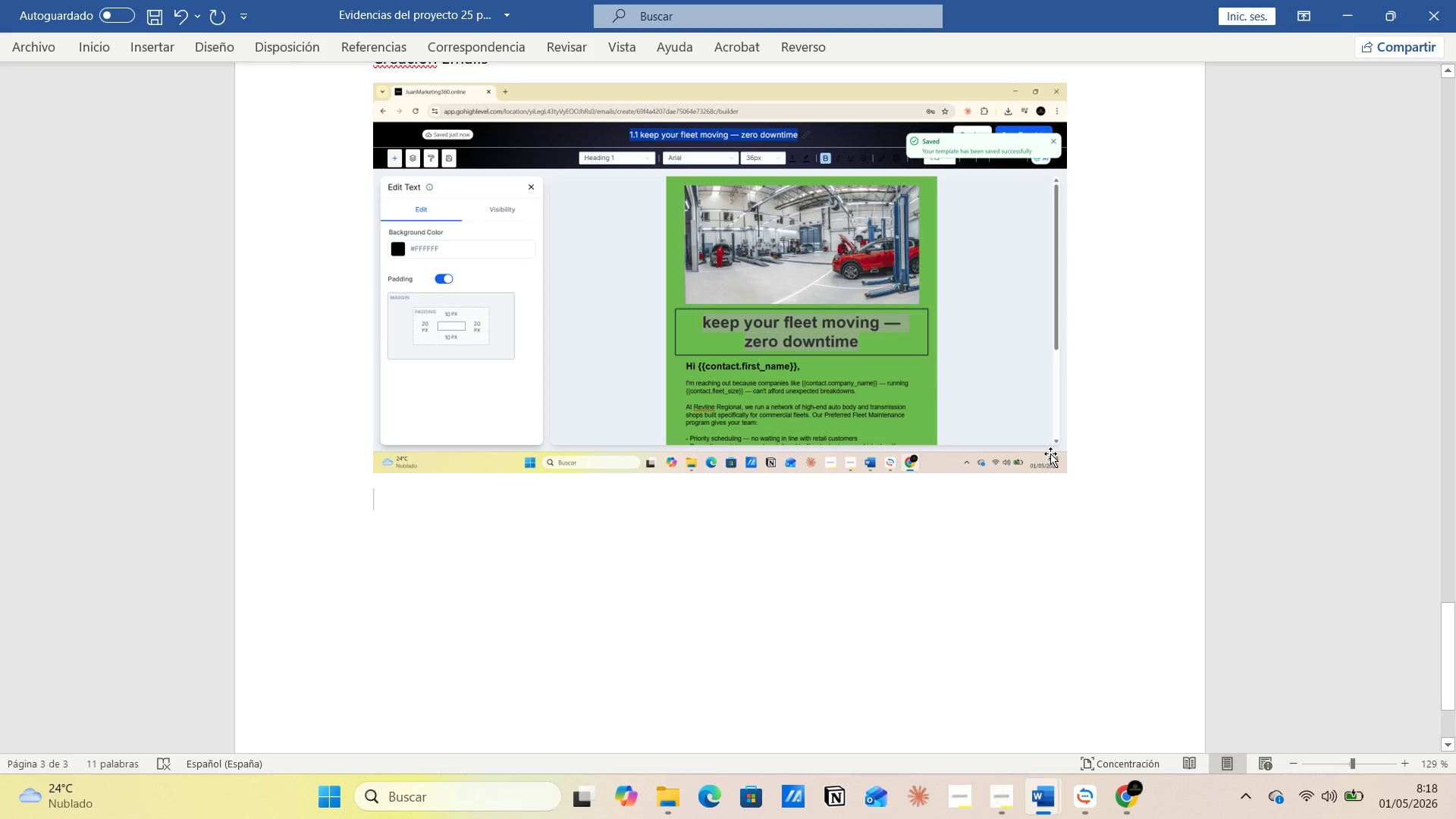 
key(Control+V)
 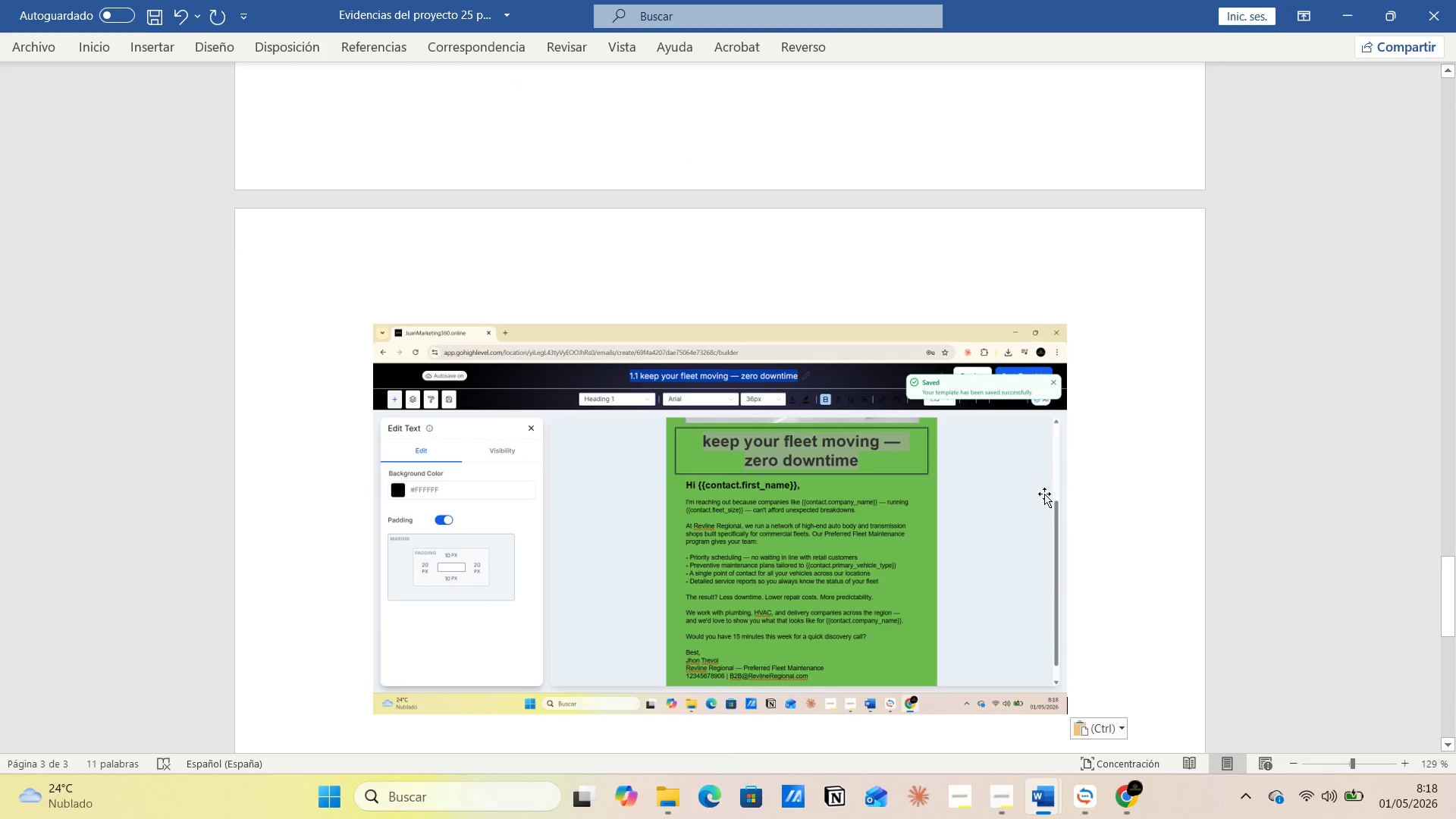 
key(Enter)
 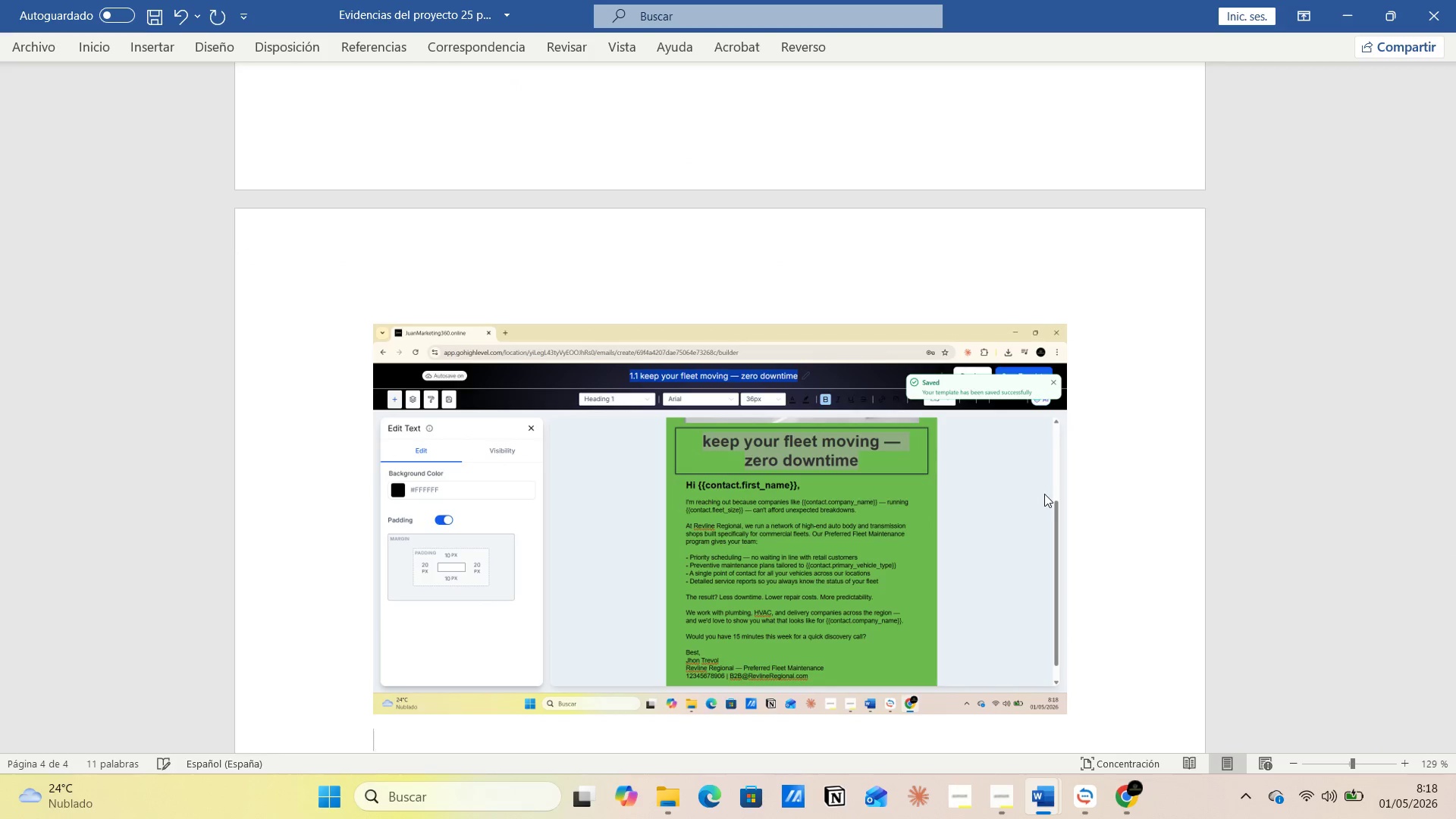 
type(emails 2 )
 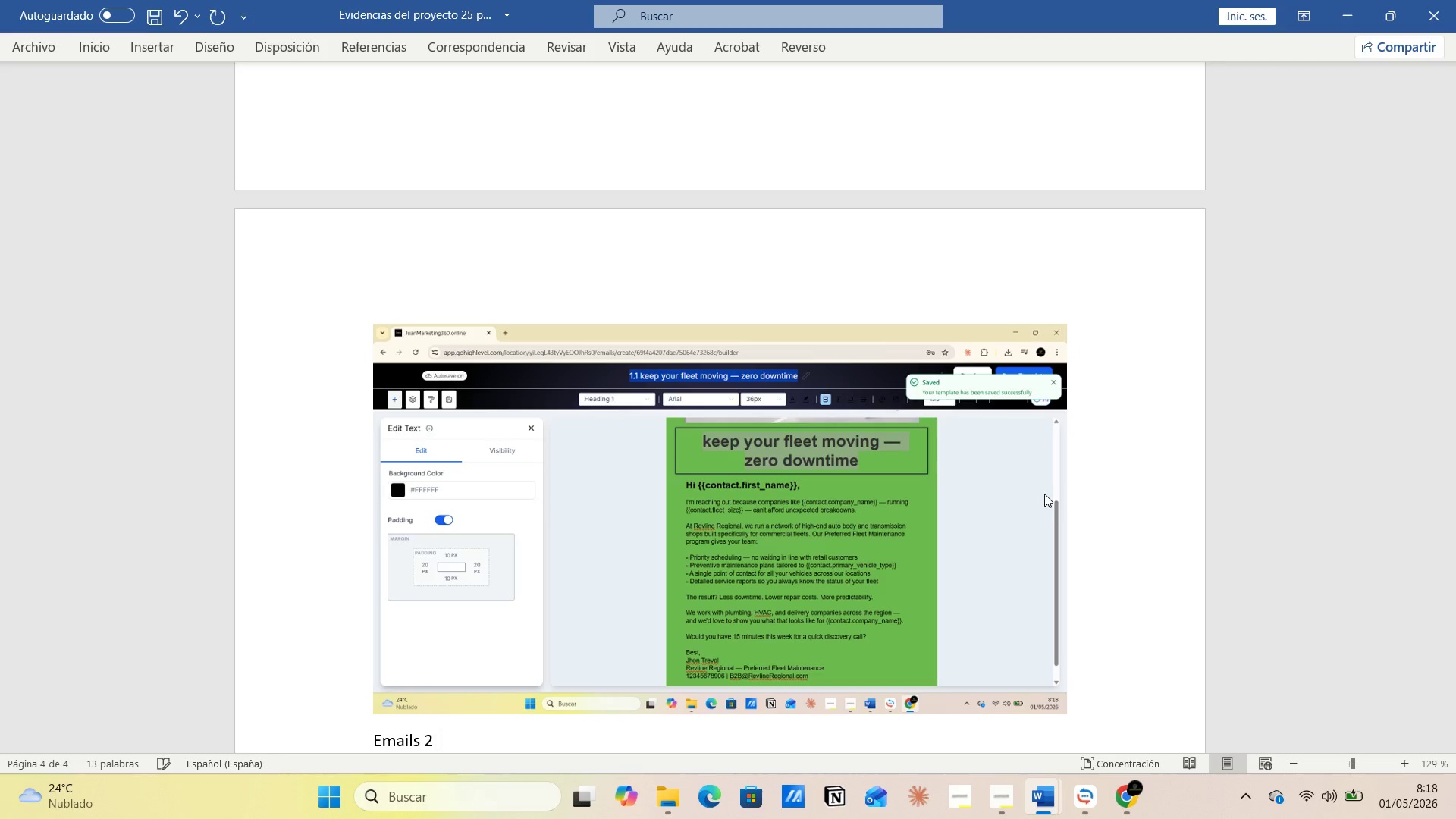 
key(Enter)
 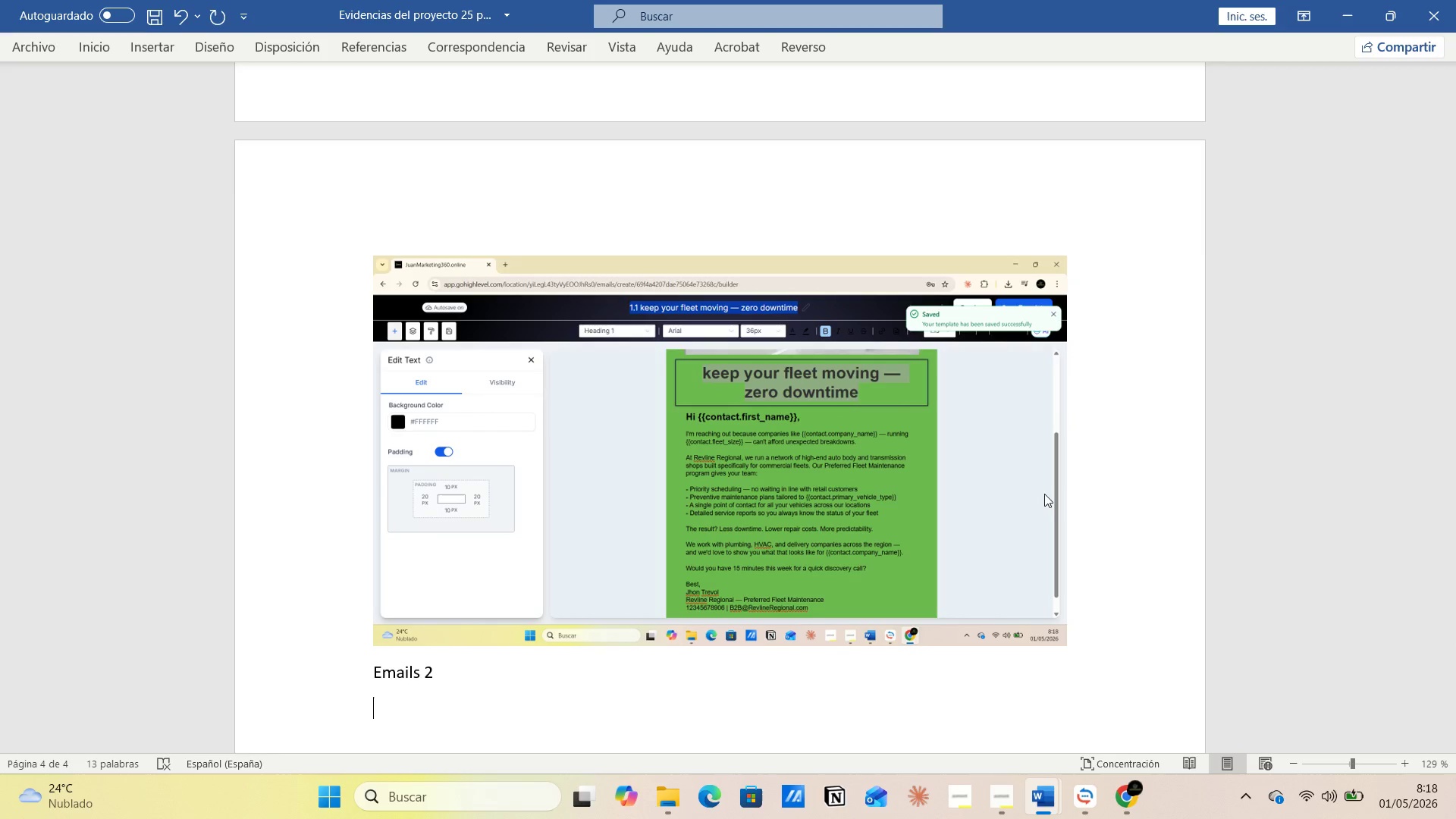 
wait(10.74)
 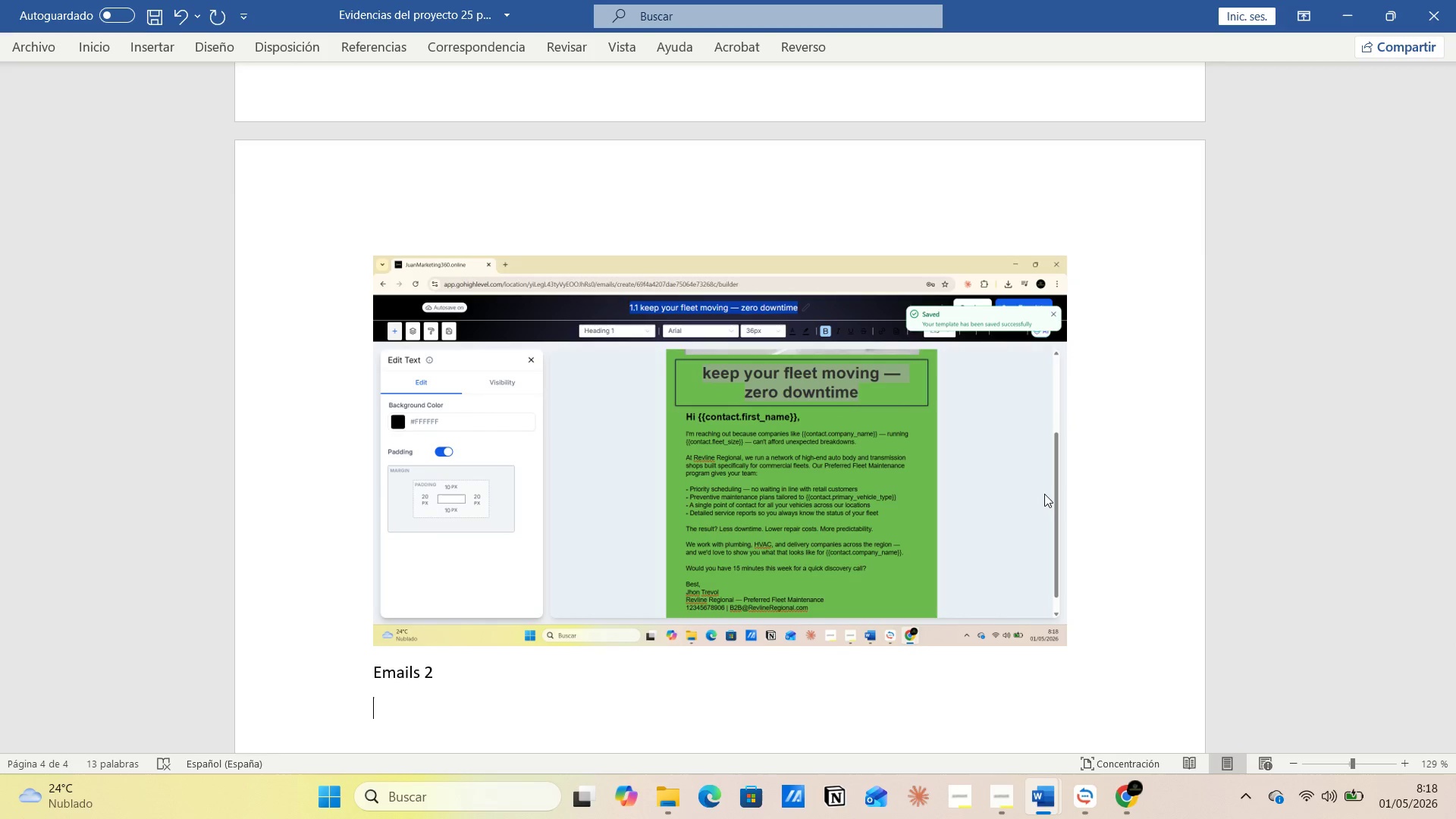 
left_click([1126, 792])
 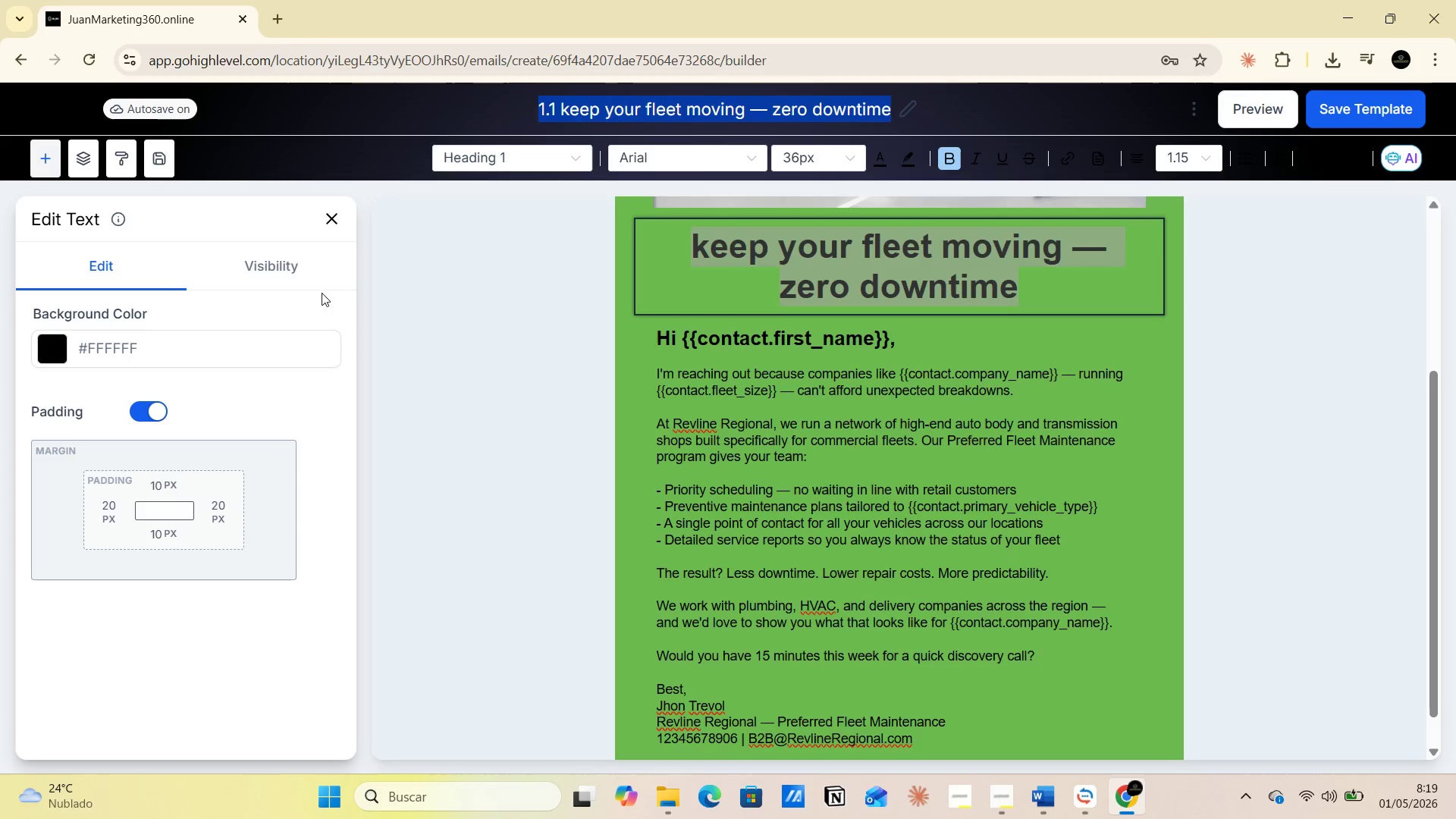 
left_click([334, 215])
 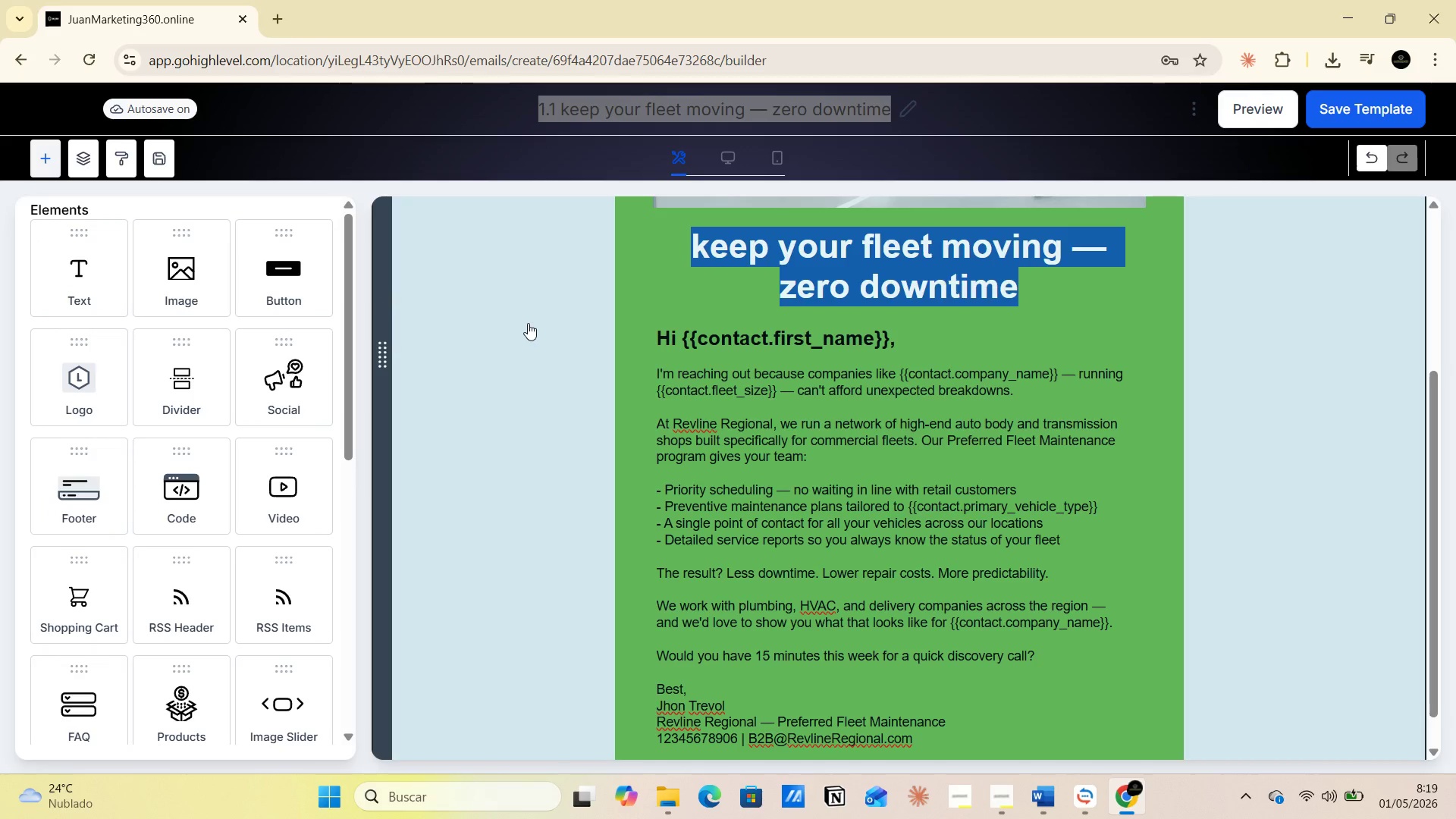 
left_click([509, 307])
 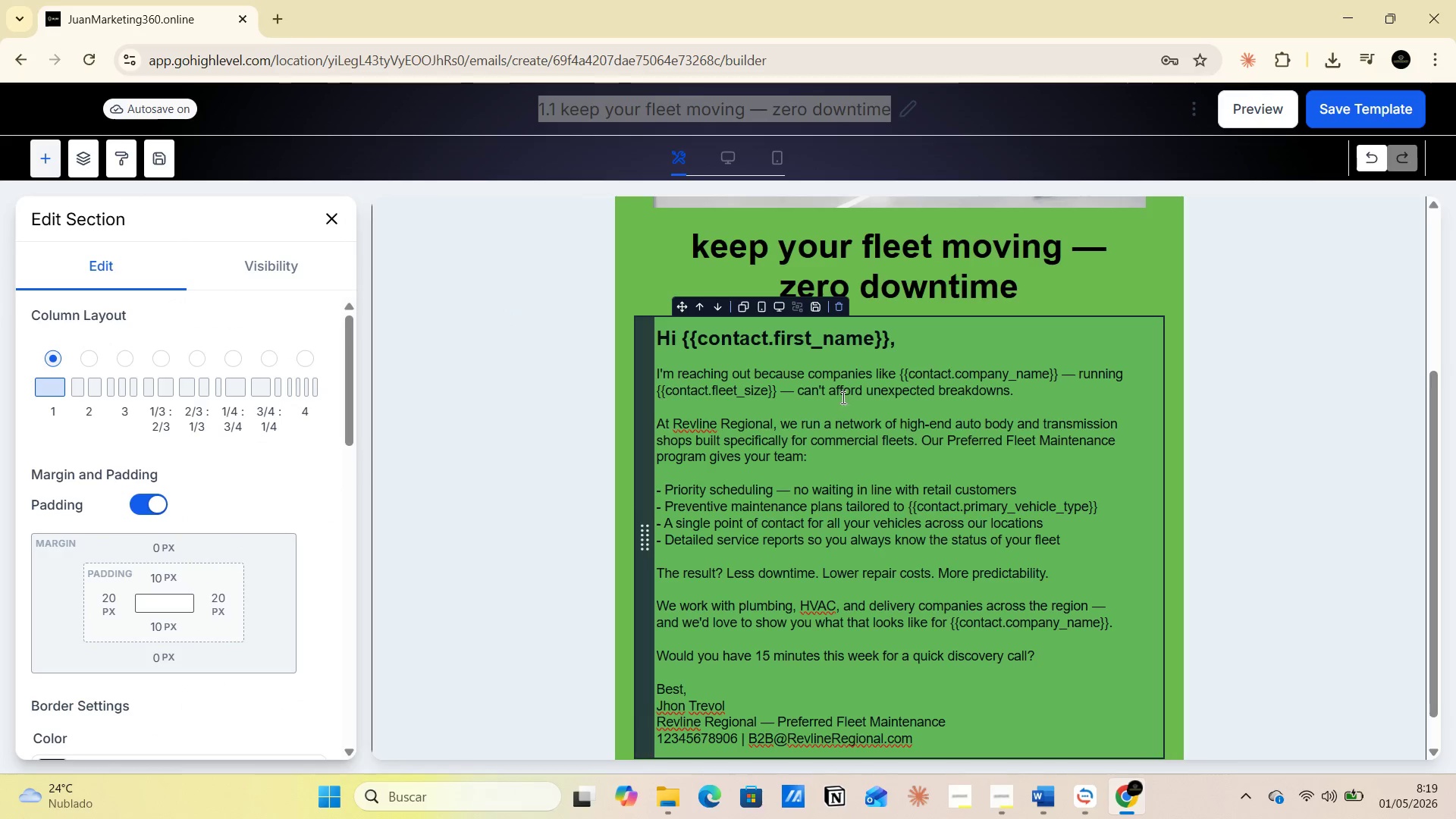 
scroll: coordinate [839, 410], scroll_direction: down, amount: 3.0
 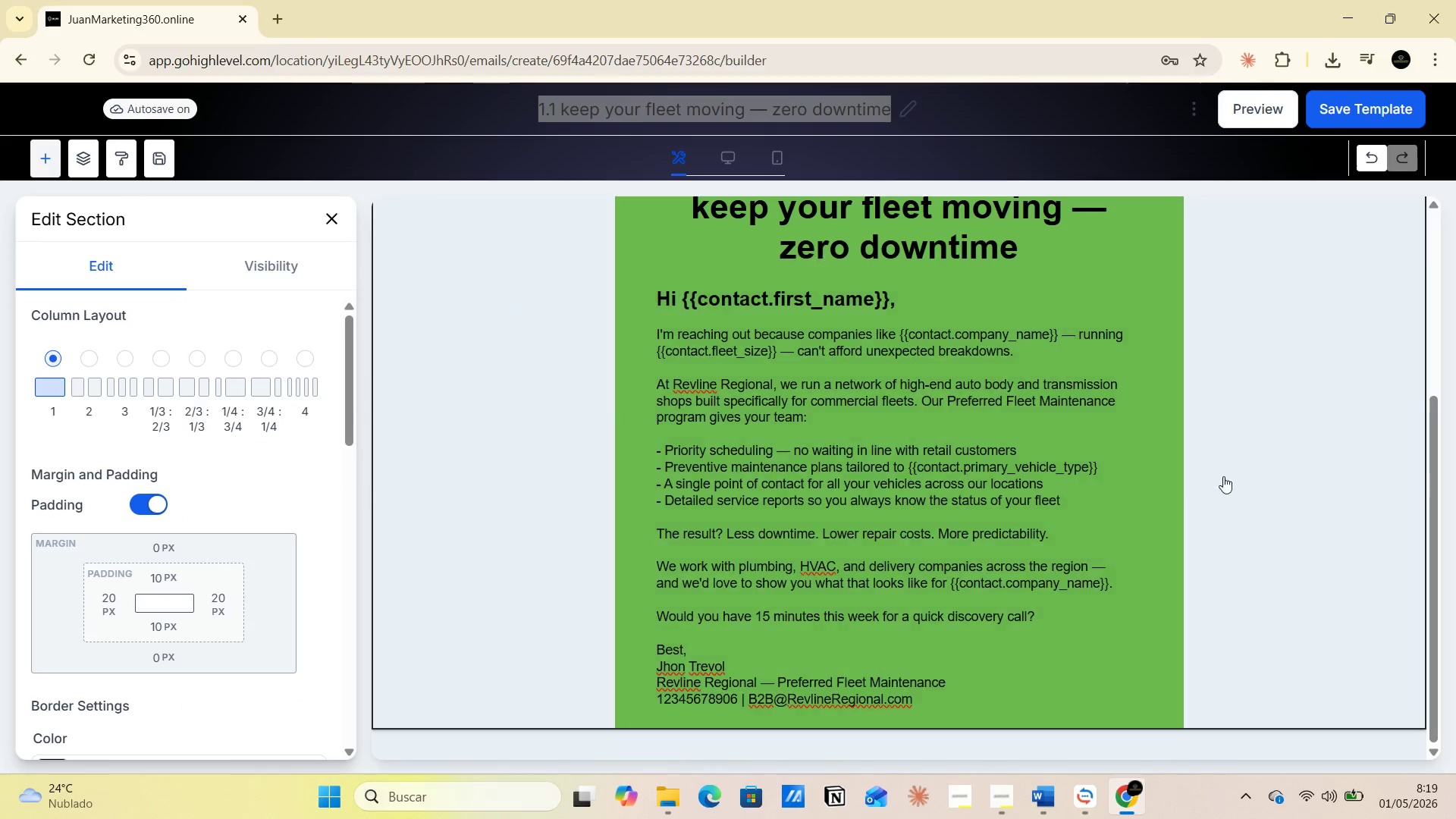 
left_click([1260, 471])
 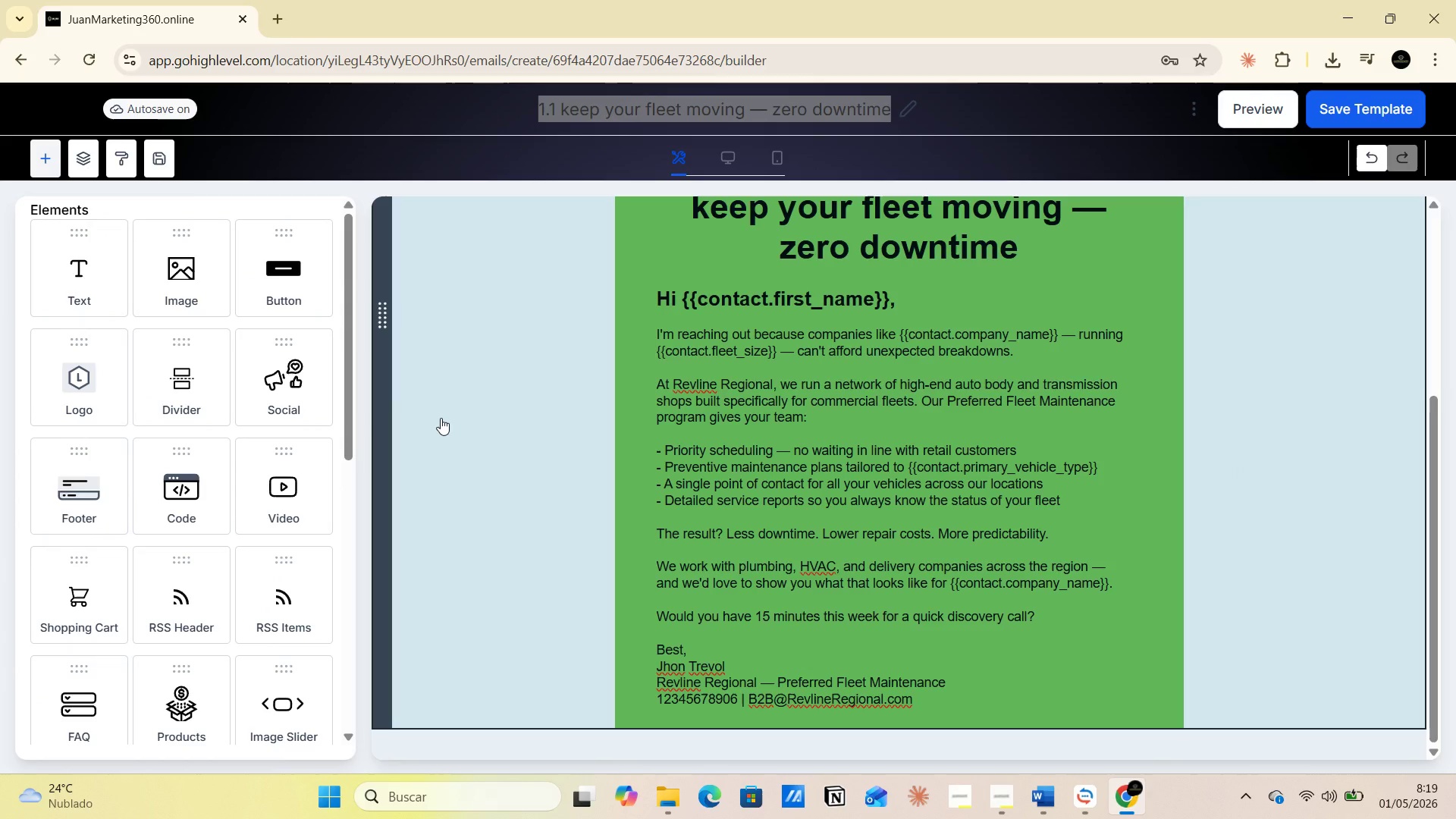 
scroll: coordinate [449, 442], scroll_direction: down, amount: 4.0
 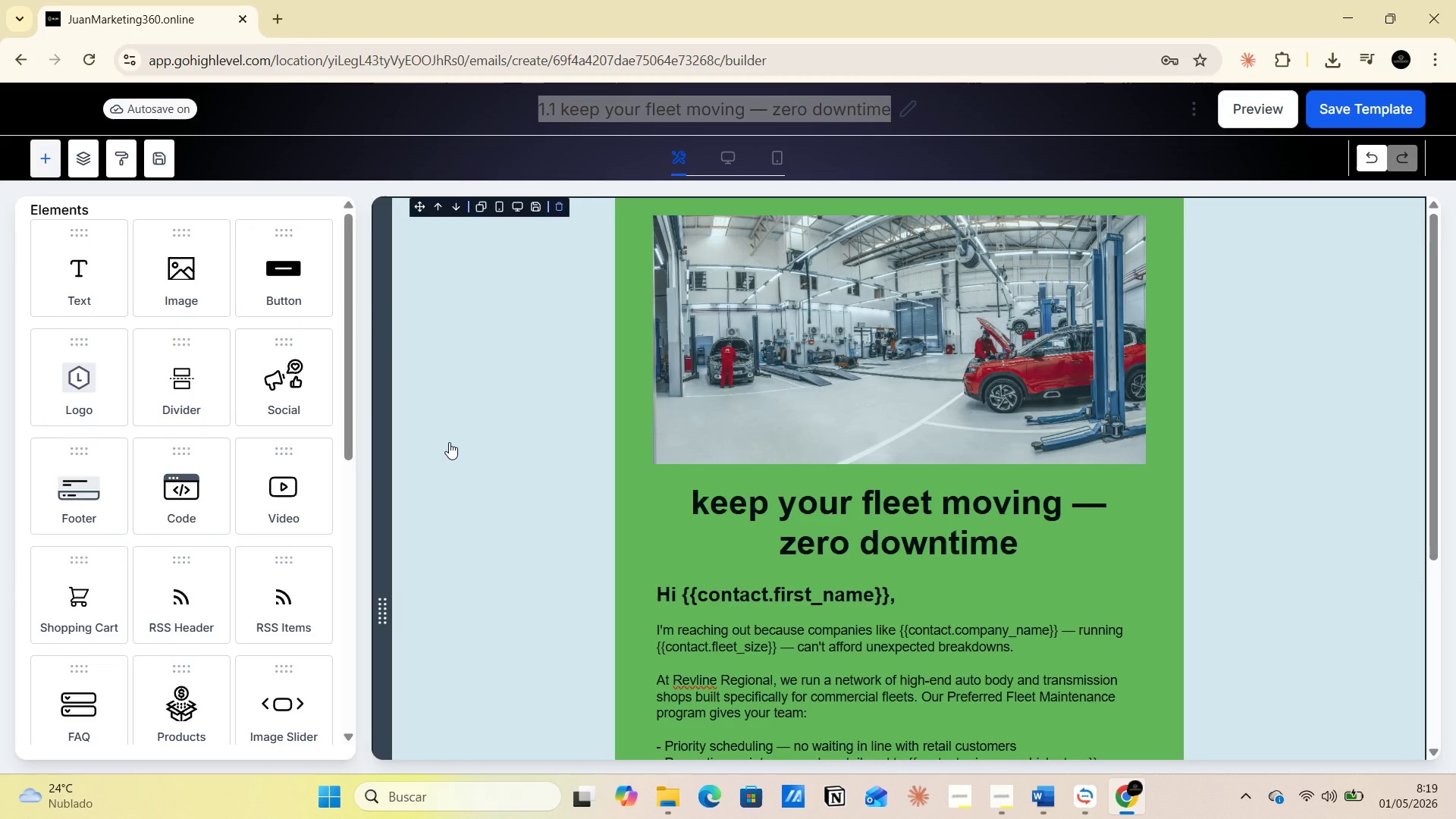 
wait(8.63)
 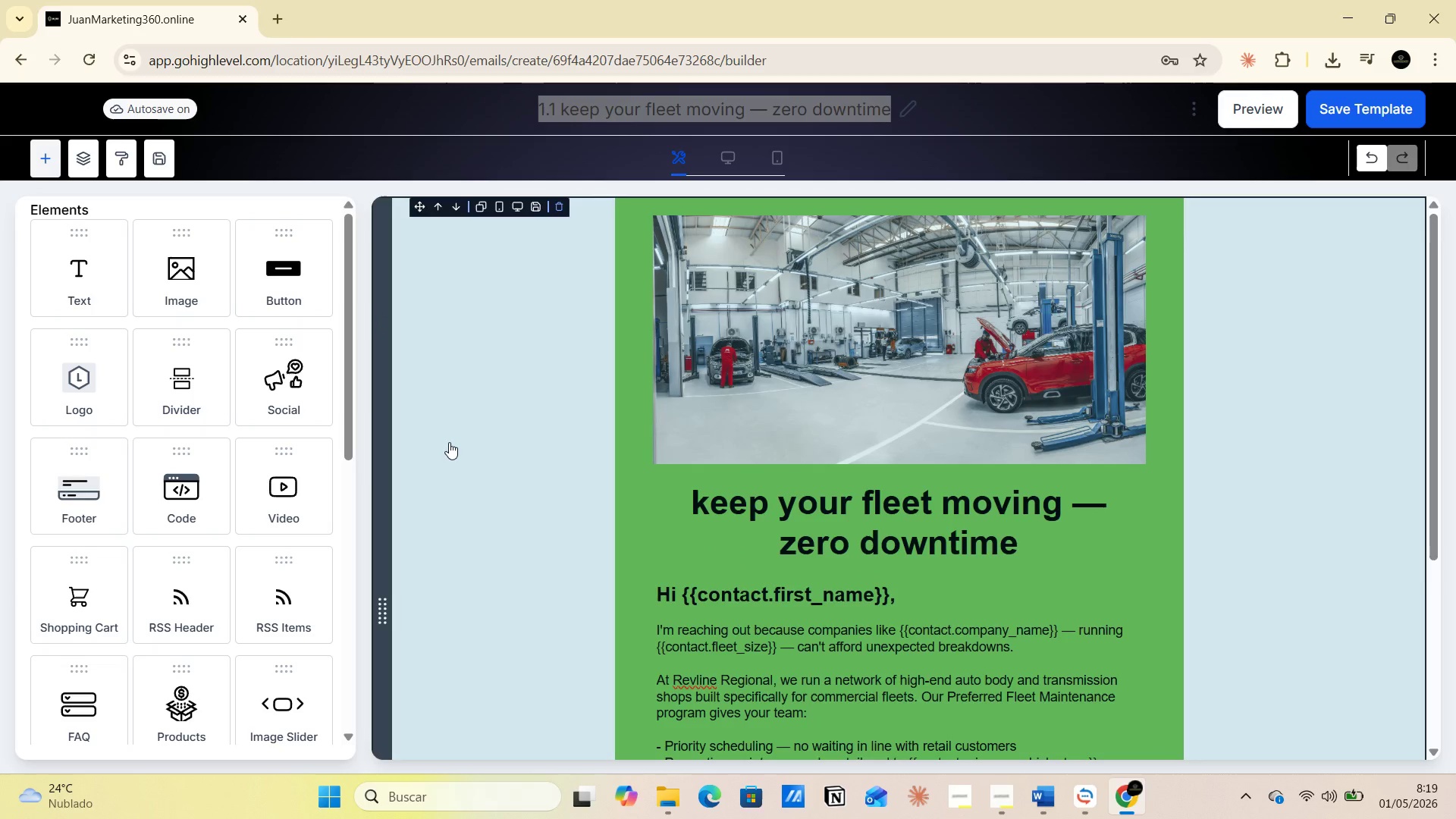 
left_click([17, 58])
 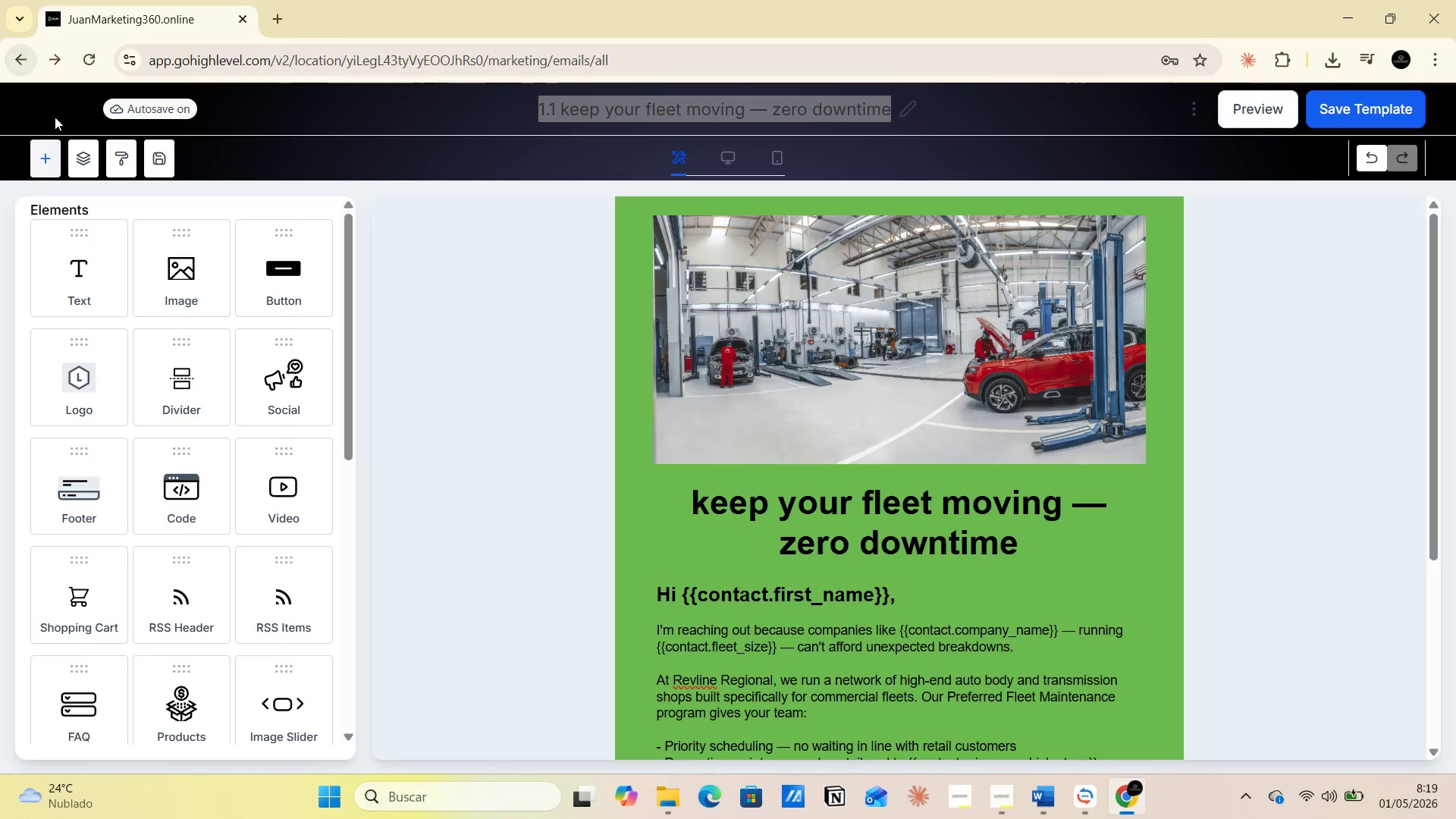 
mouse_move([67, 143])
 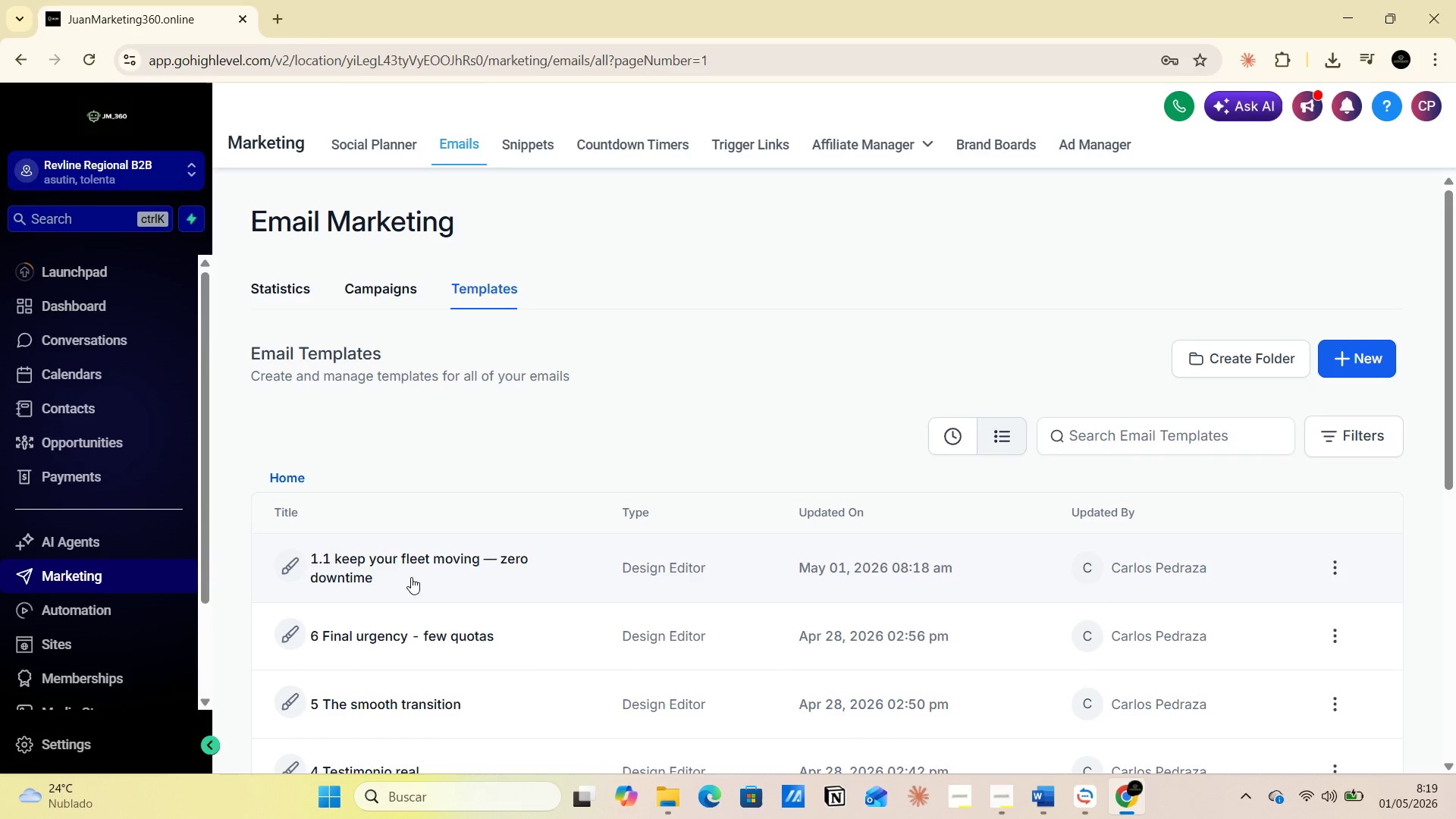 
wait(5.36)
 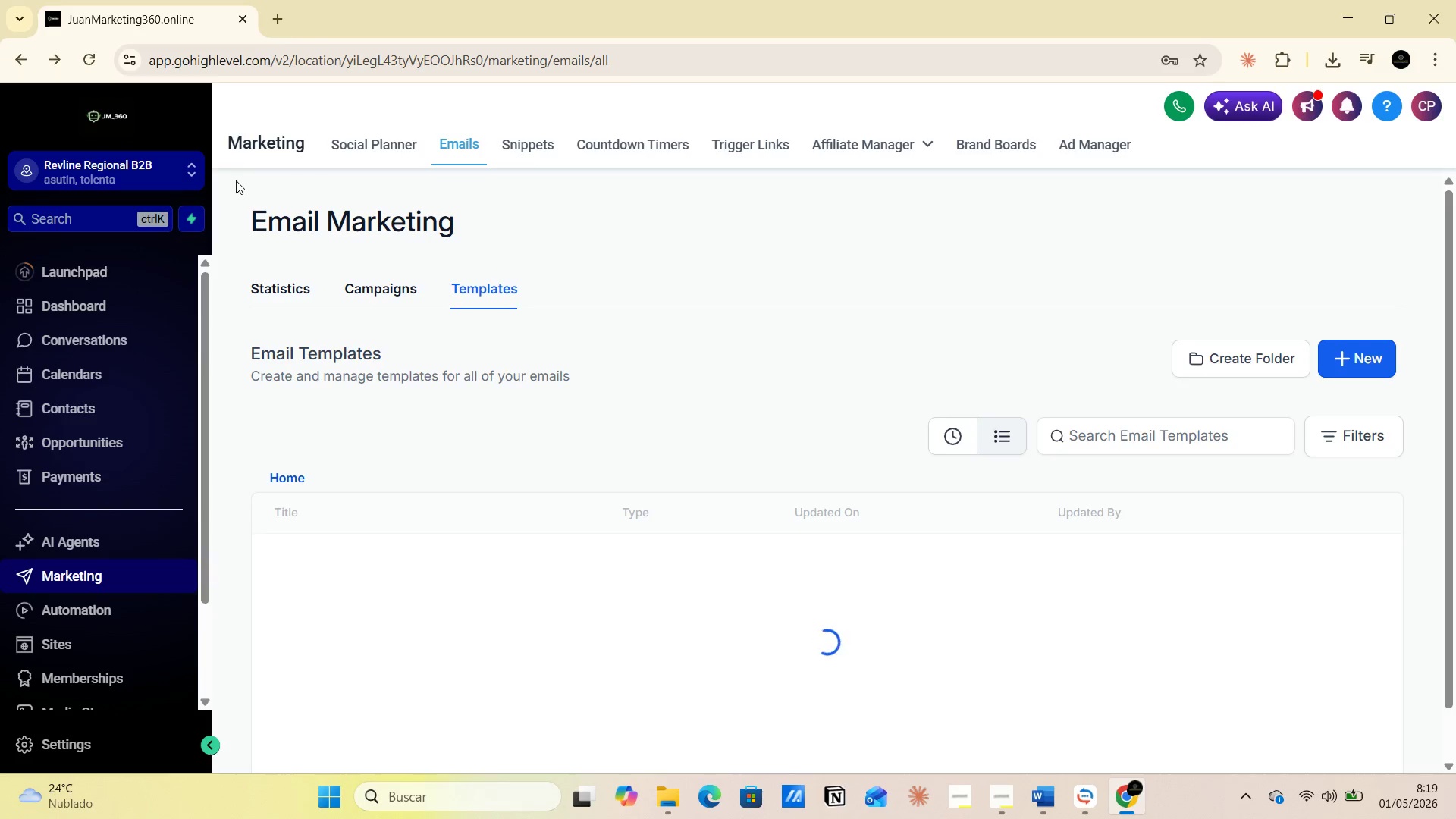 
left_click([1343, 356])
 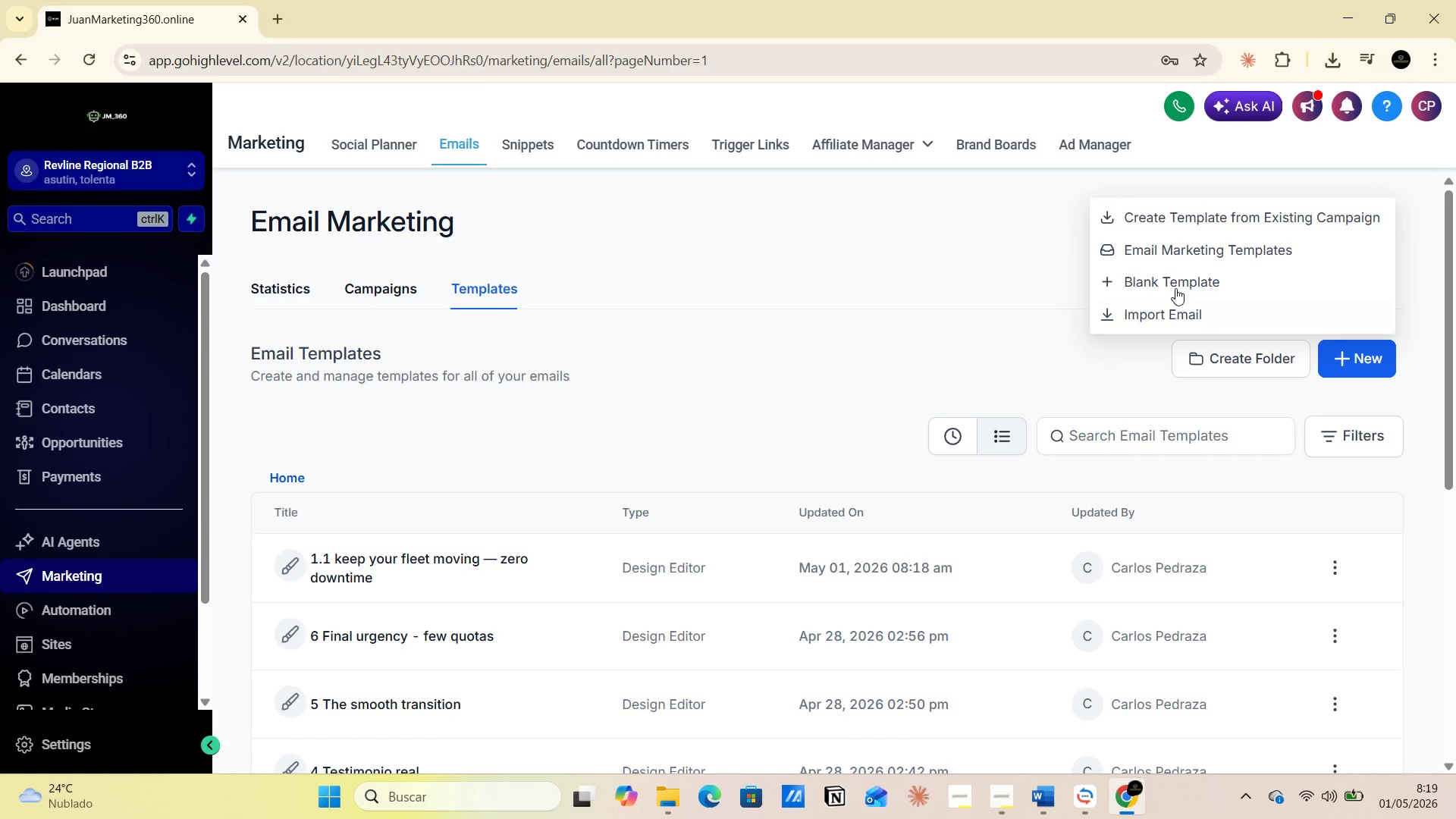 
left_click([1165, 280])
 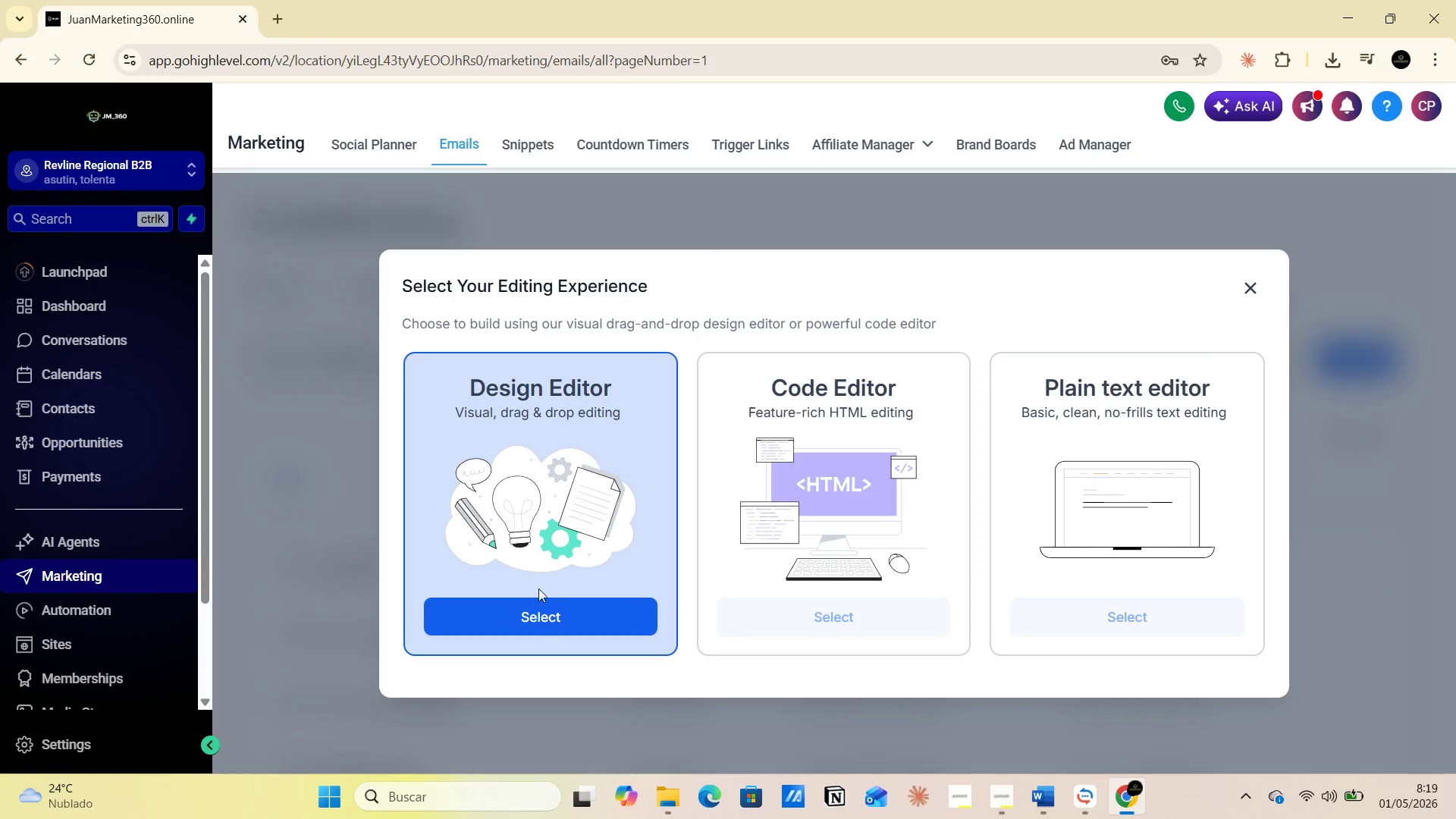 
left_click([543, 608])
 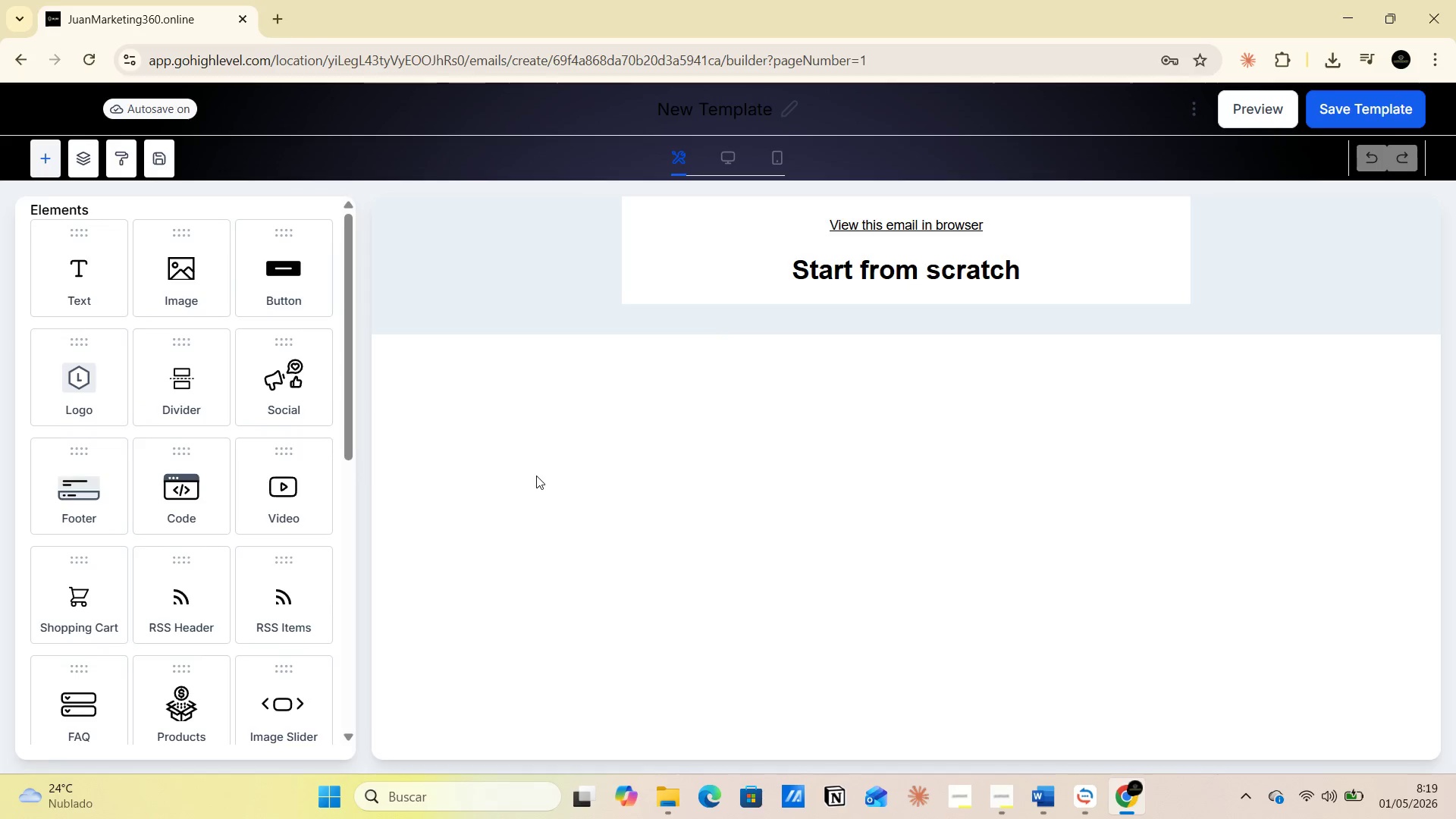 
wait(12.2)
 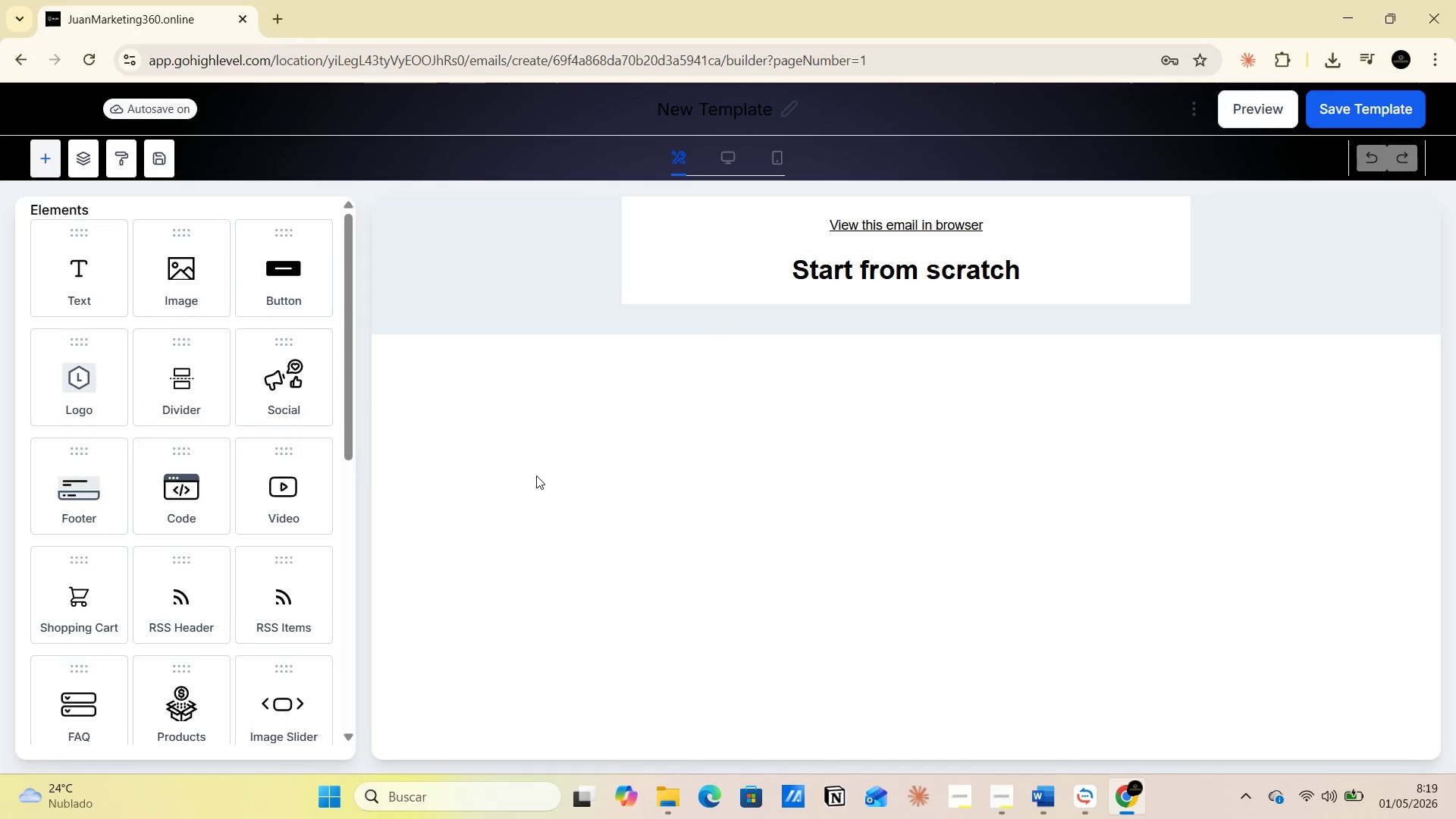 
left_click_drag(start_coordinate=[204, 284], to_coordinate=[909, 218])
 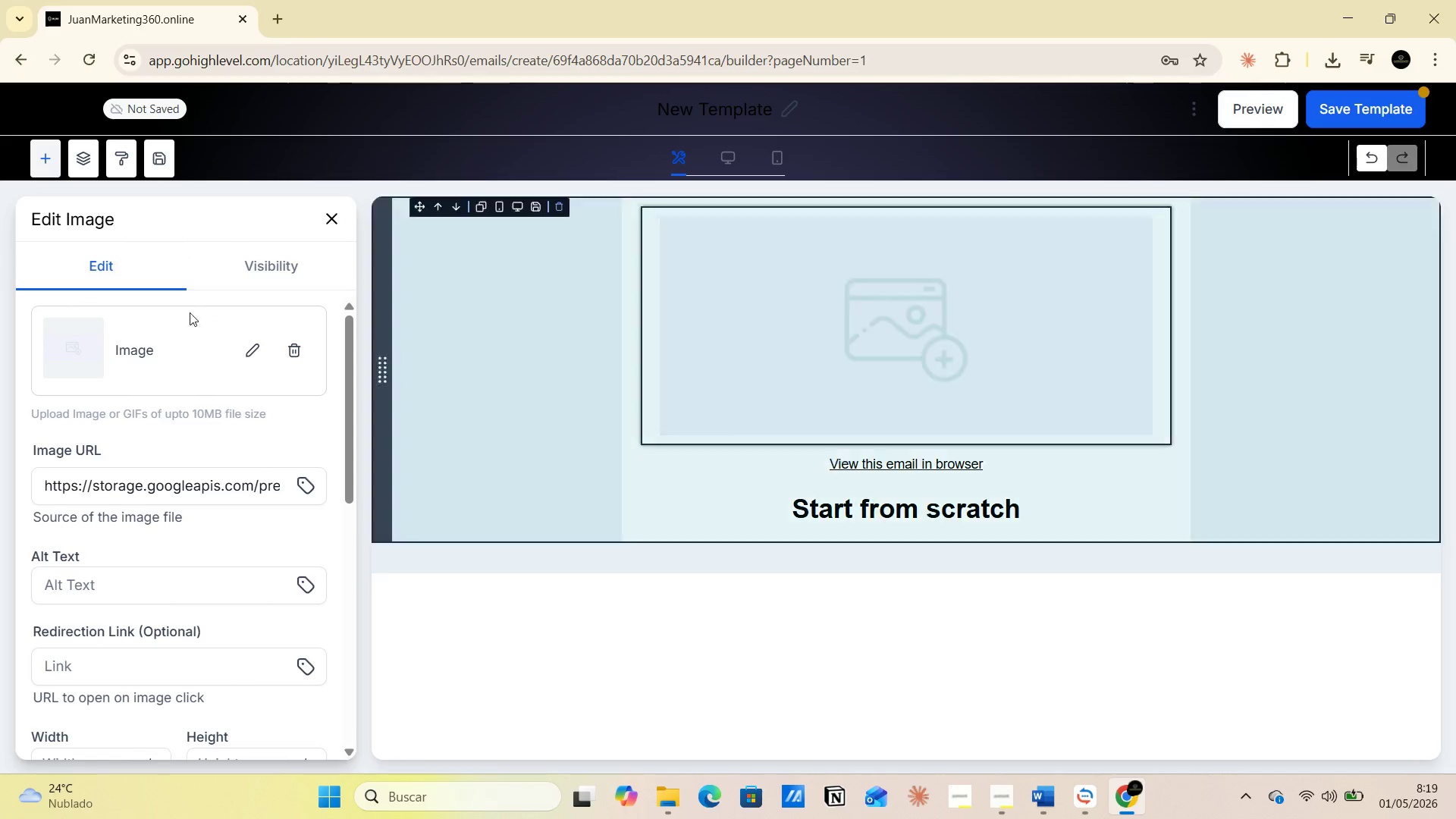 
left_click([255, 350])
 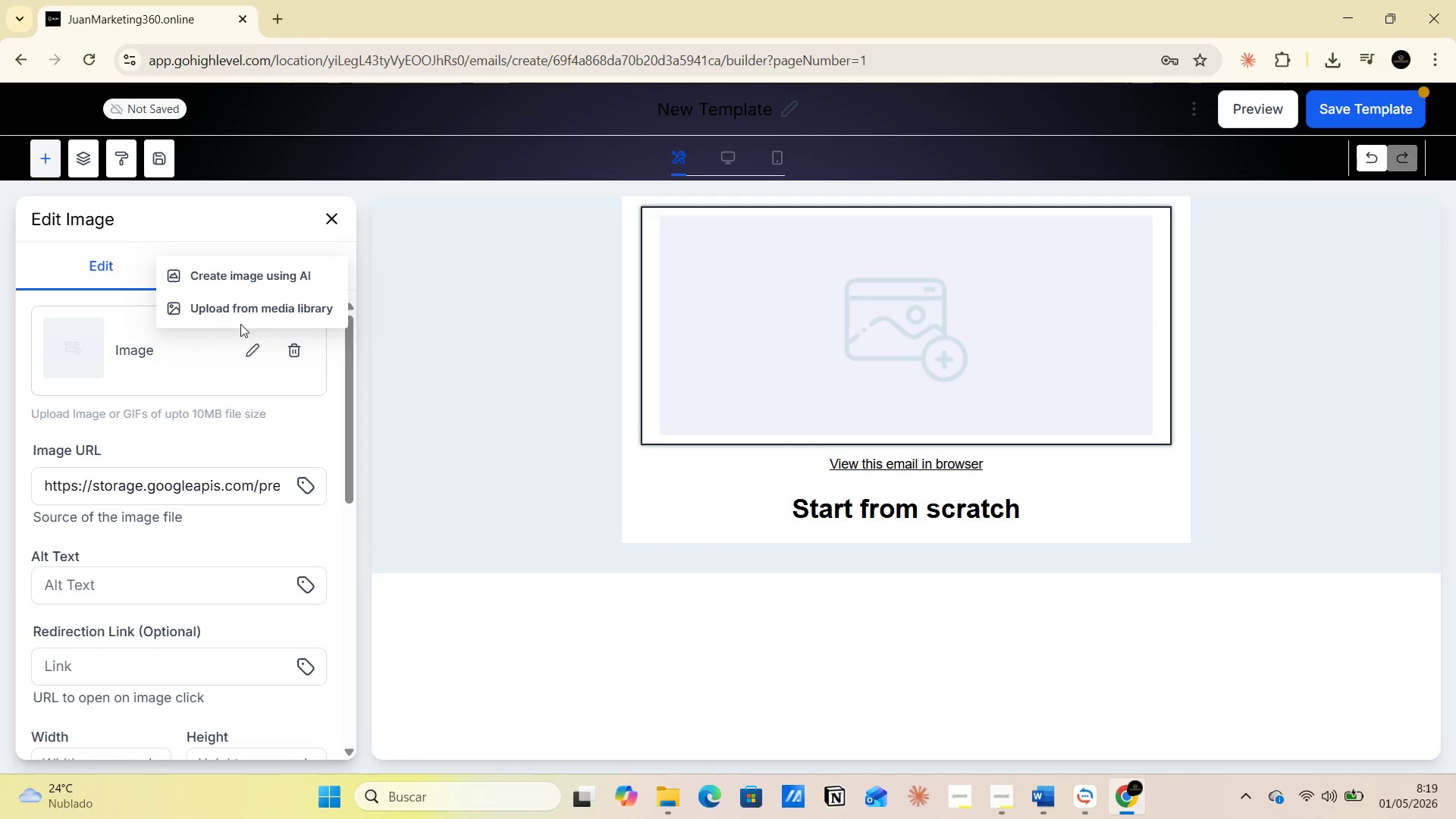 
left_click([239, 307])
 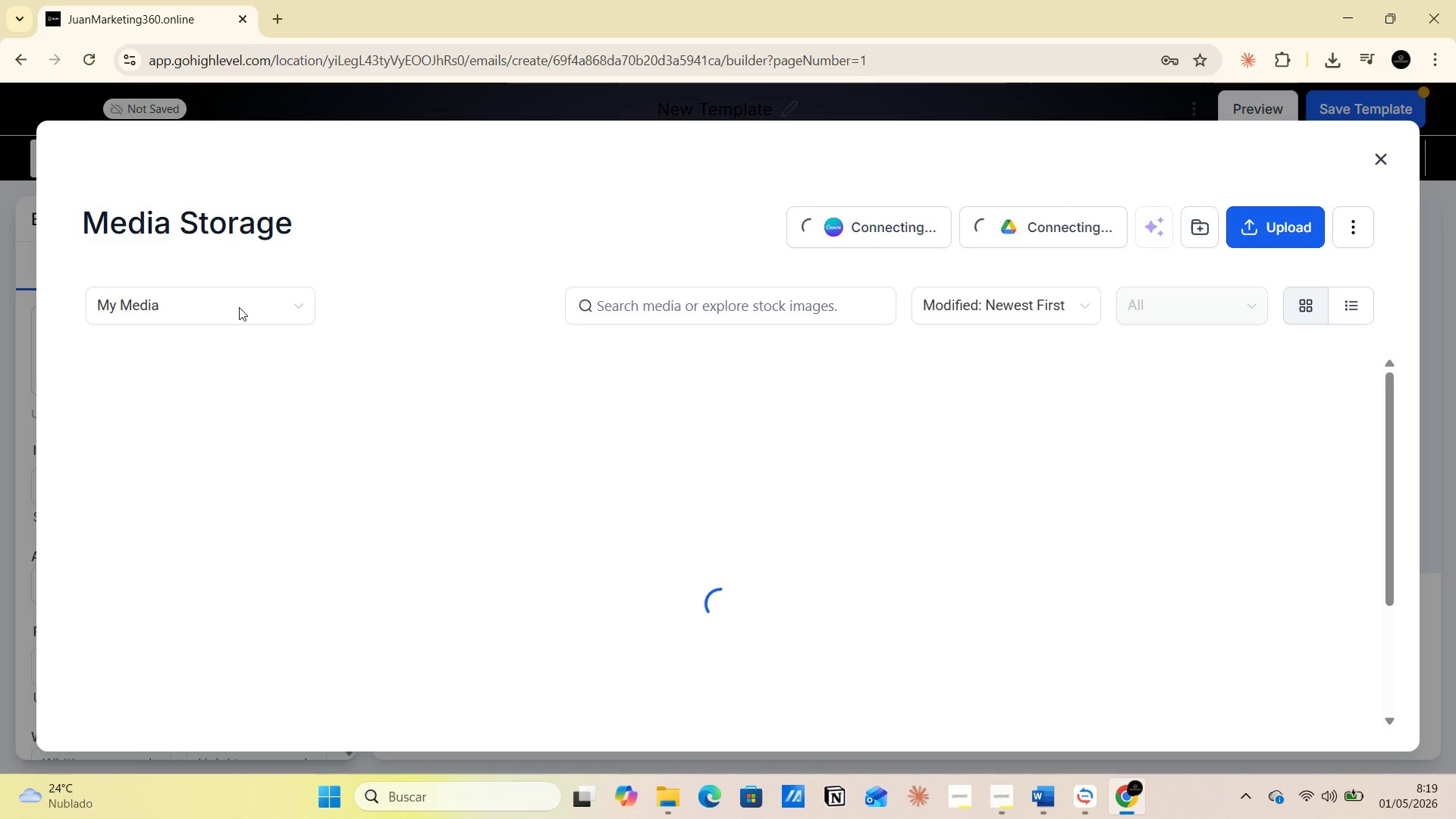 
mouse_move([322, 346])
 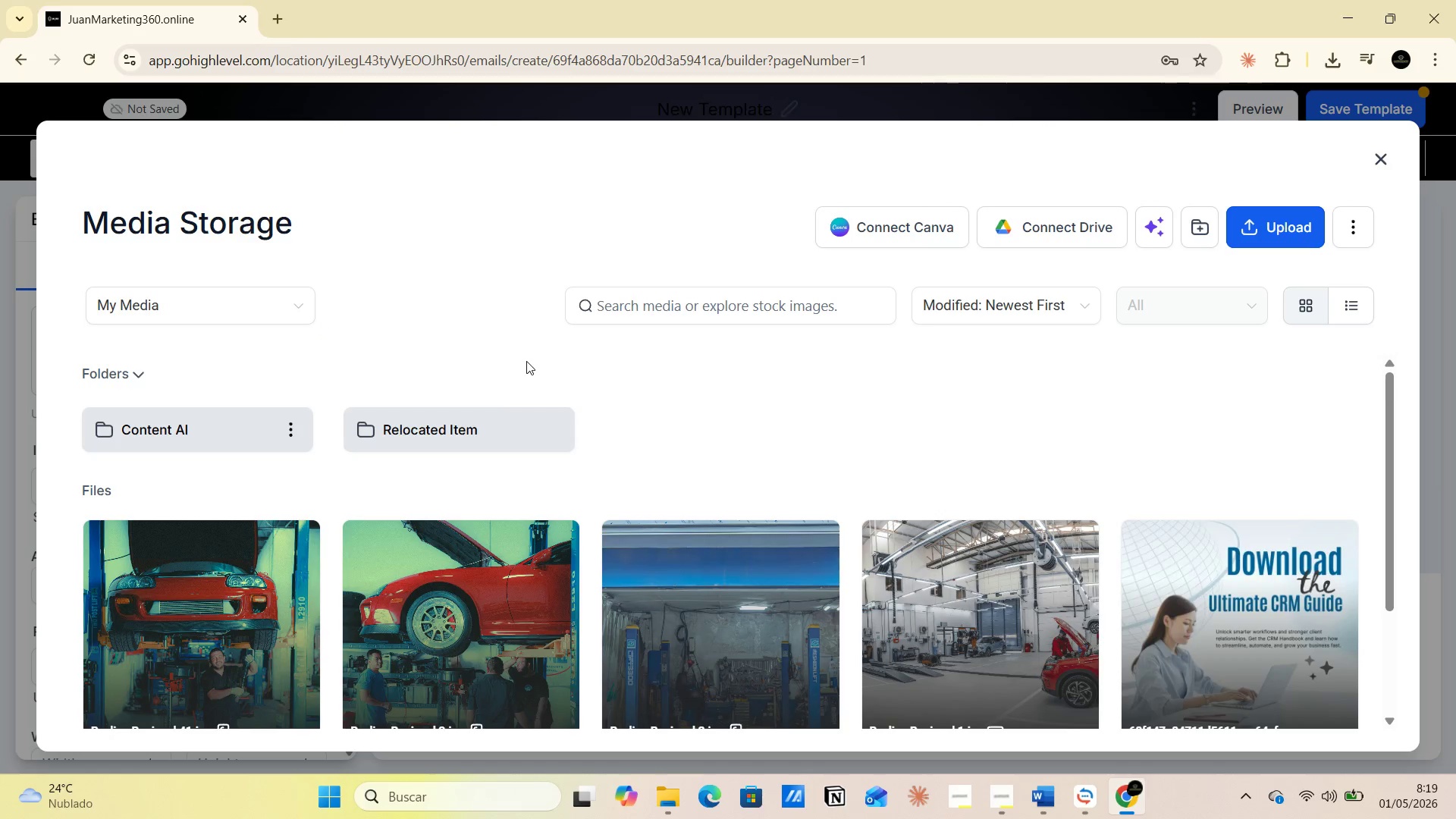 
scroll: coordinate [710, 475], scroll_direction: down, amount: 8.0
 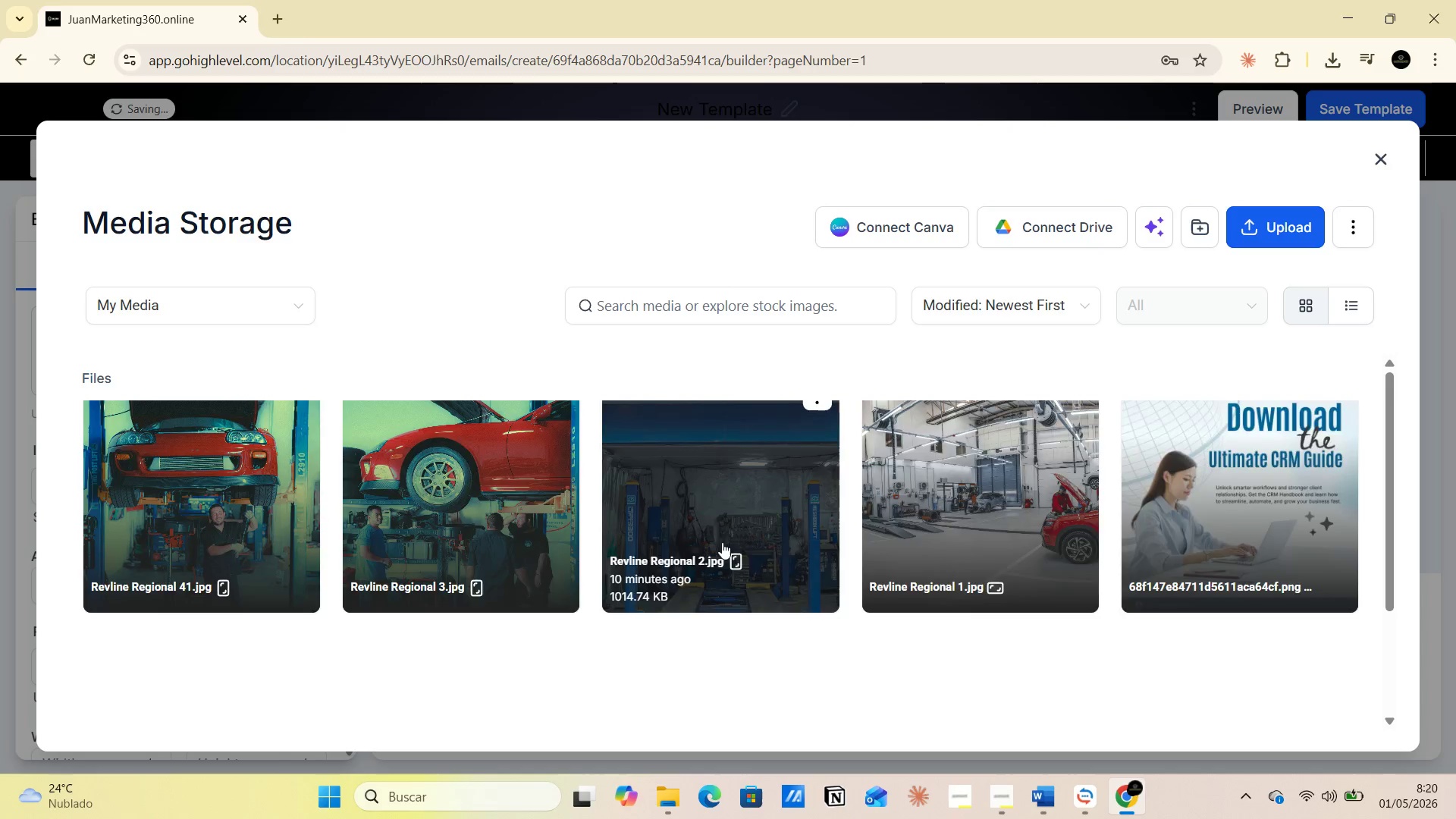 
scroll: coordinate [729, 531], scroll_direction: up, amount: 1.0
 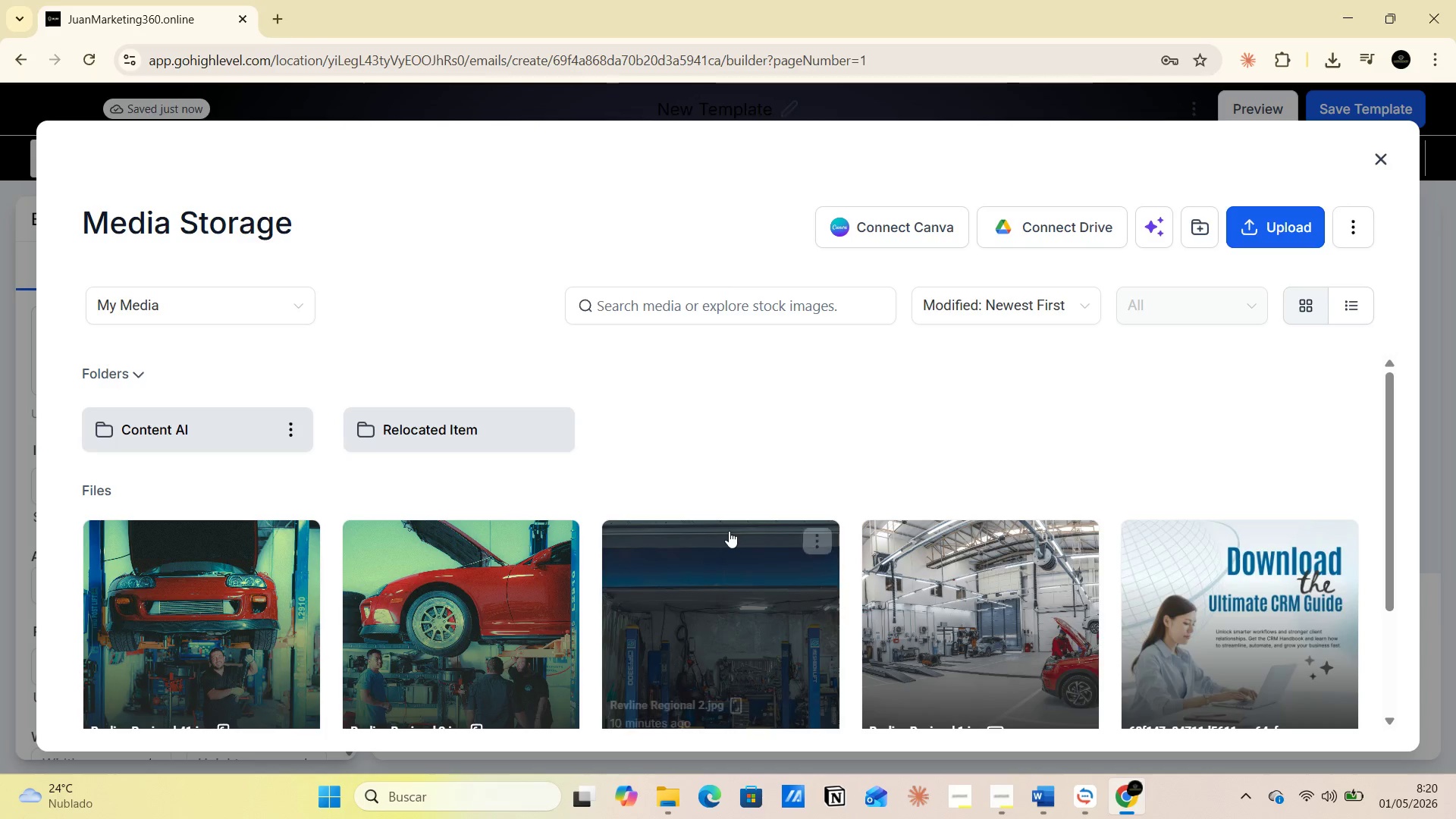 
scroll: coordinate [729, 531], scroll_direction: down, amount: 1.0
 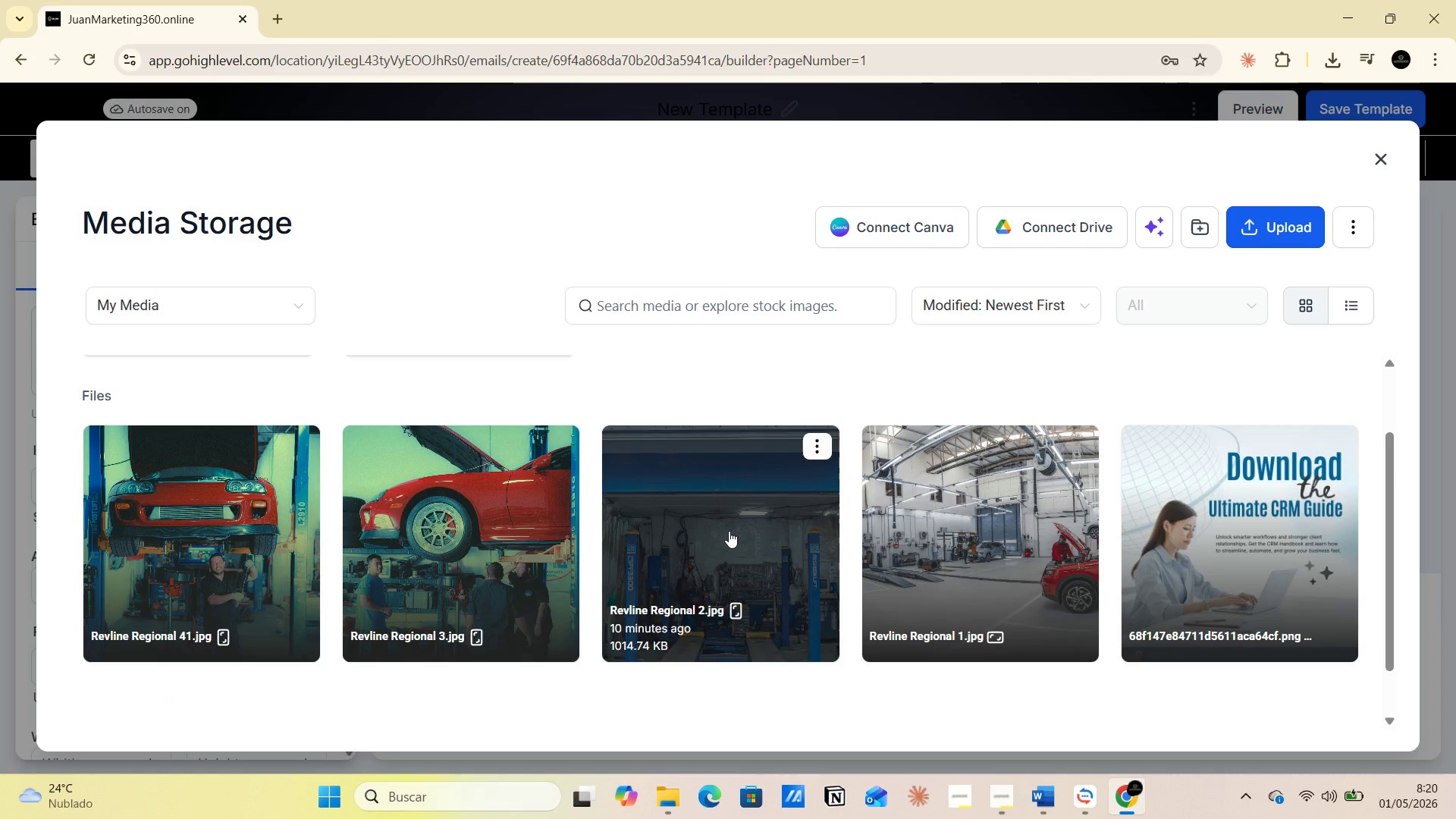 
wait(24.02)
 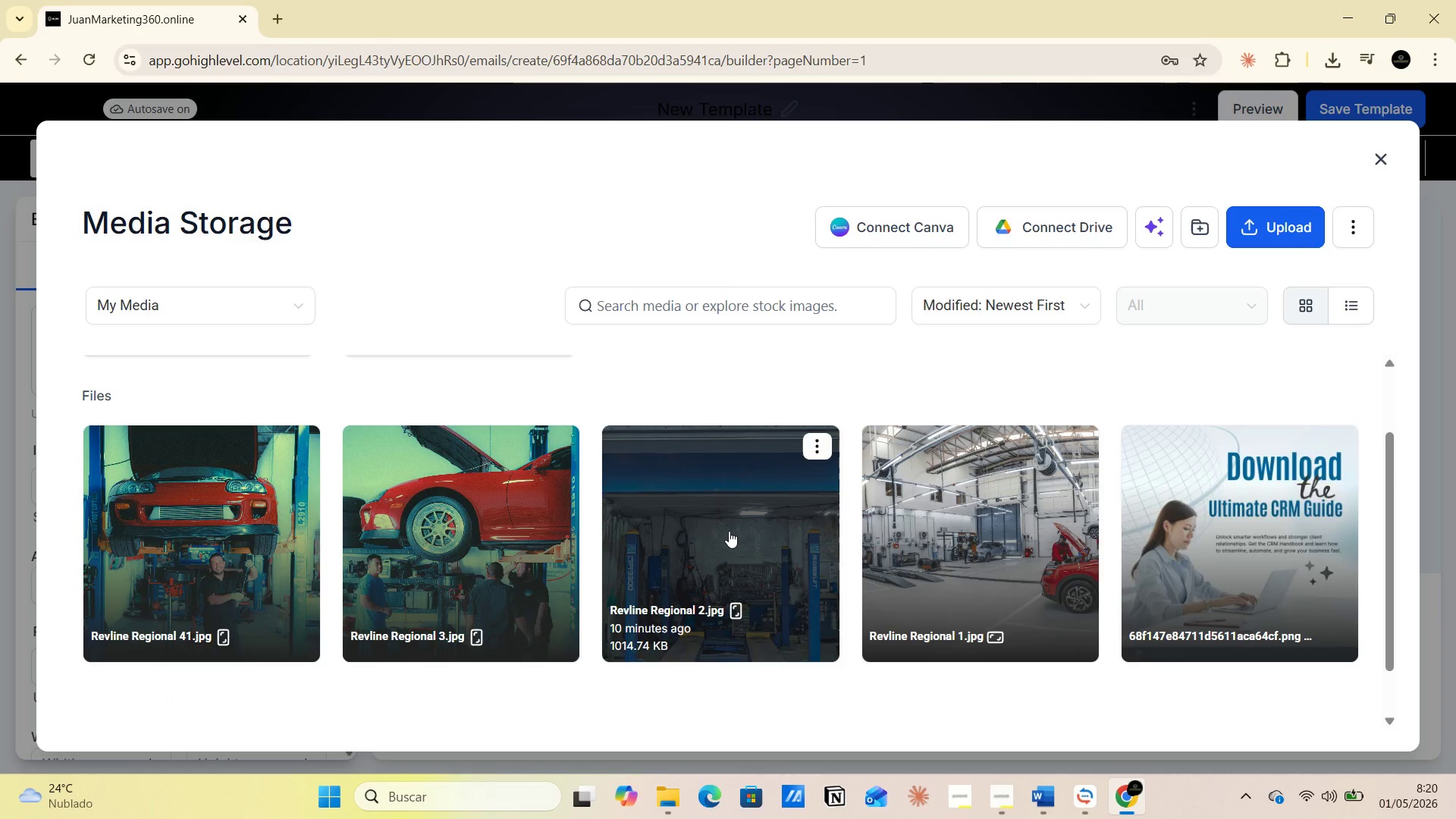 
left_click([521, 579])
 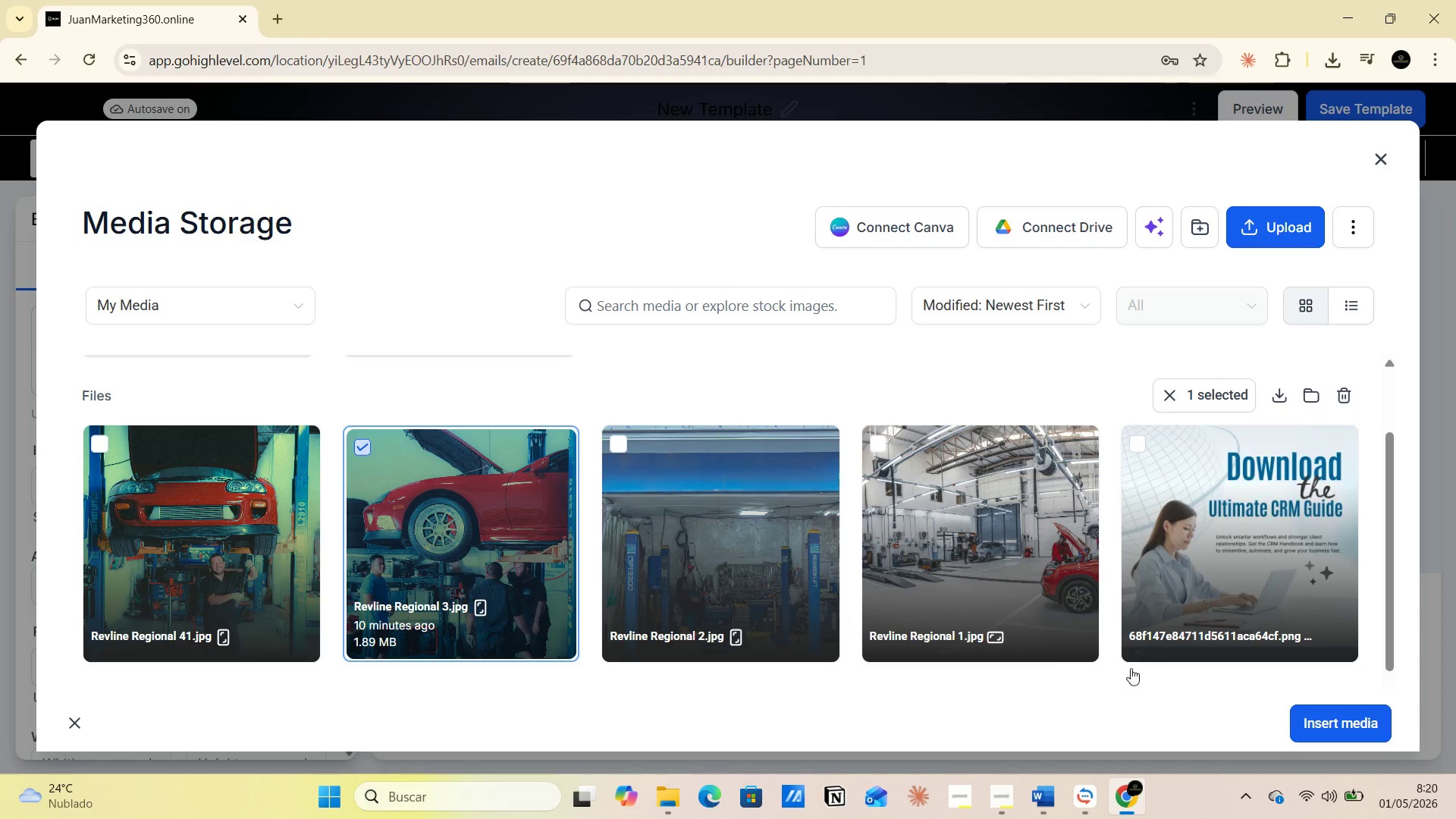 
left_click([1331, 727])
 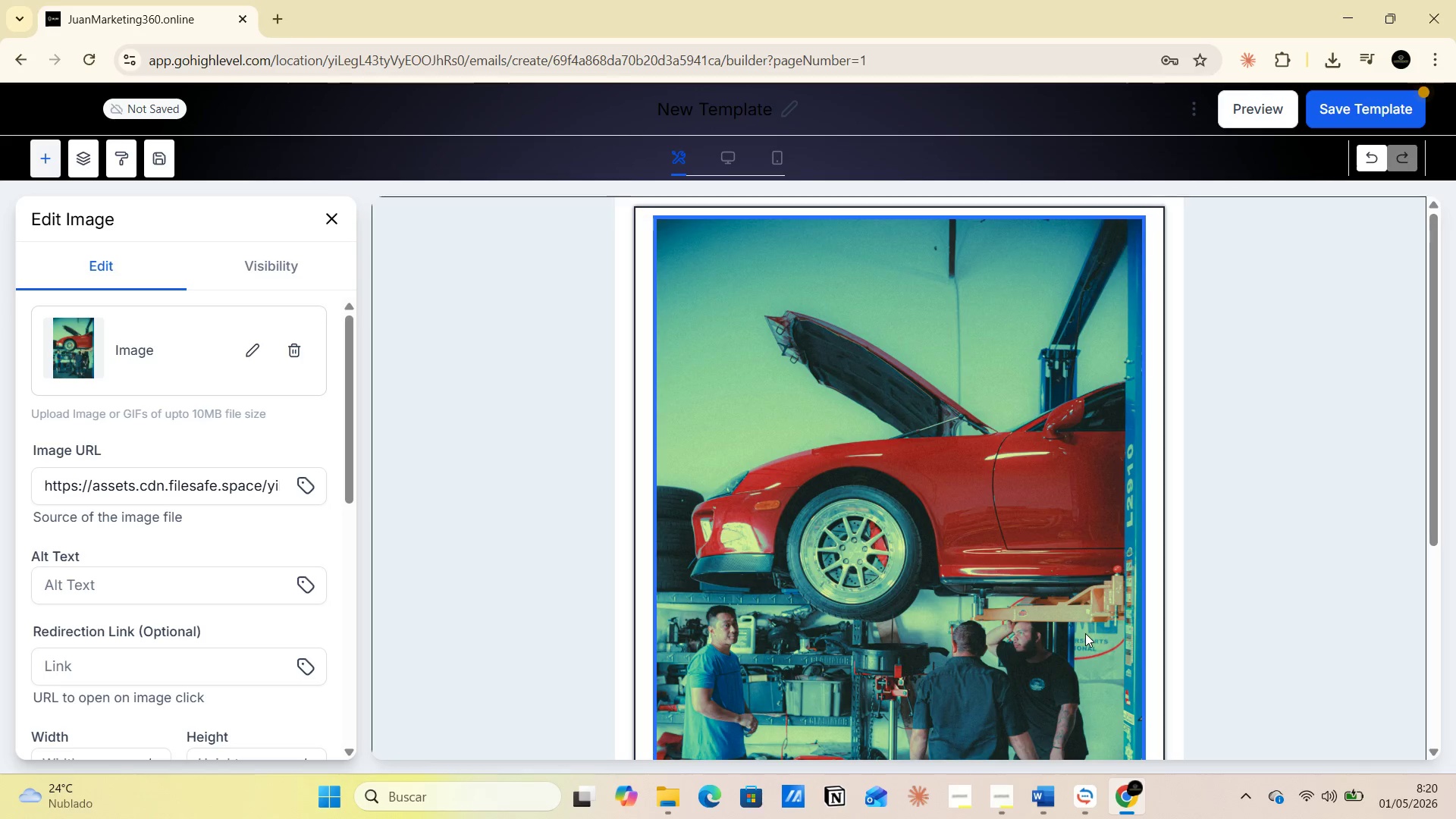 
scroll: coordinate [1035, 582], scroll_direction: down, amount: 5.0
 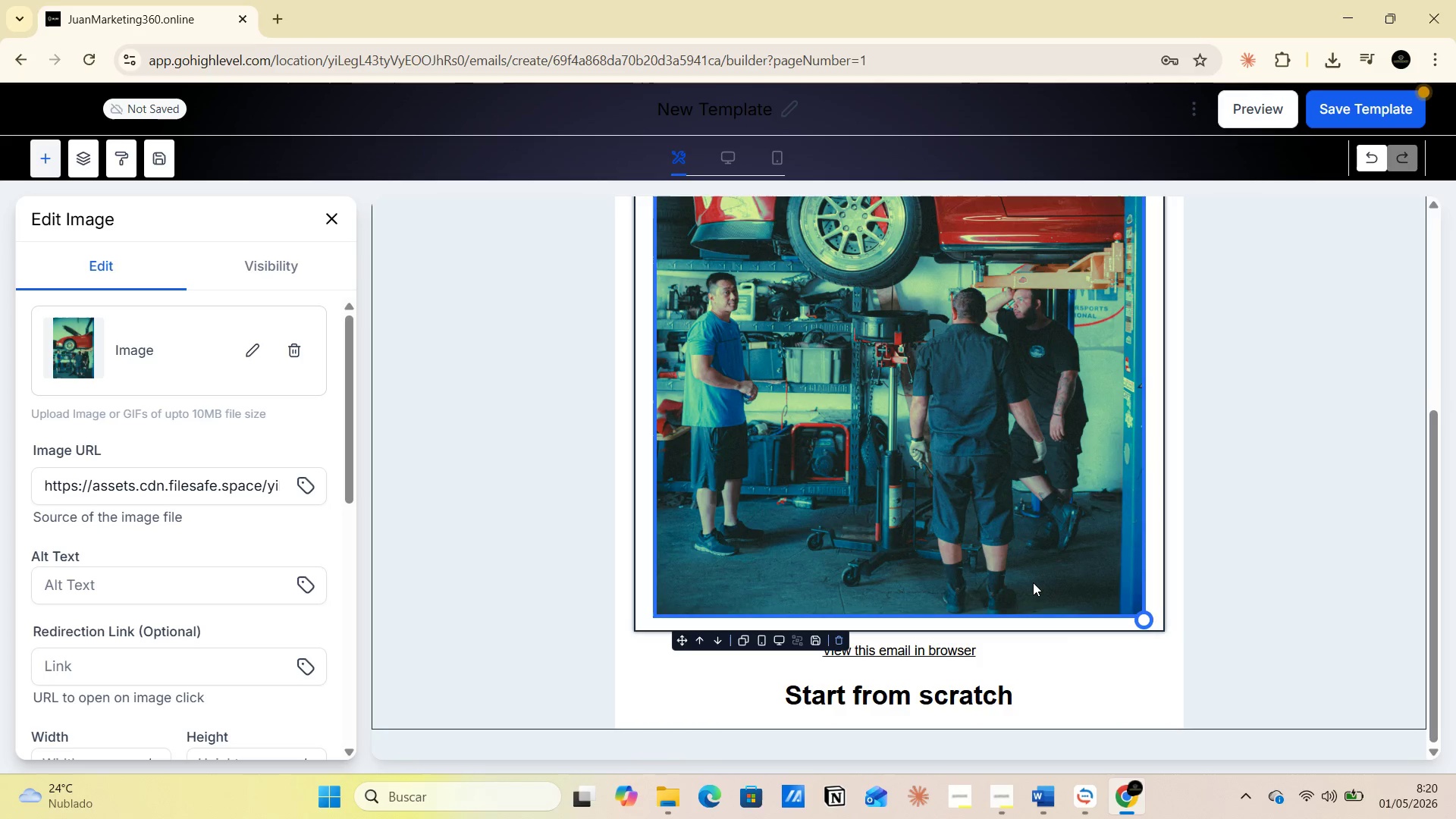 
scroll: coordinate [1033, 582], scroll_direction: up, amount: 2.0
 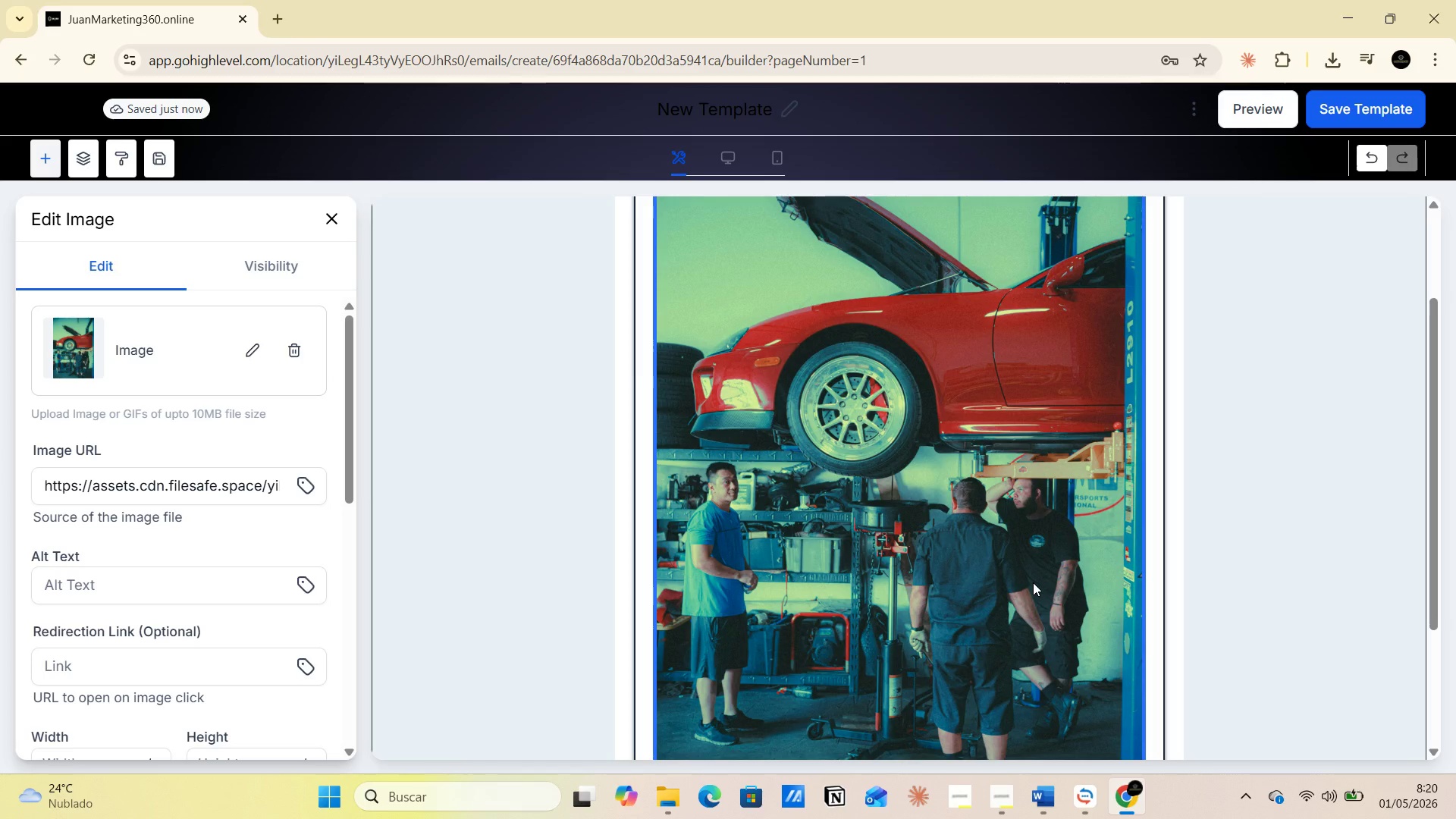 
scroll: coordinate [1033, 582], scroll_direction: down, amount: 5.0
 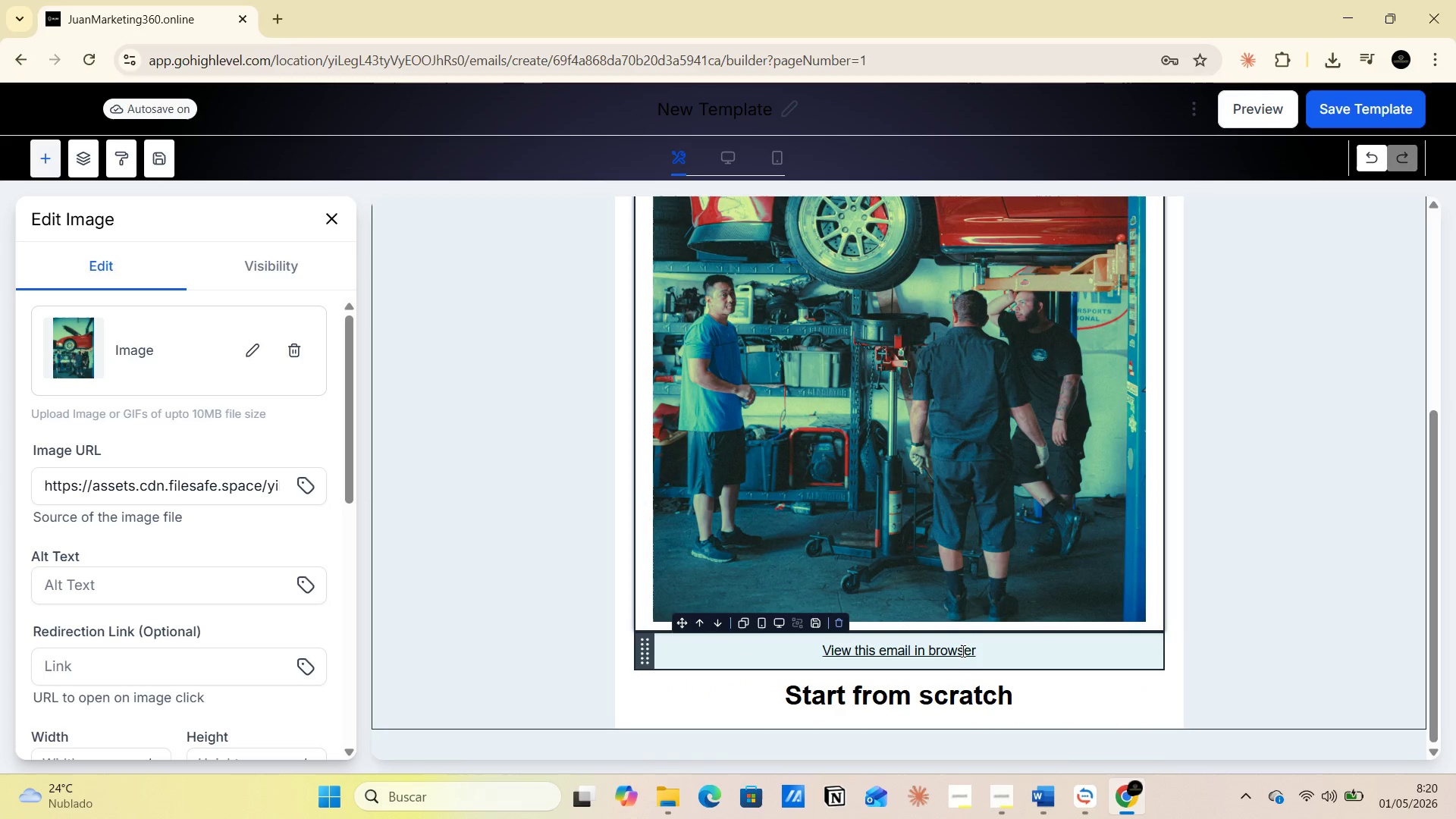 
left_click([960, 649])
 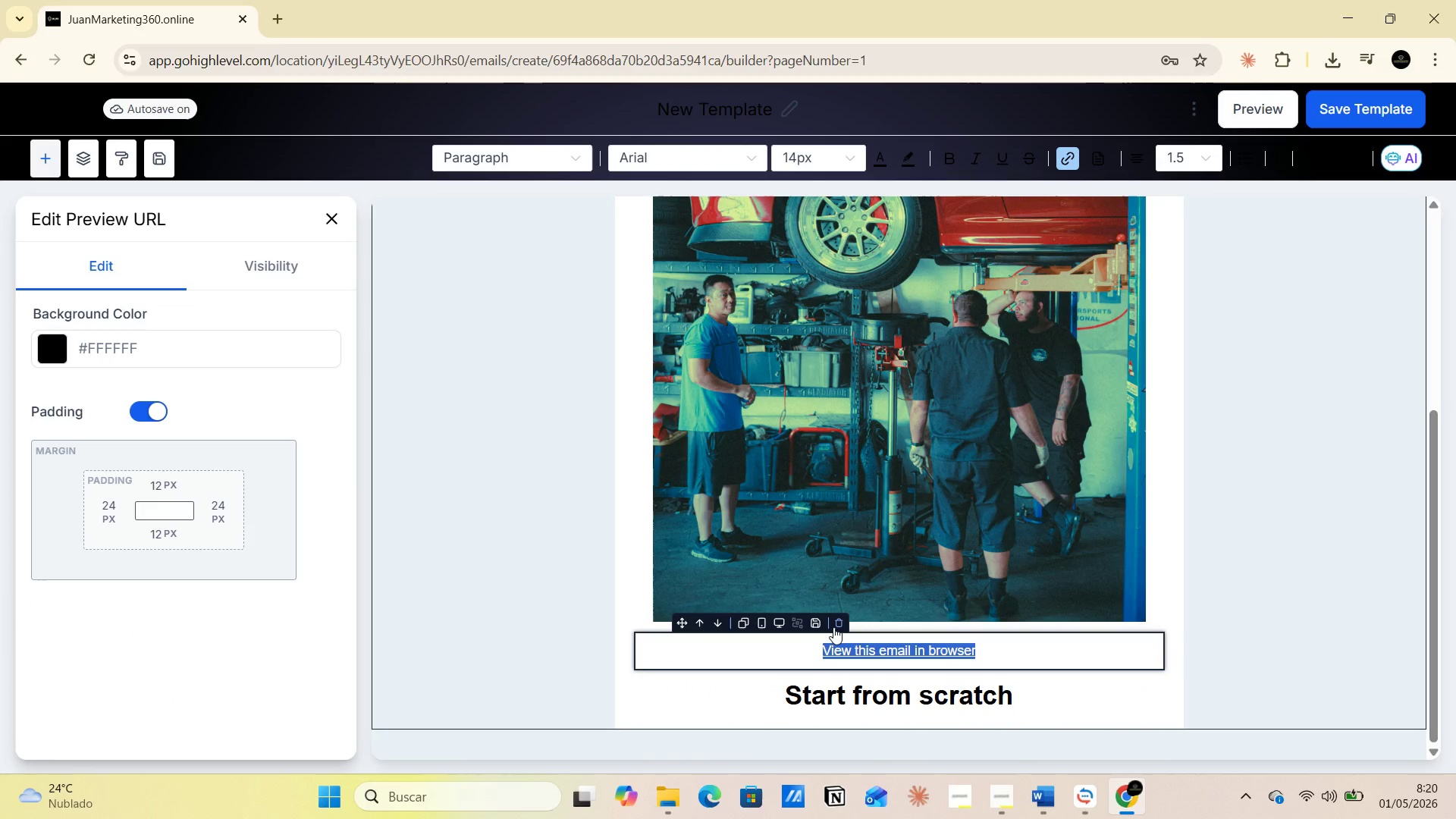 
left_click([835, 627])
 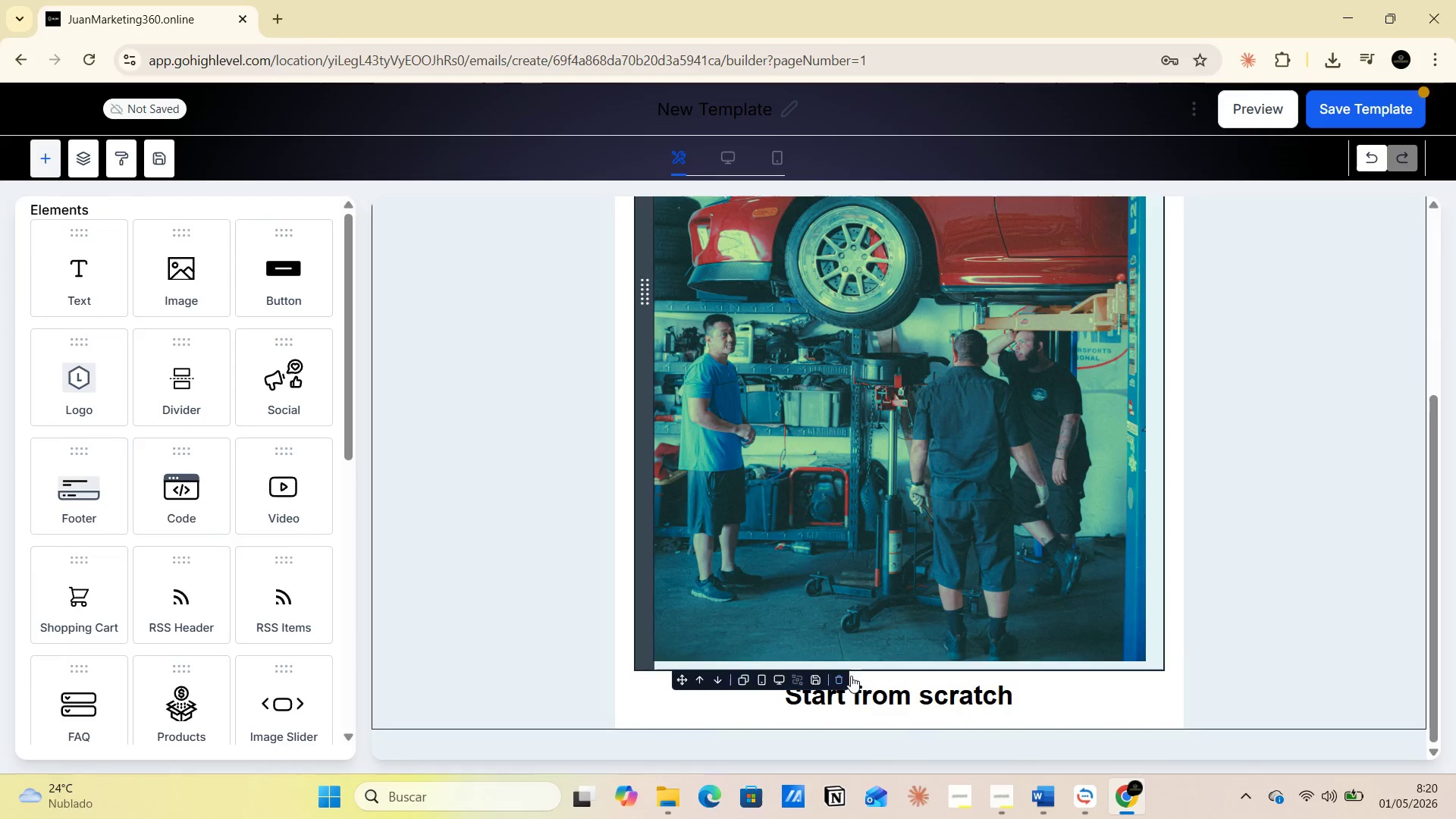 
left_click([871, 699])
 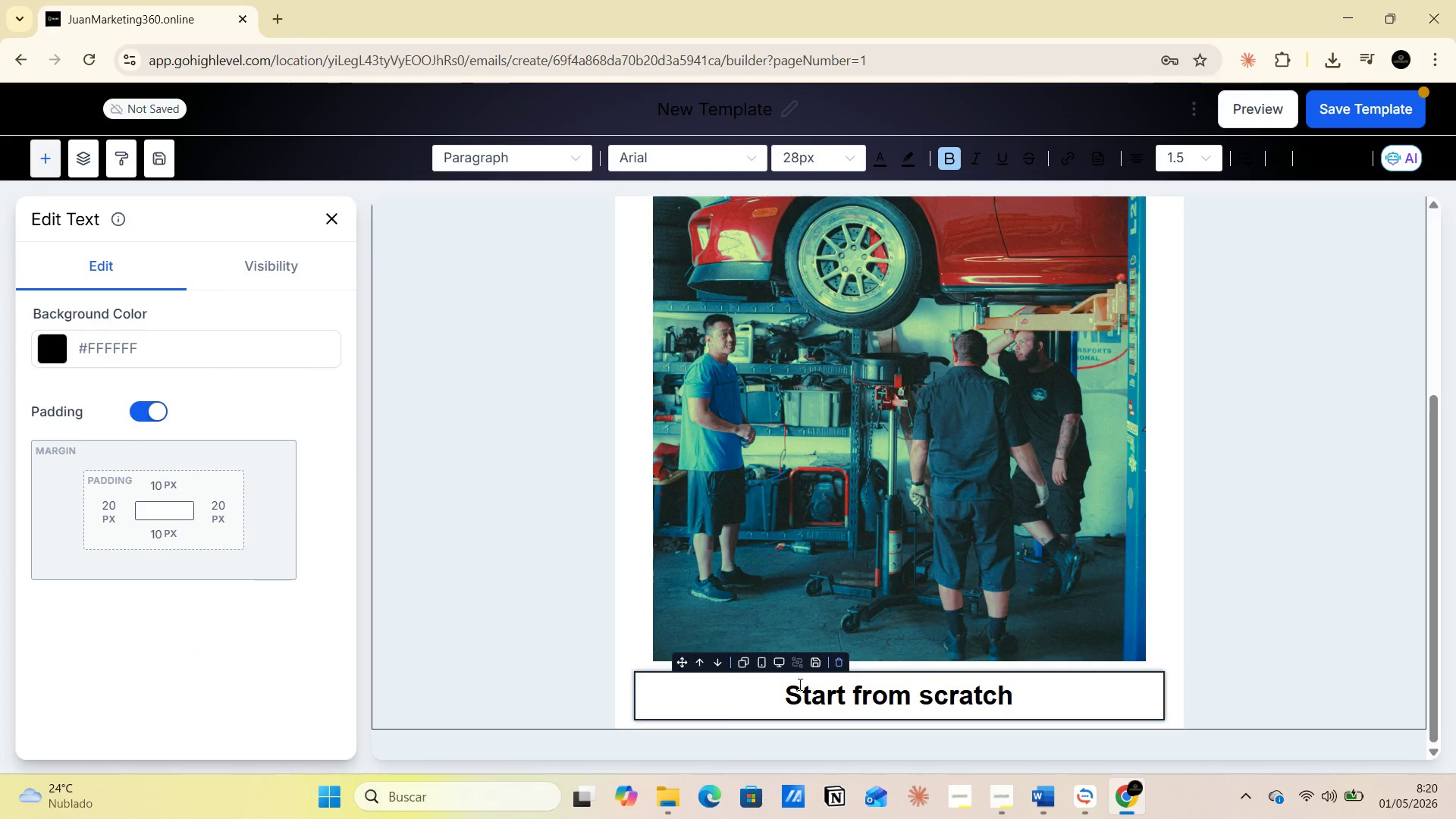 
left_click_drag(start_coordinate=[789, 692], to_coordinate=[1077, 692])
 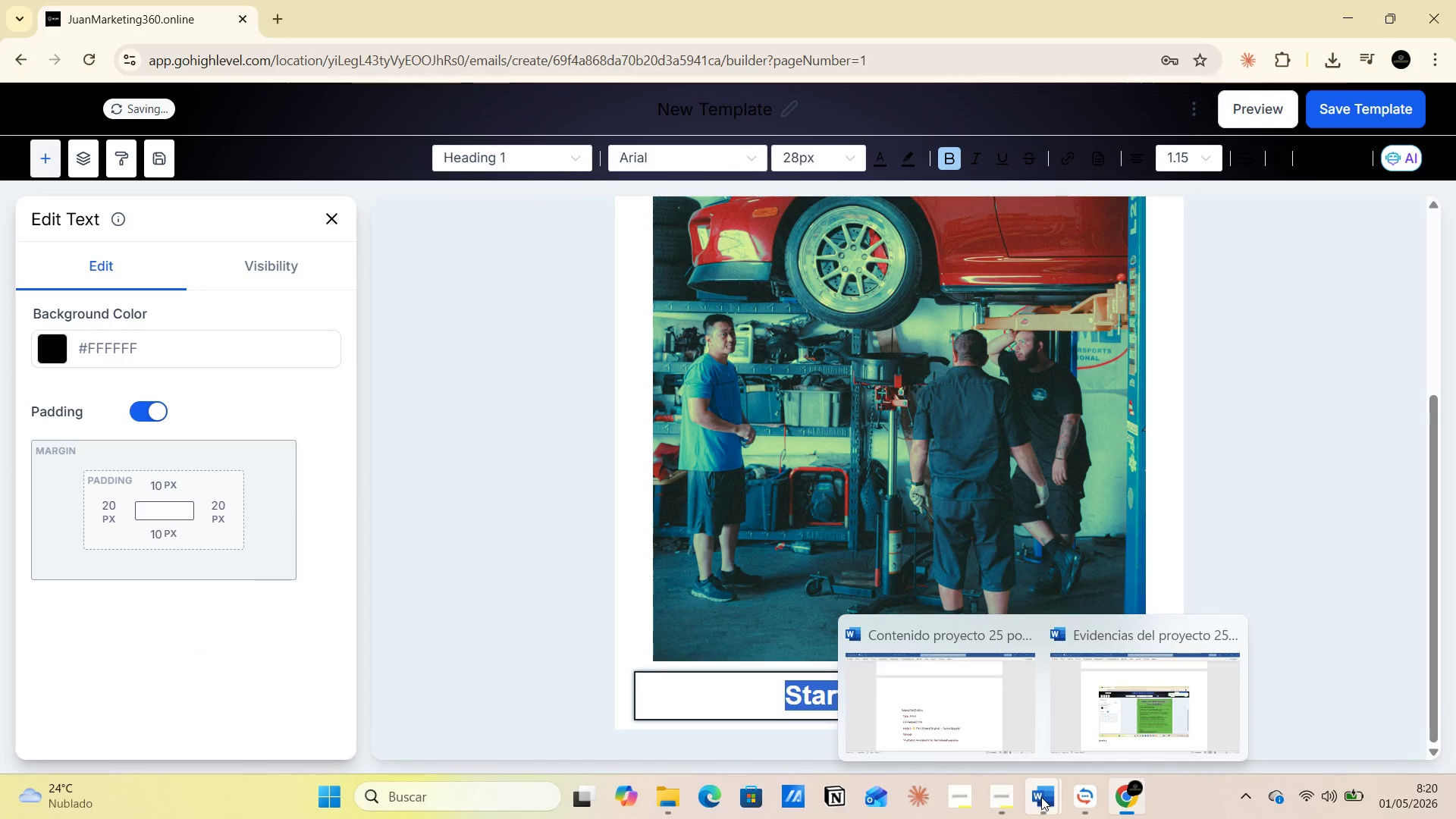 
left_click([948, 677])
 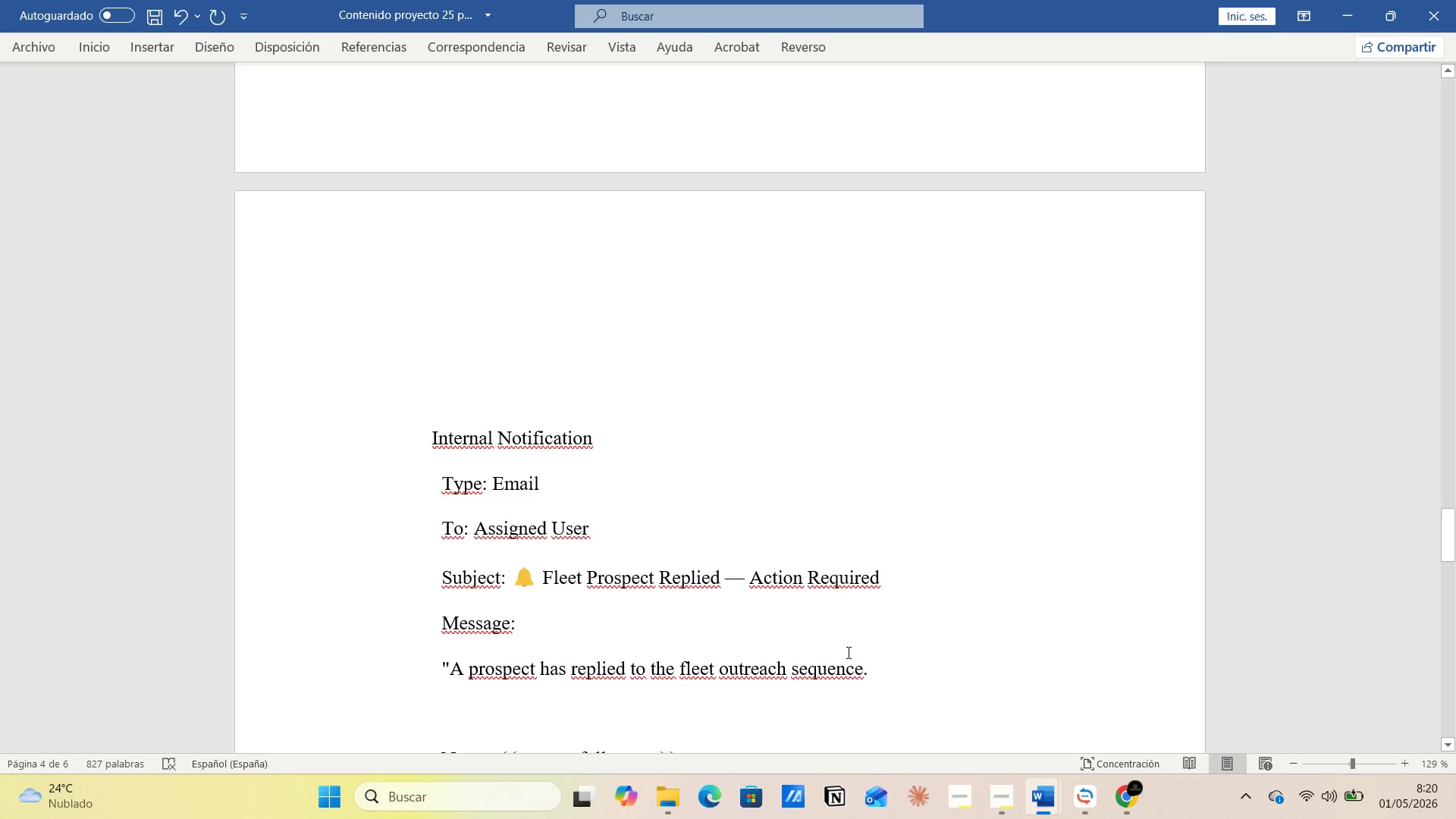 
scroll: coordinate [837, 627], scroll_direction: up, amount: 72.0
 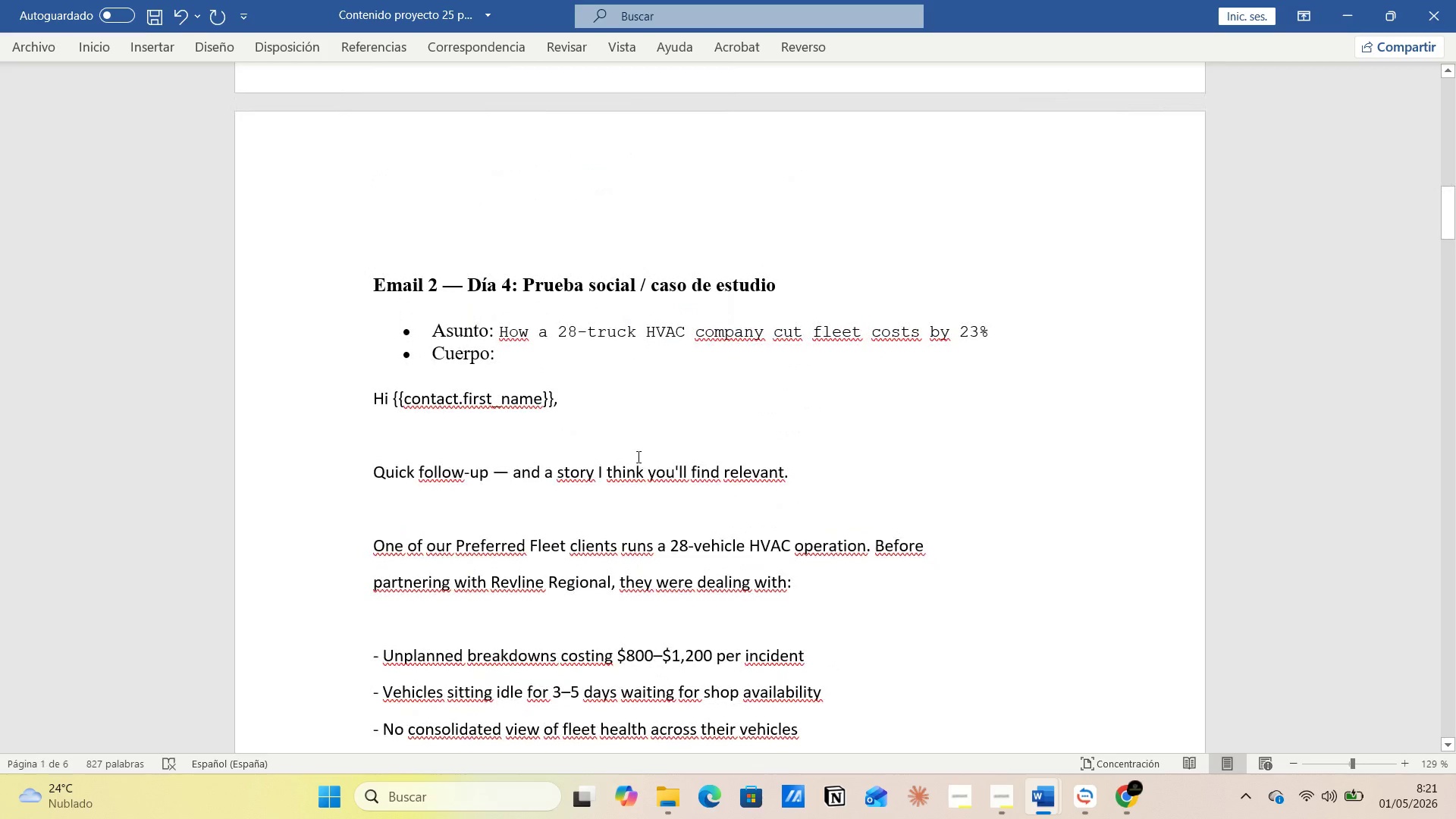 
left_click([637, 457])
 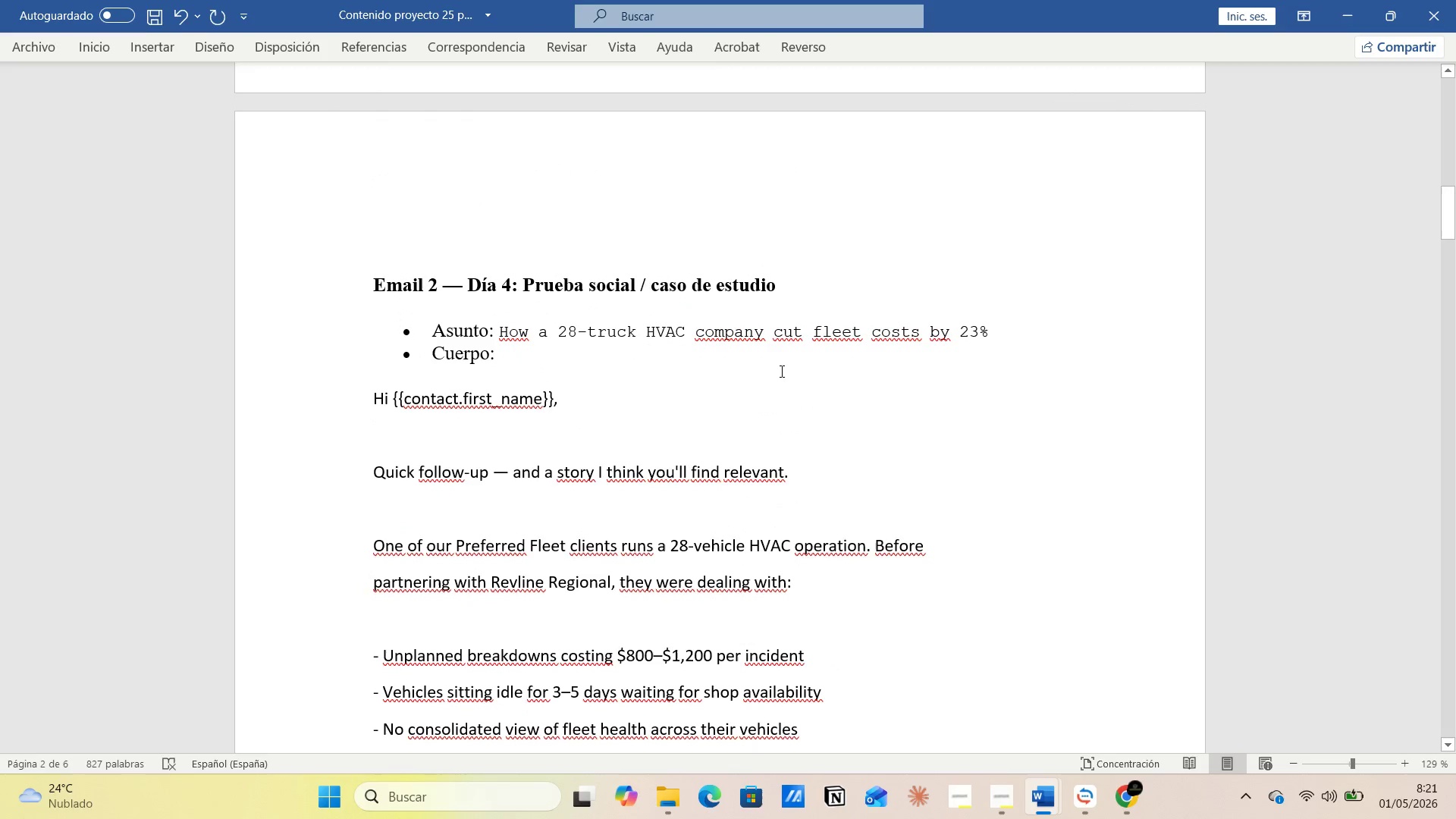 
left_click([799, 355])
 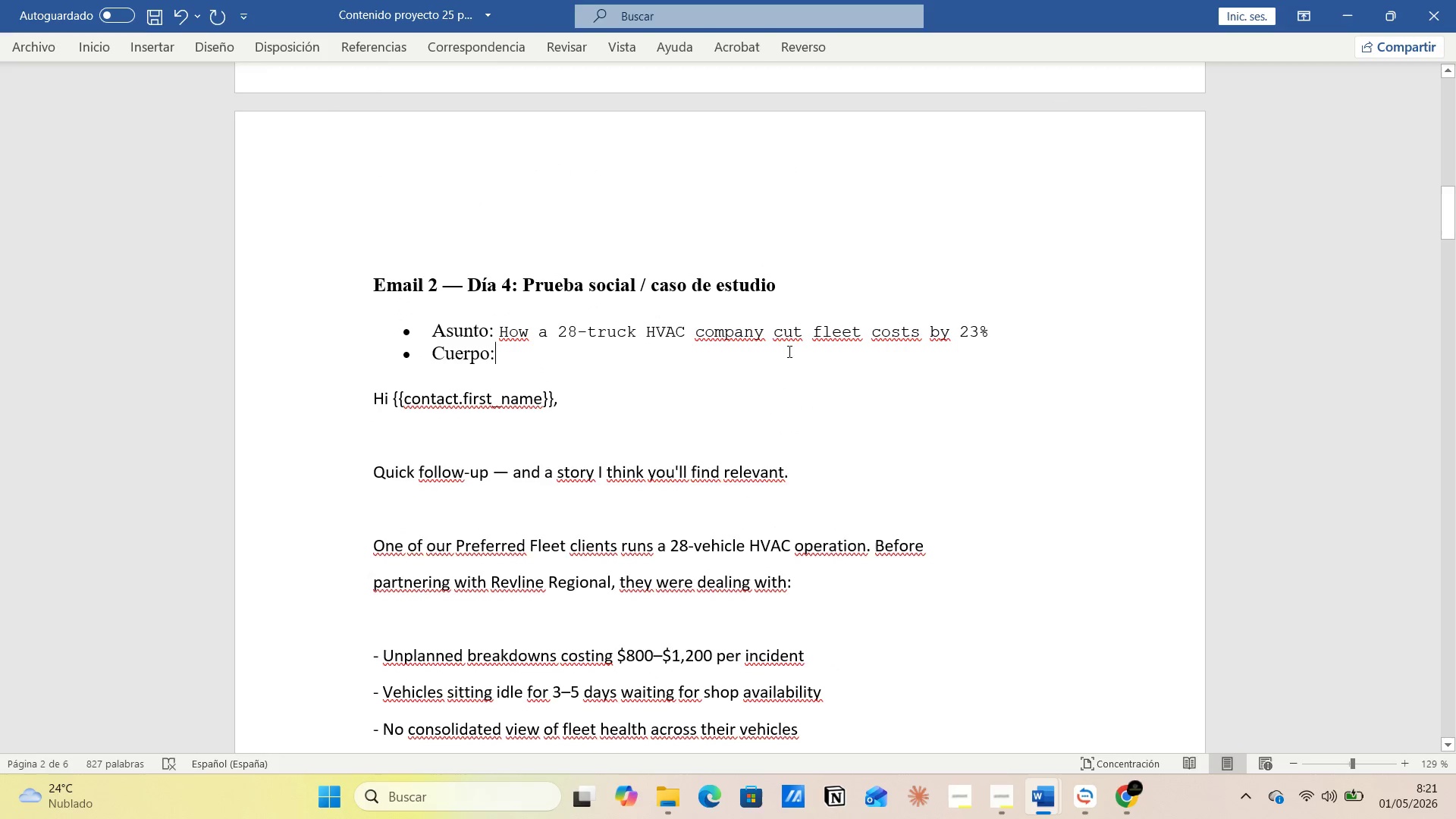 
left_click([789, 332])
 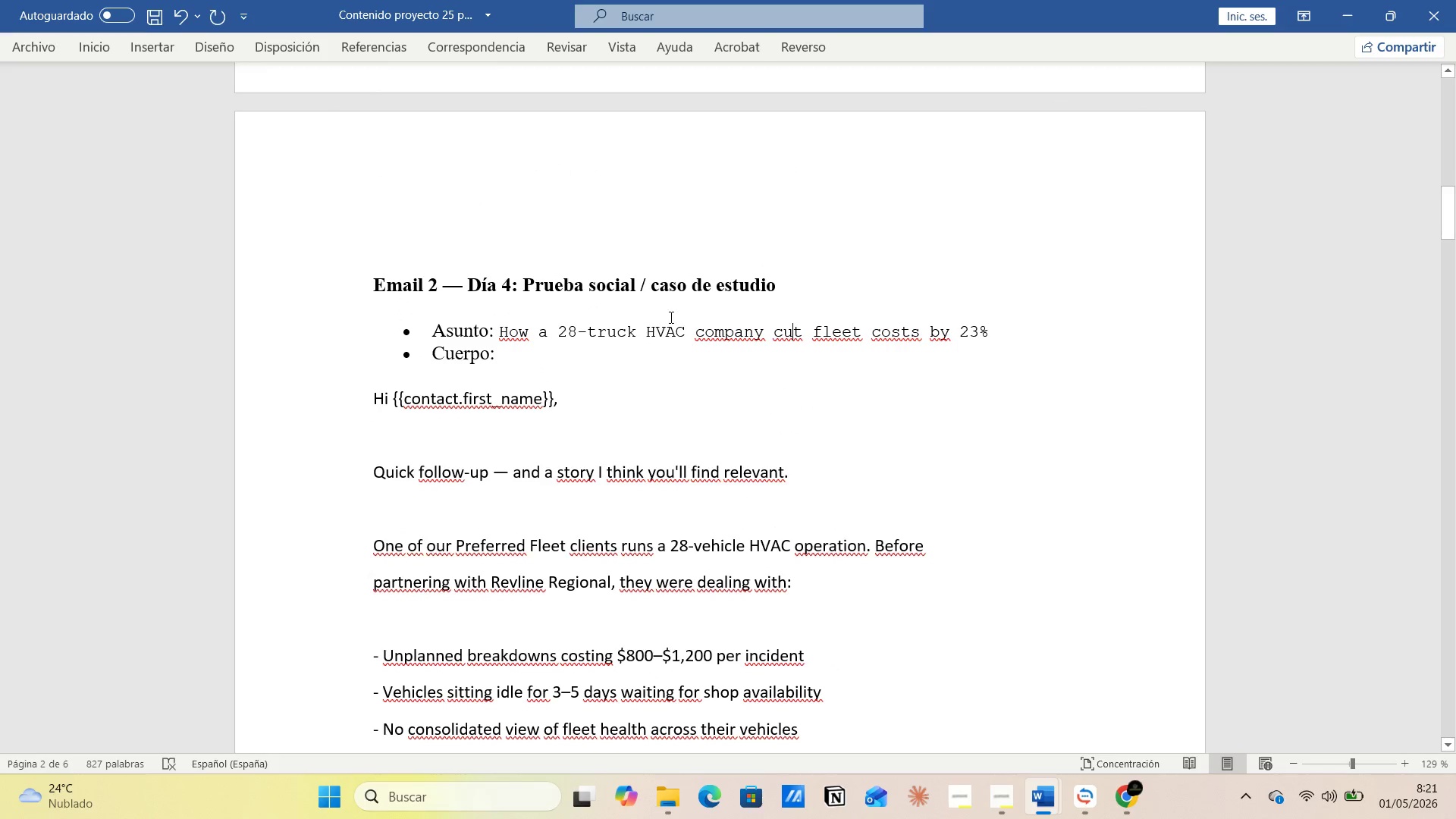 
left_click([641, 316])
 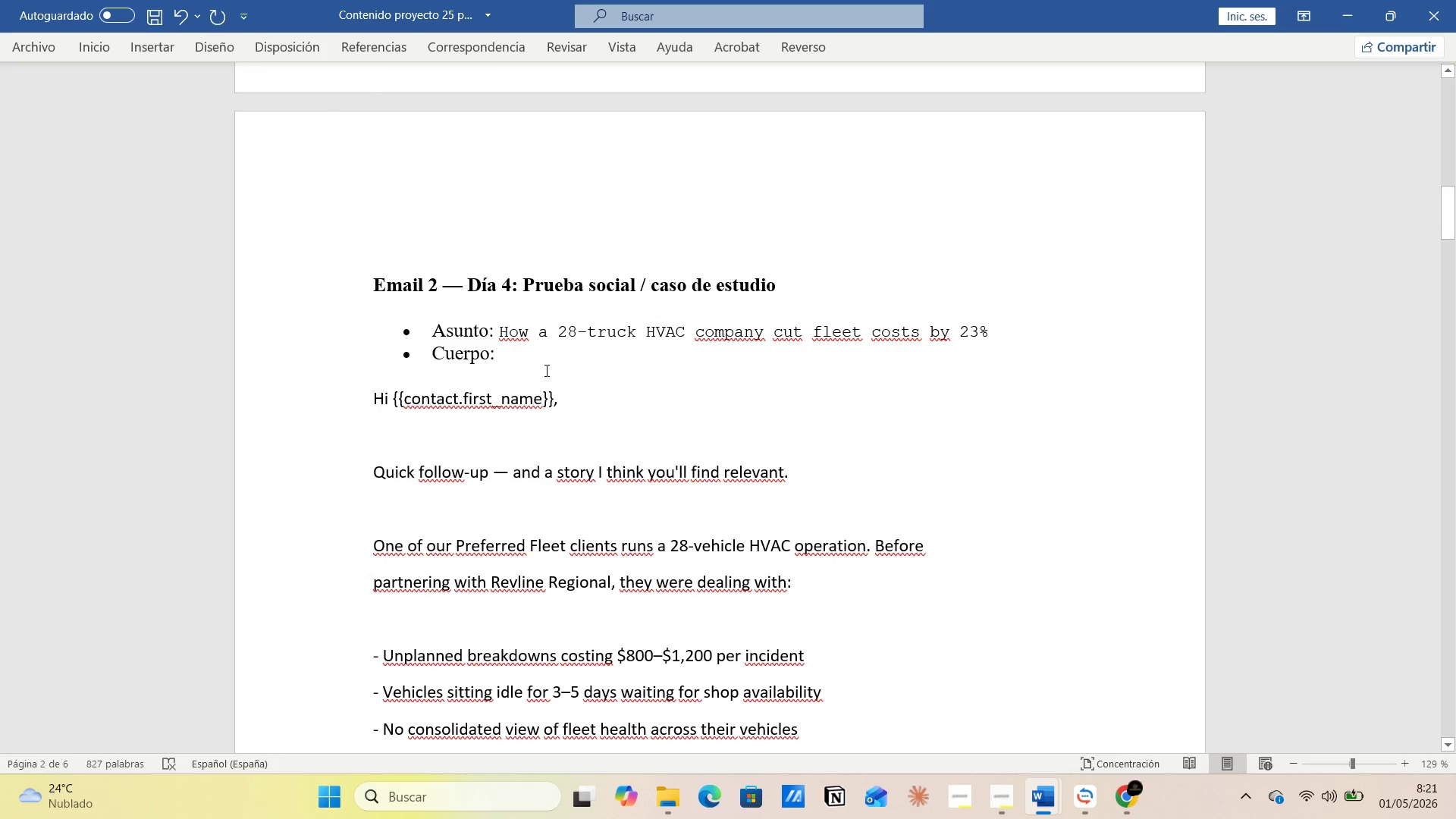 
left_click([544, 370])
 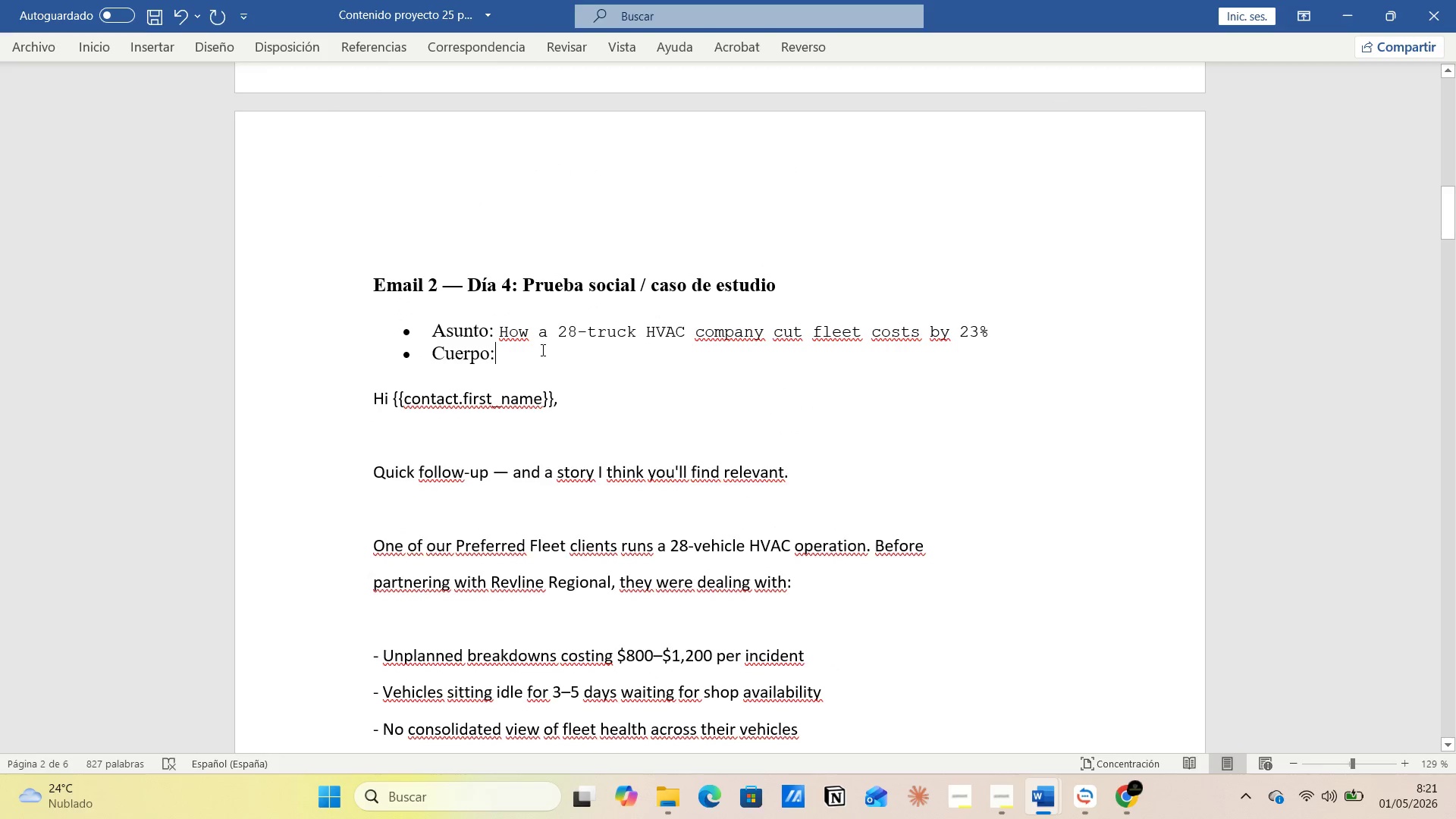 
left_click([543, 346])
 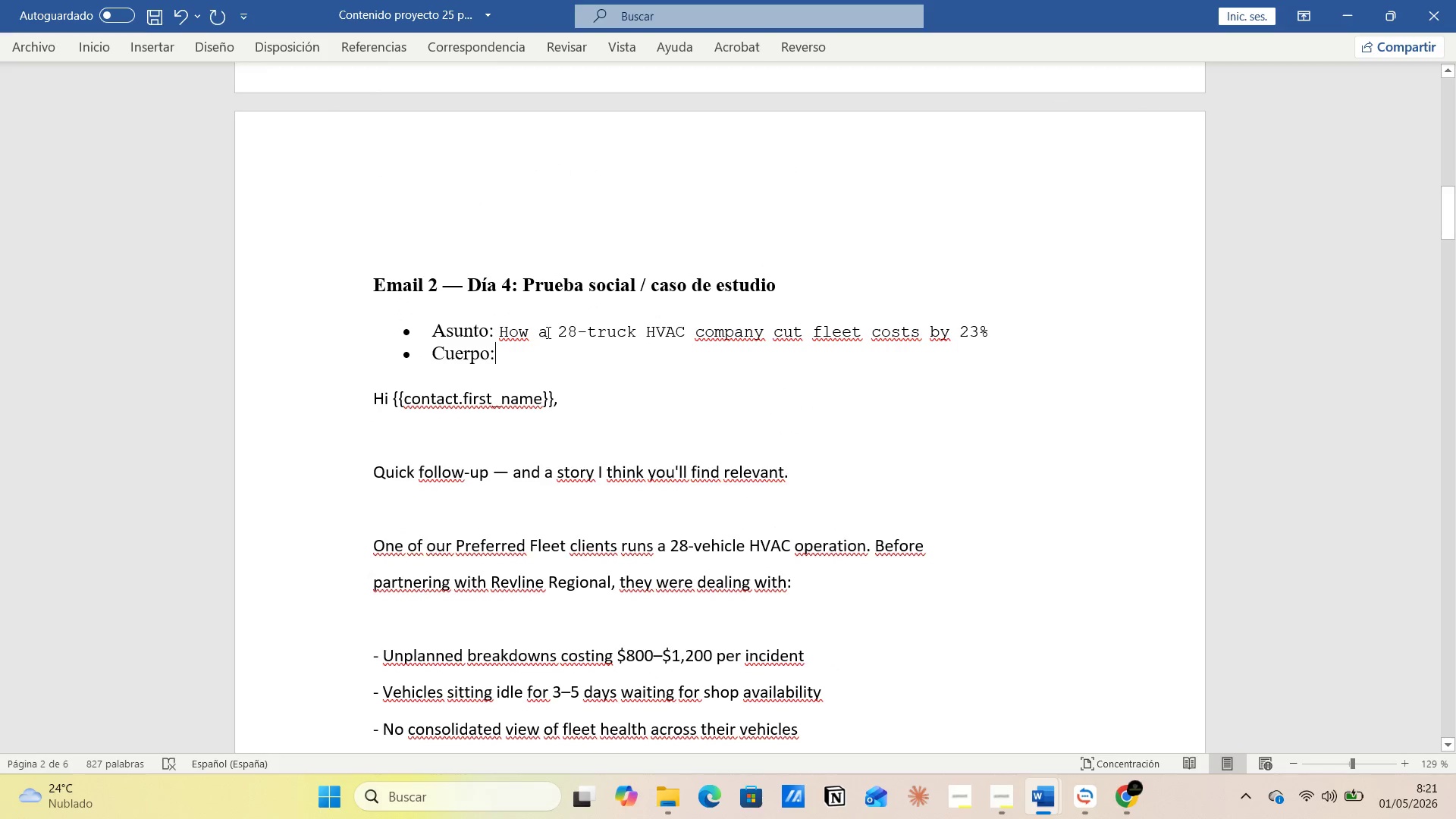 
left_click([548, 328])
 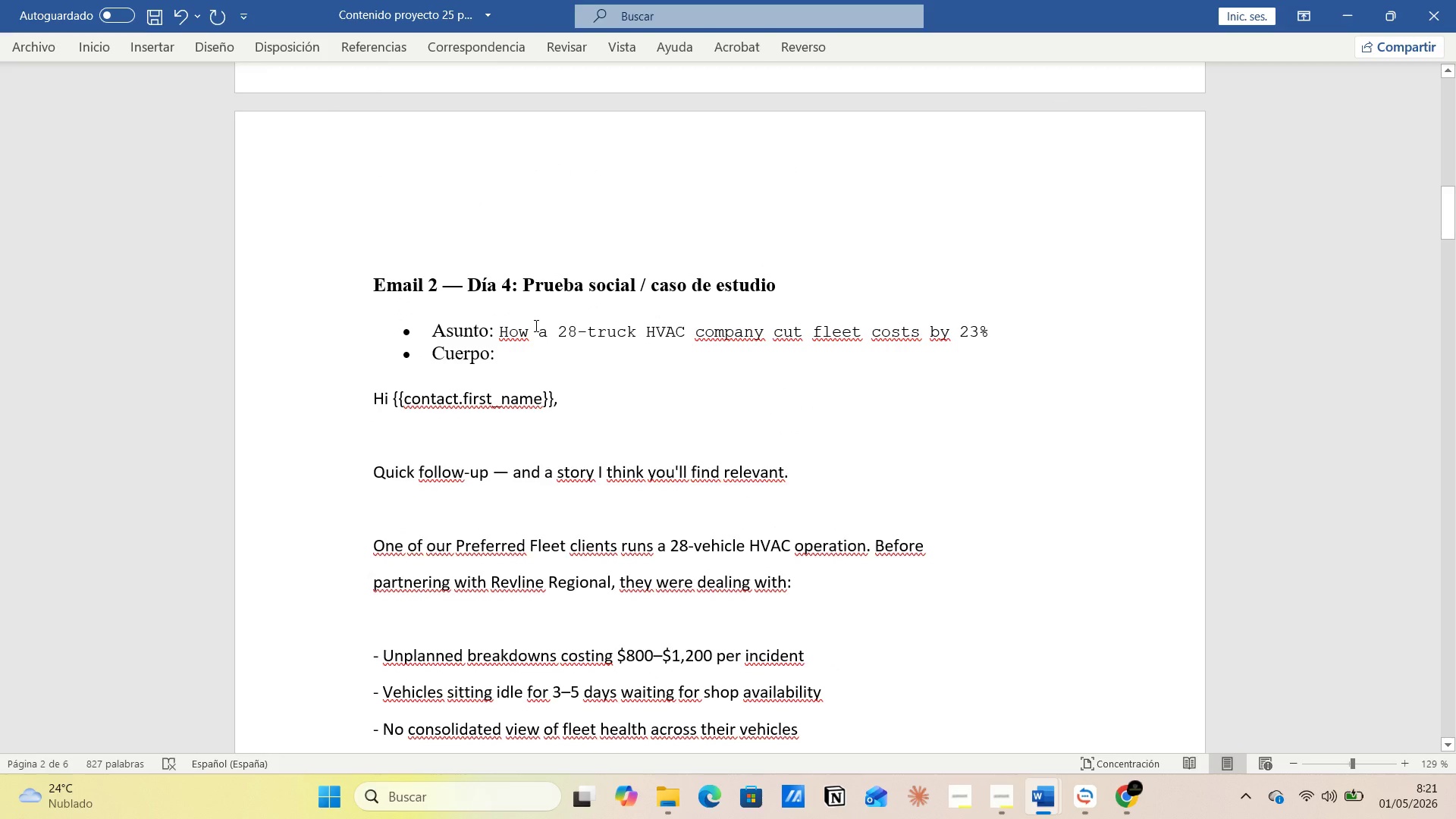 
left_click([535, 325])
 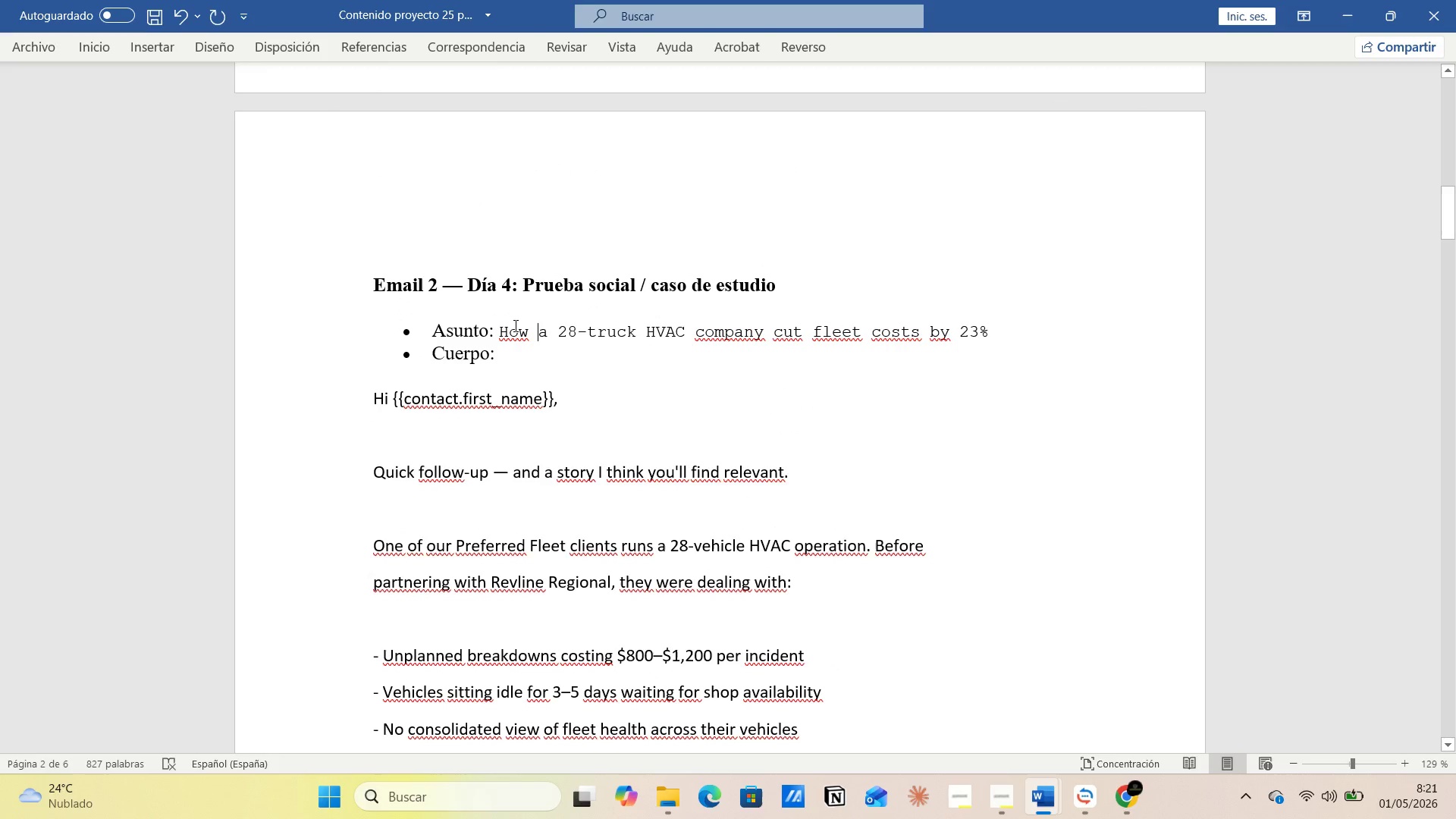 
left_click([514, 325])
 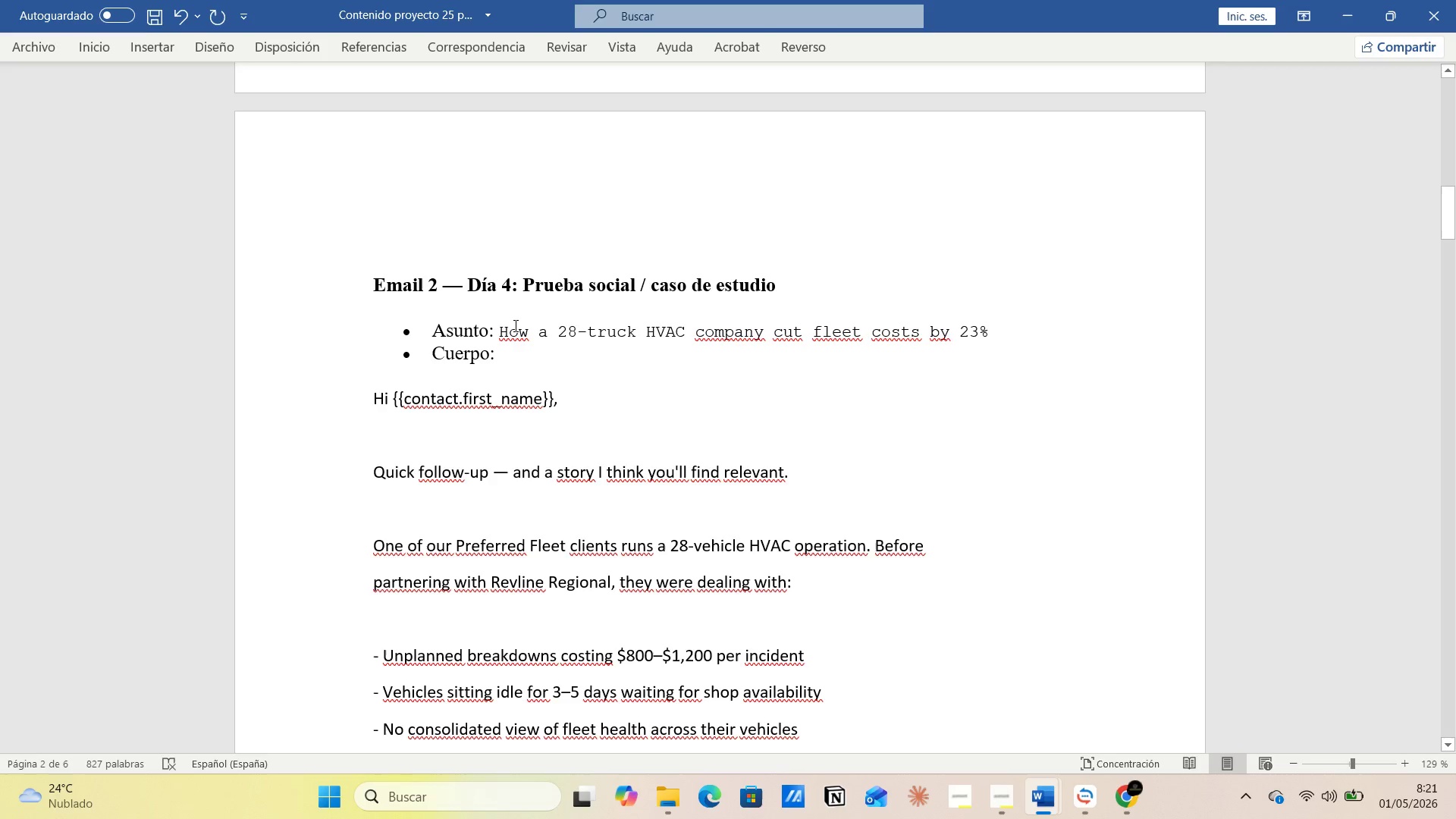 
left_click([514, 325])
 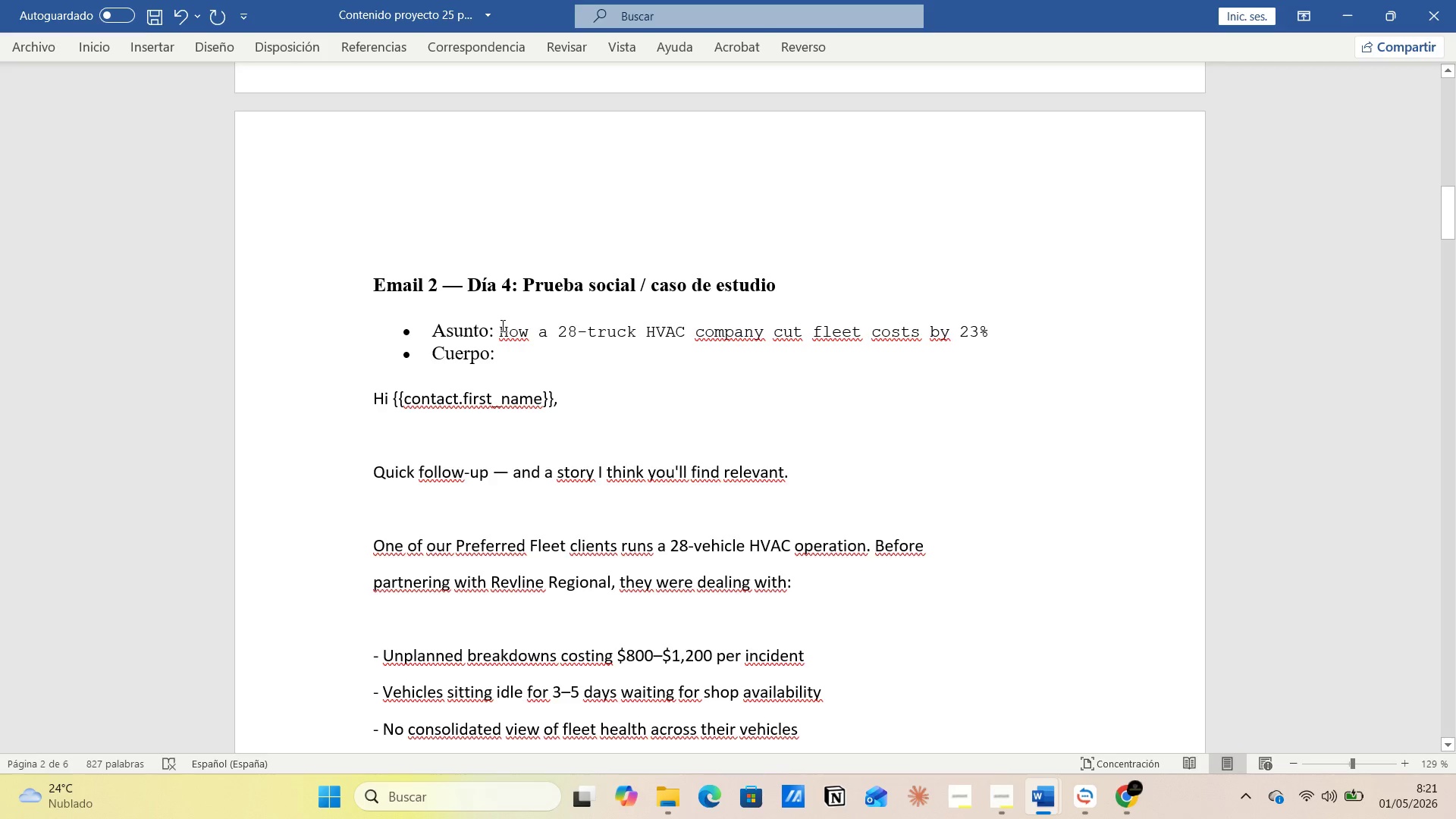 
left_click([496, 325])
 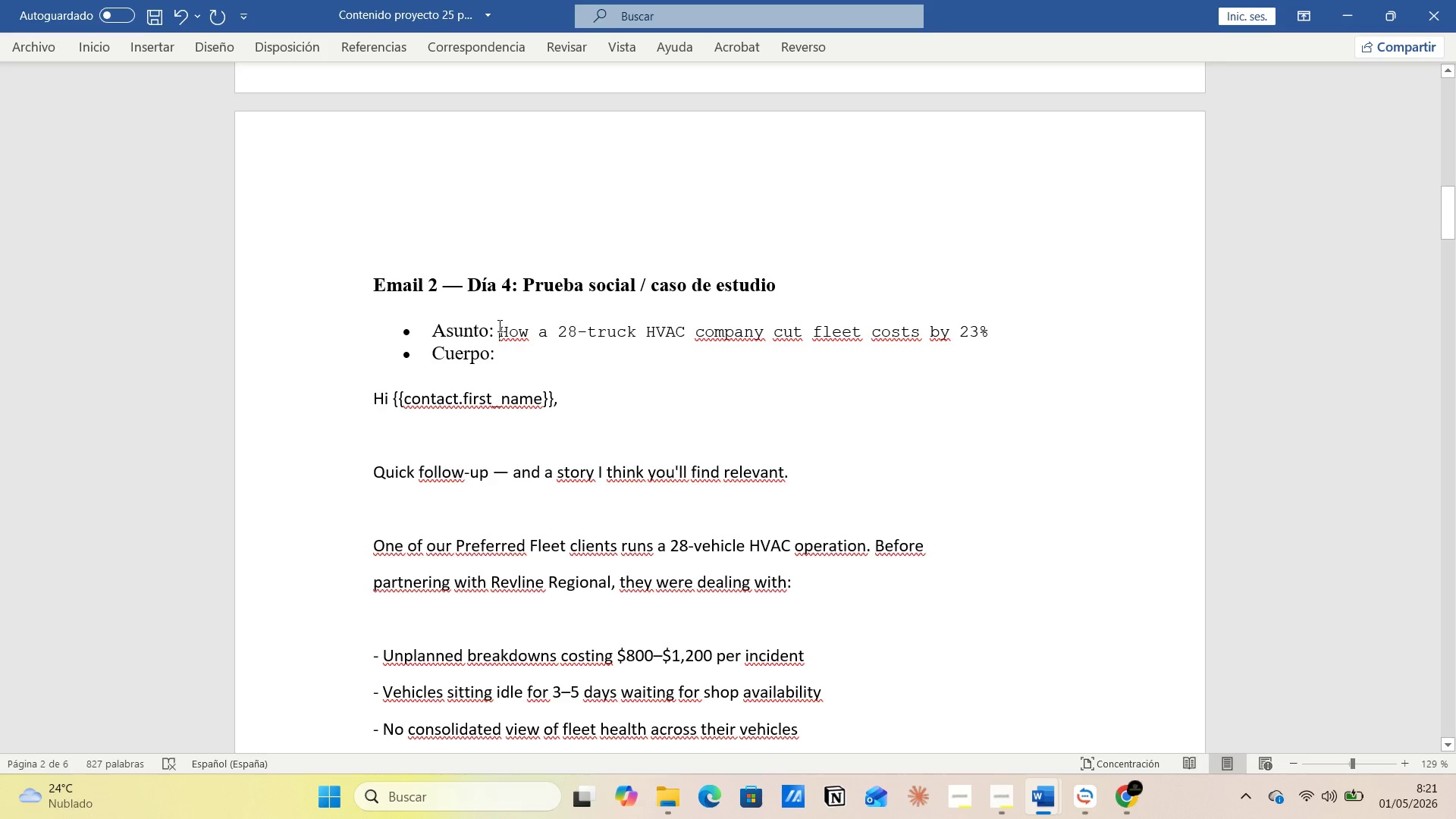 
left_click_drag(start_coordinate=[498, 325], to_coordinate=[1007, 336])
 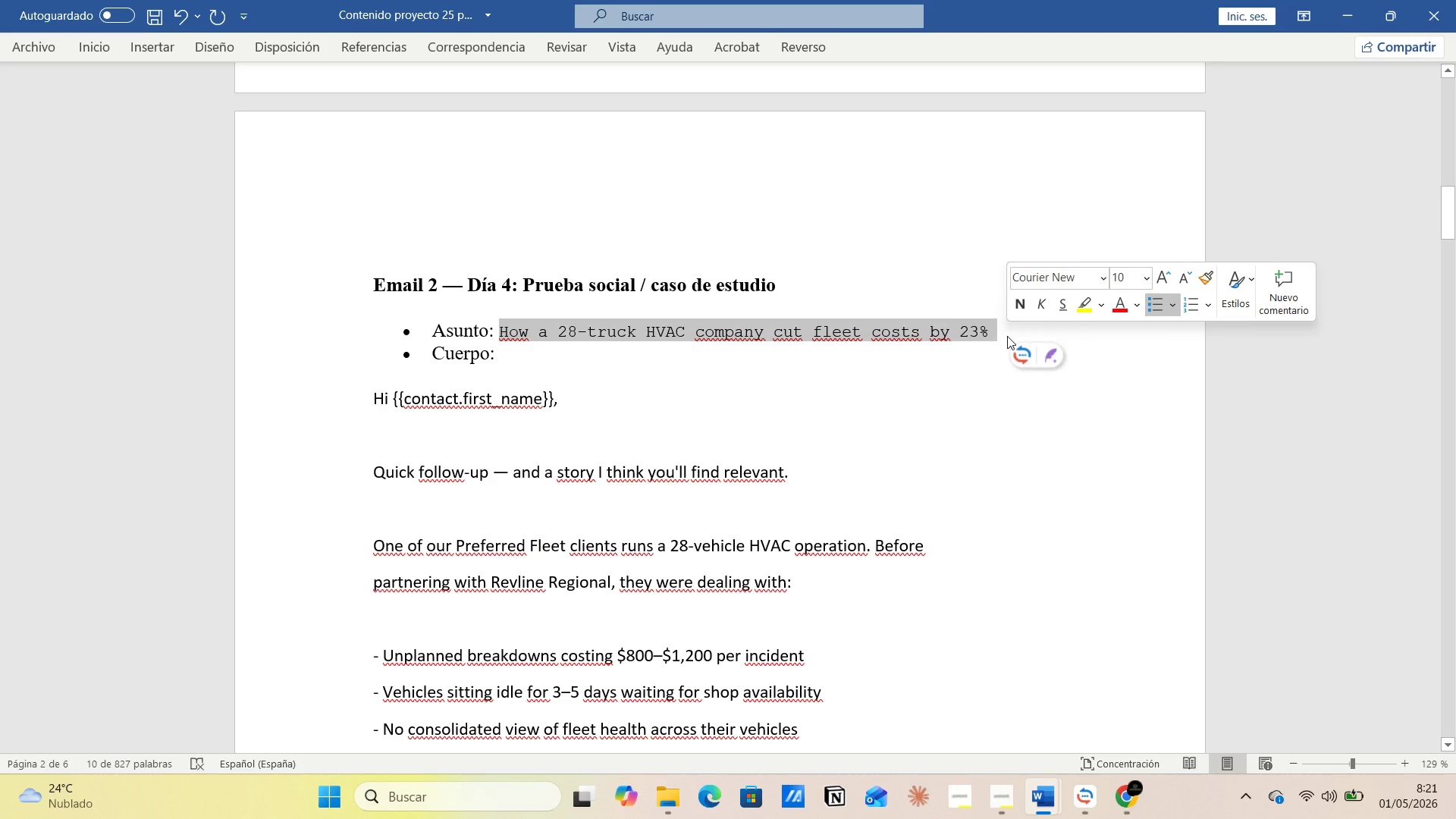 
key(Control+C)
 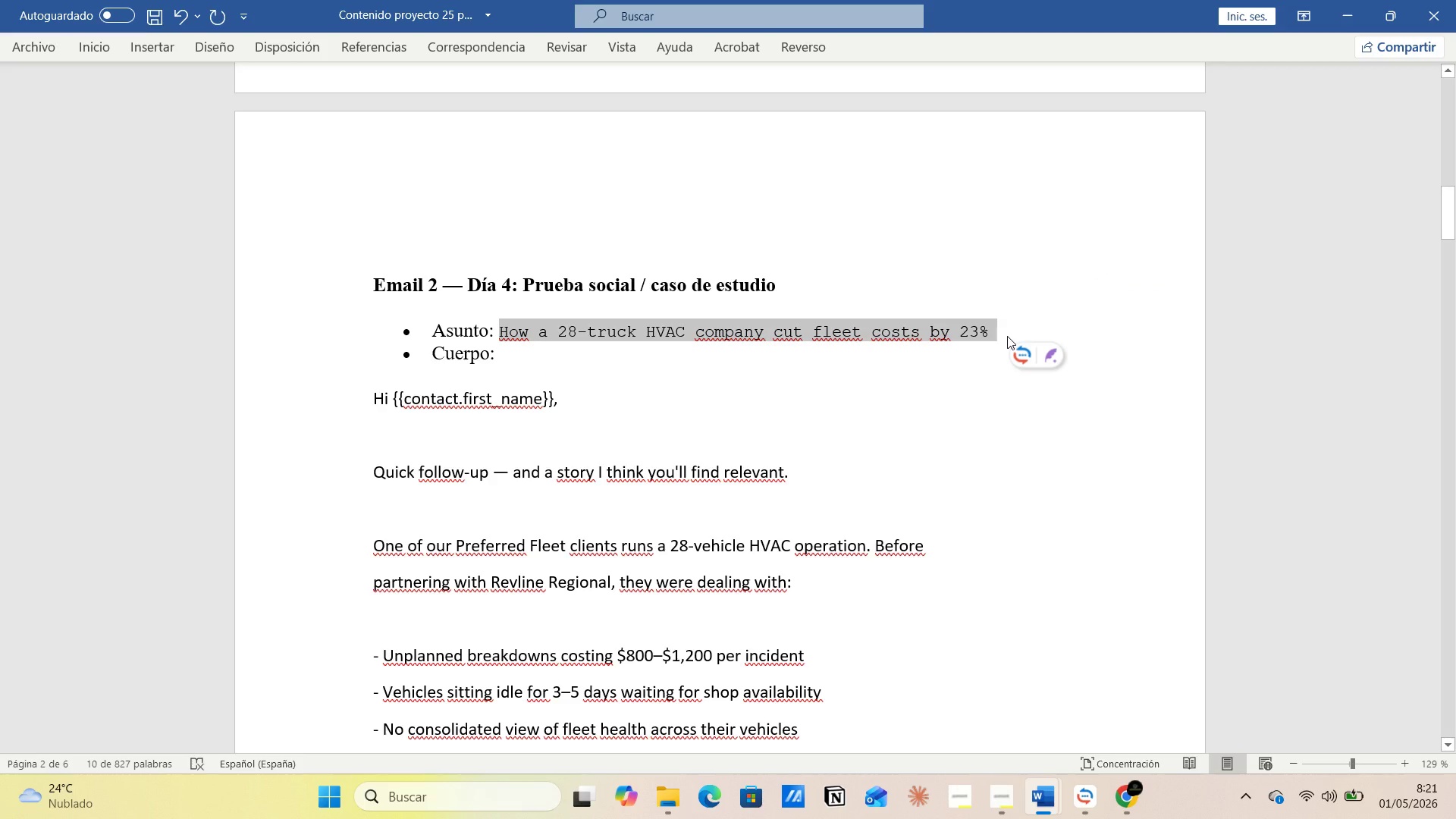 
key(Alt+Tab)
 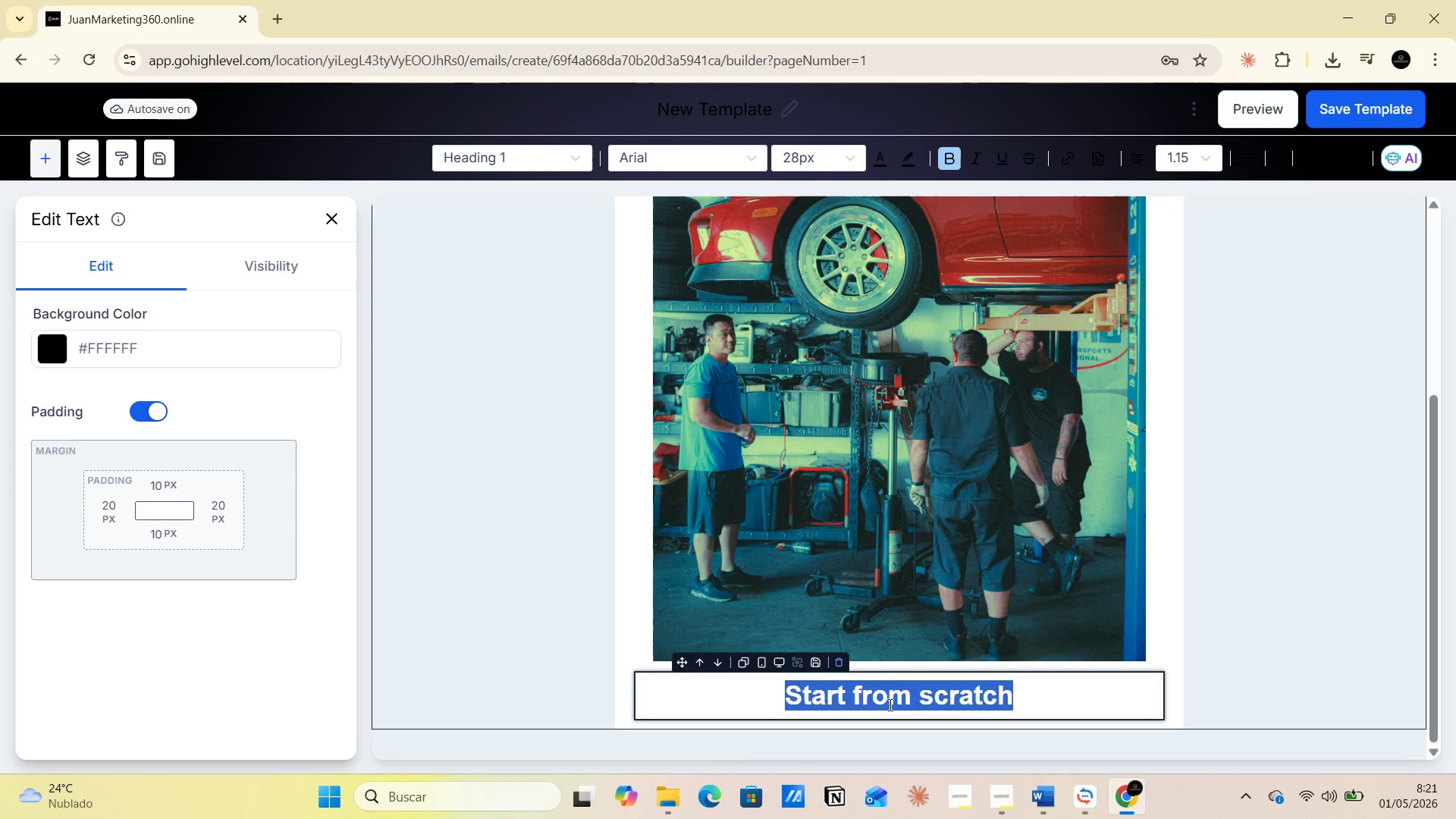 
key(Control+V)
 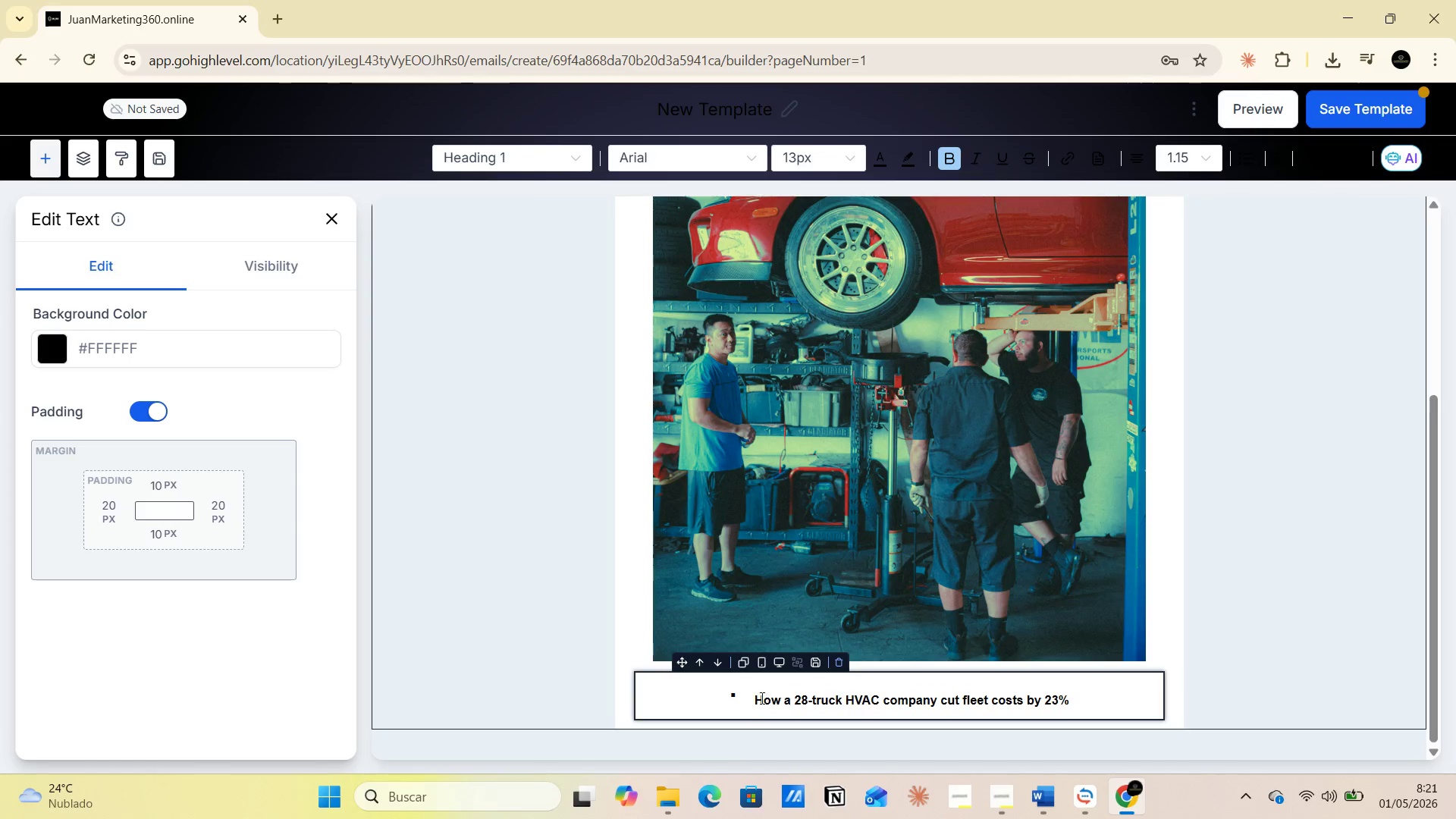 
left_click([755, 698])
 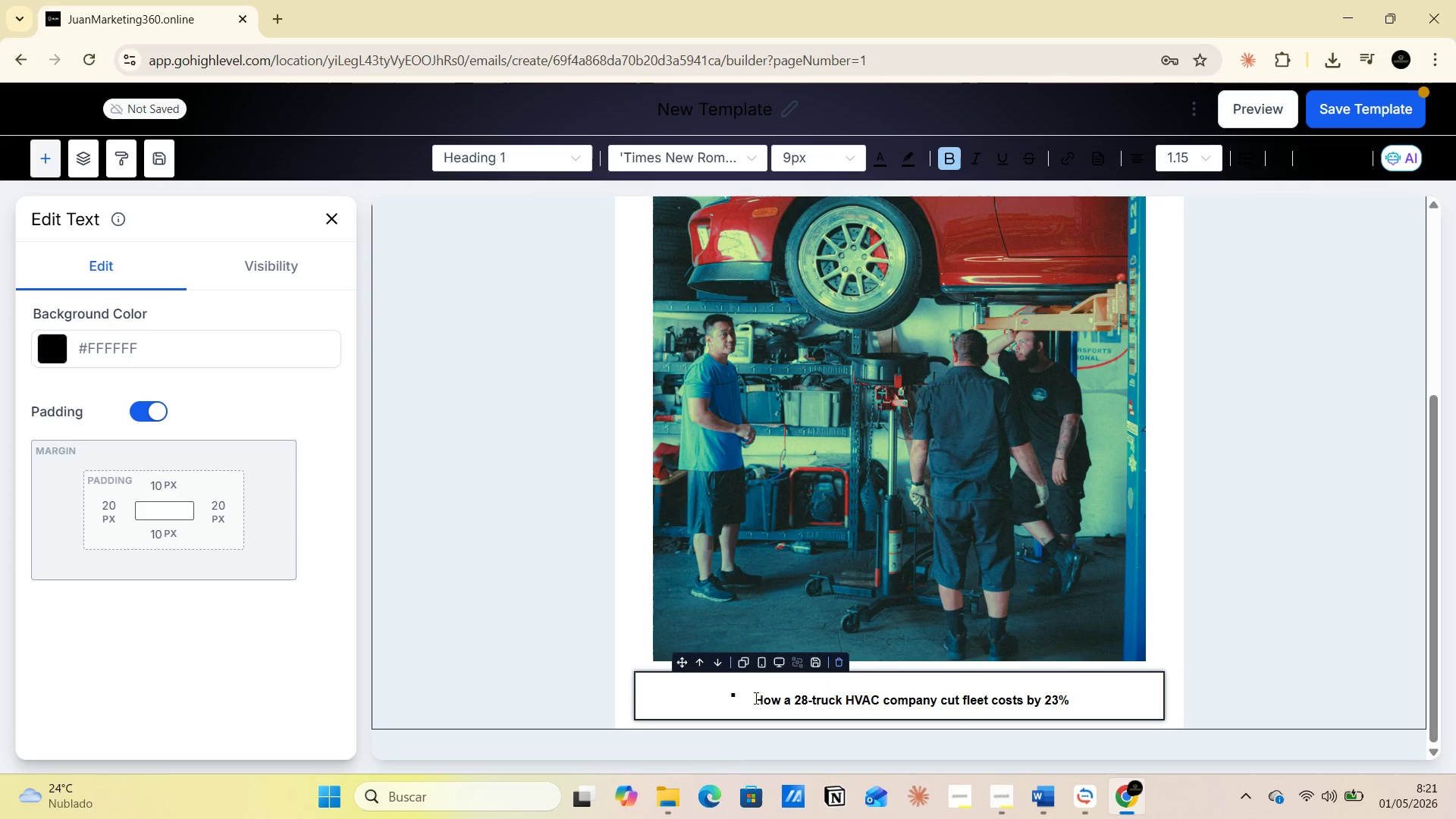 
key(Backspace)
 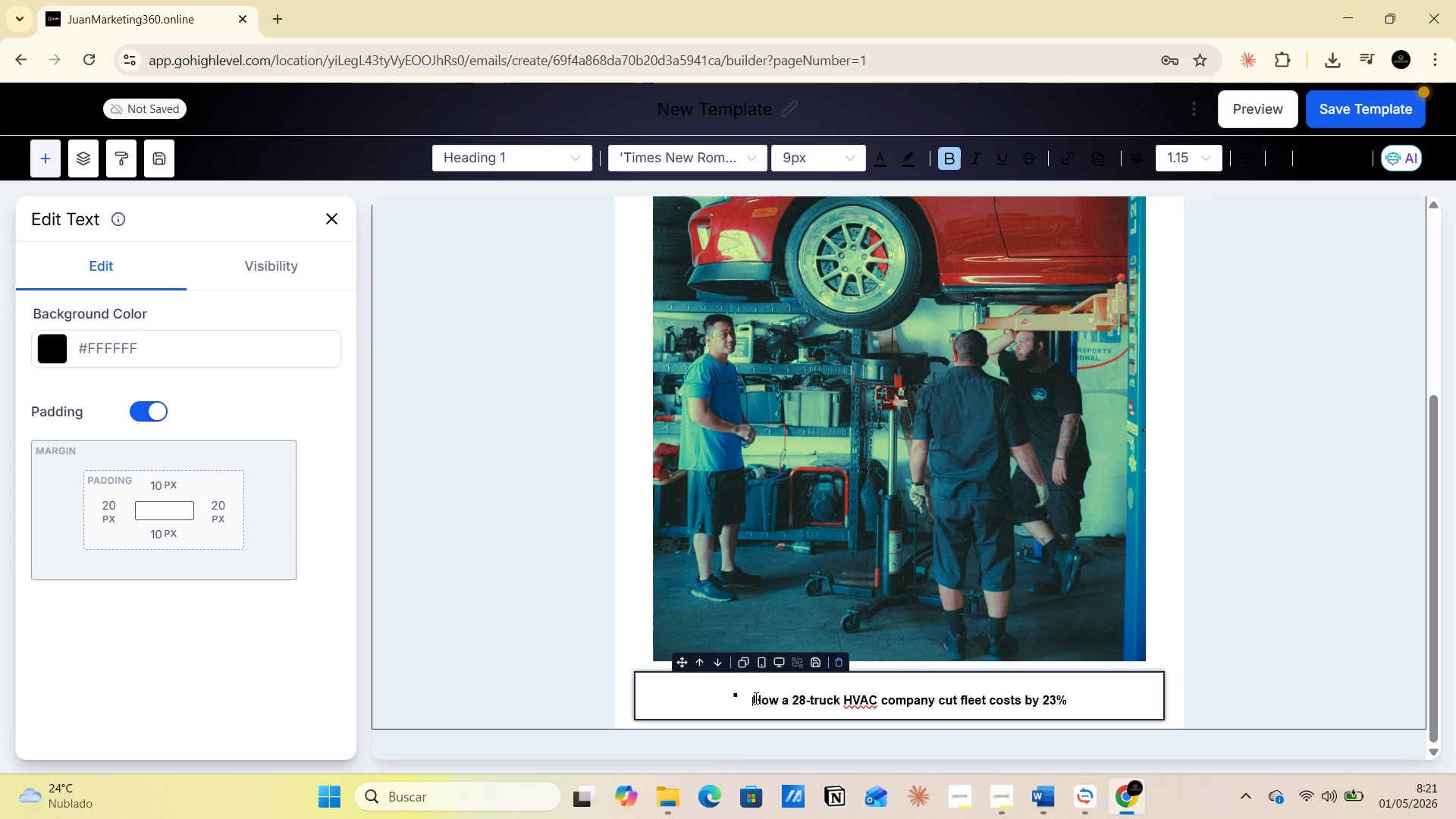 
key(Backspace)
 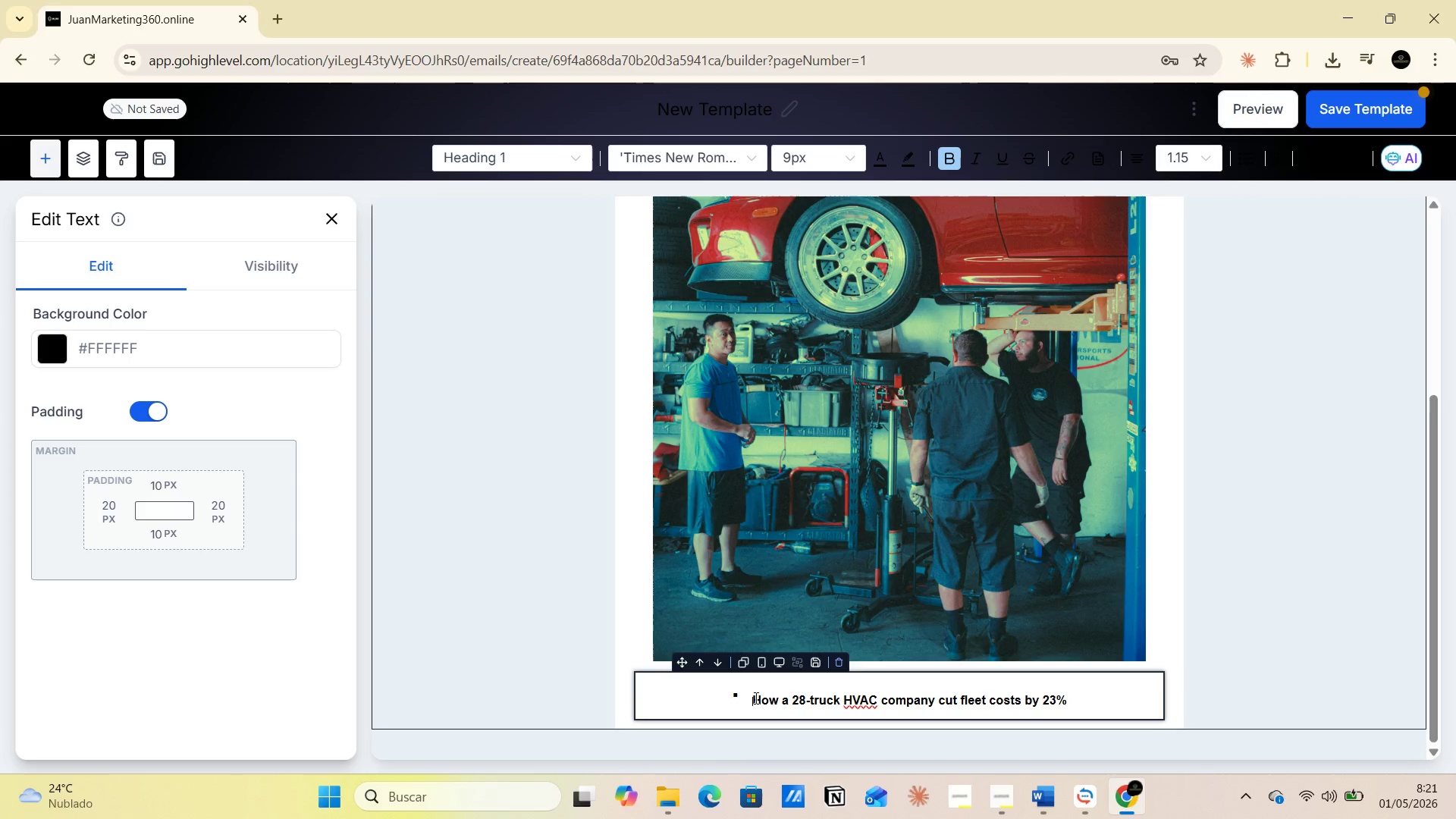 
key(Backspace)
 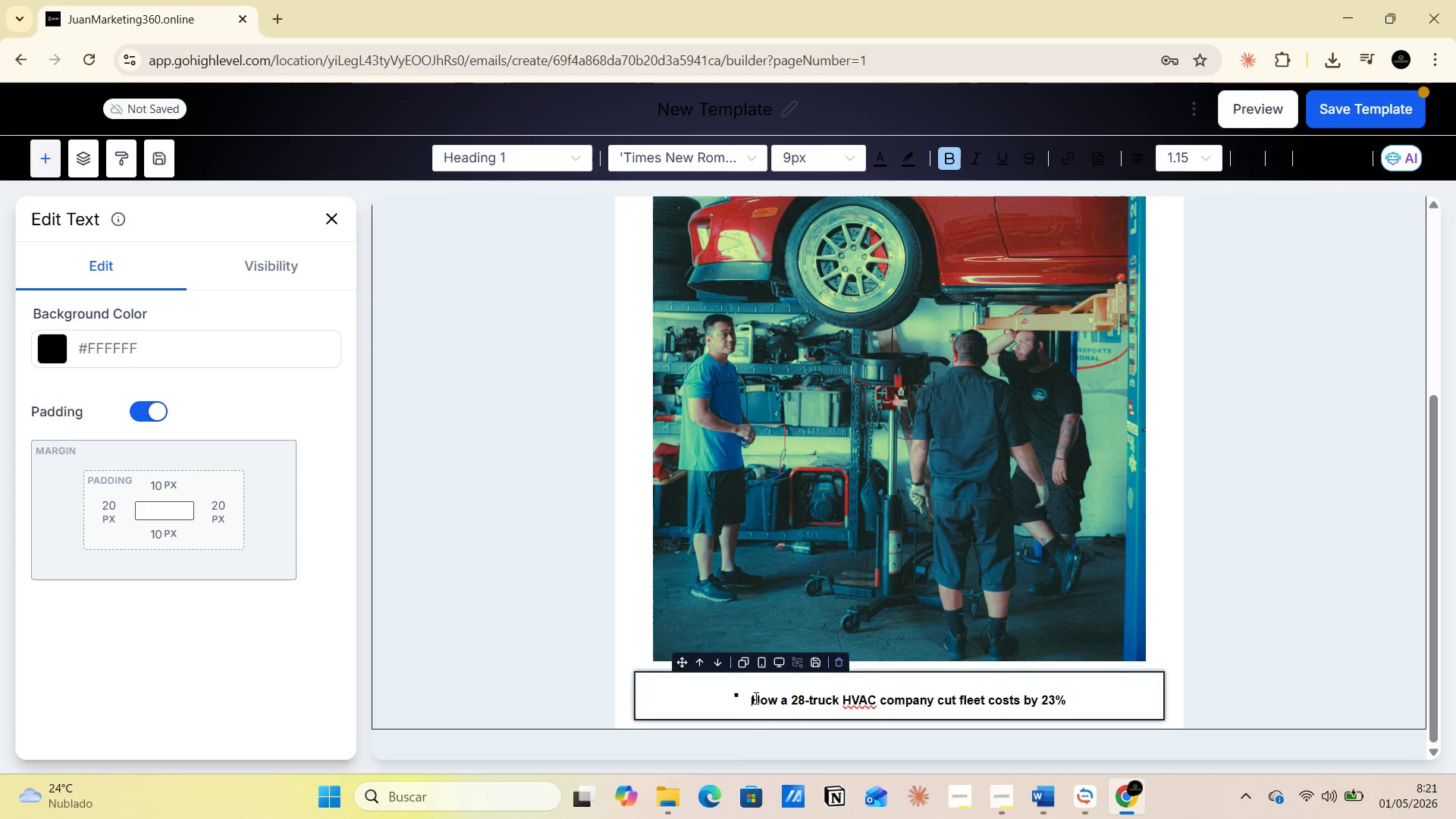 
key(Backspace)
 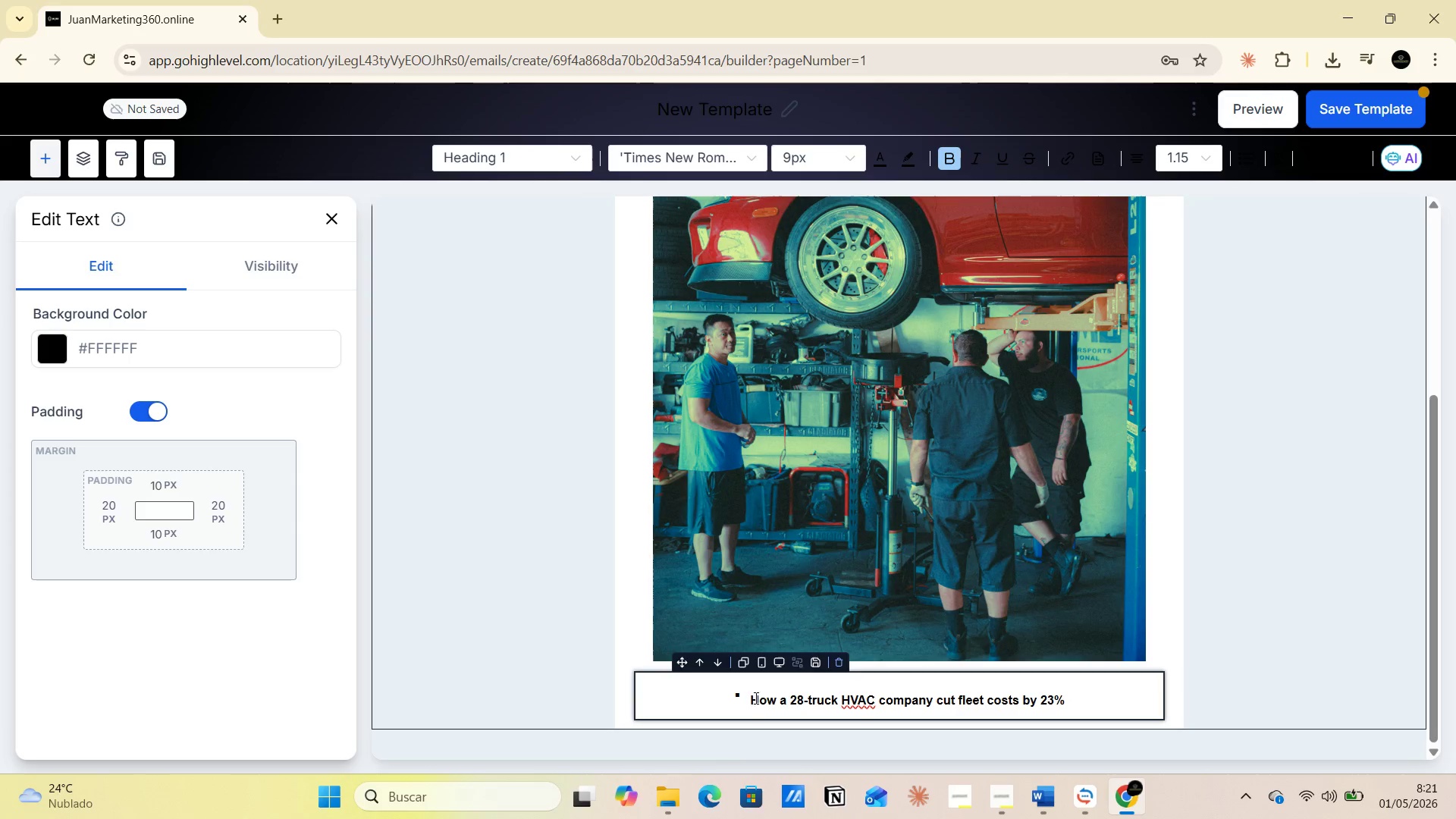 
key(Backspace)
 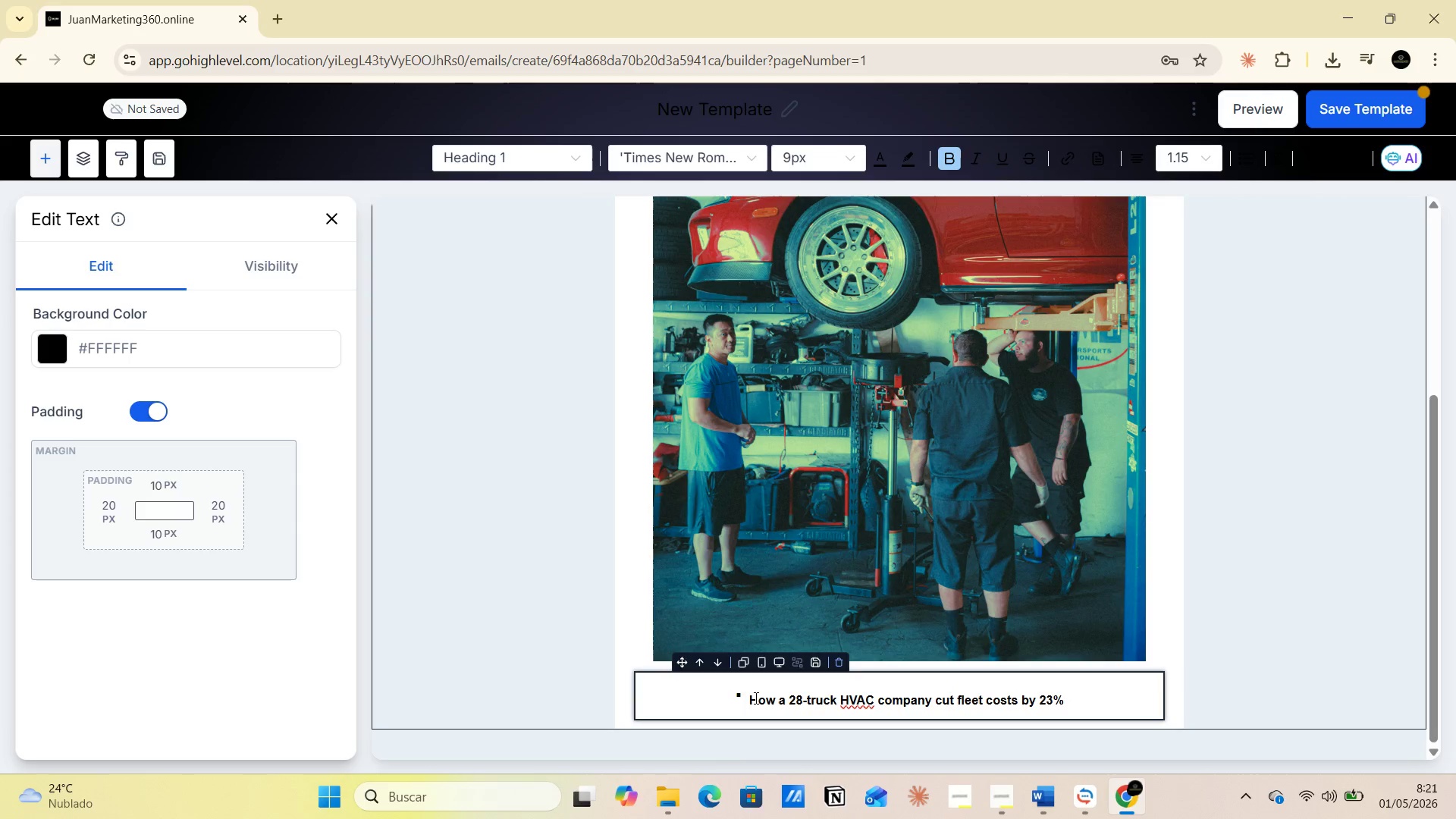 
key(Backspace)
 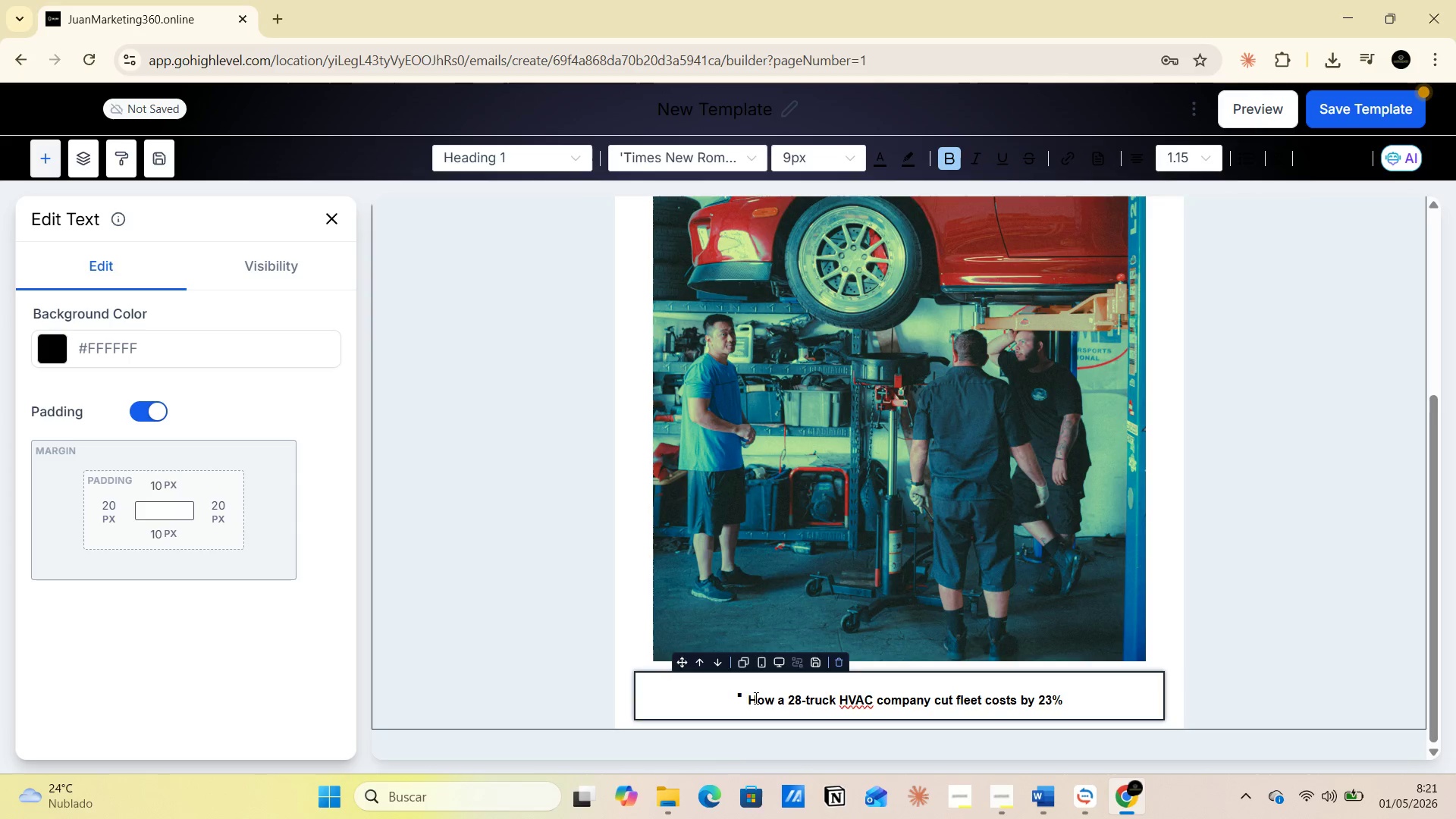 
key(Backspace)
 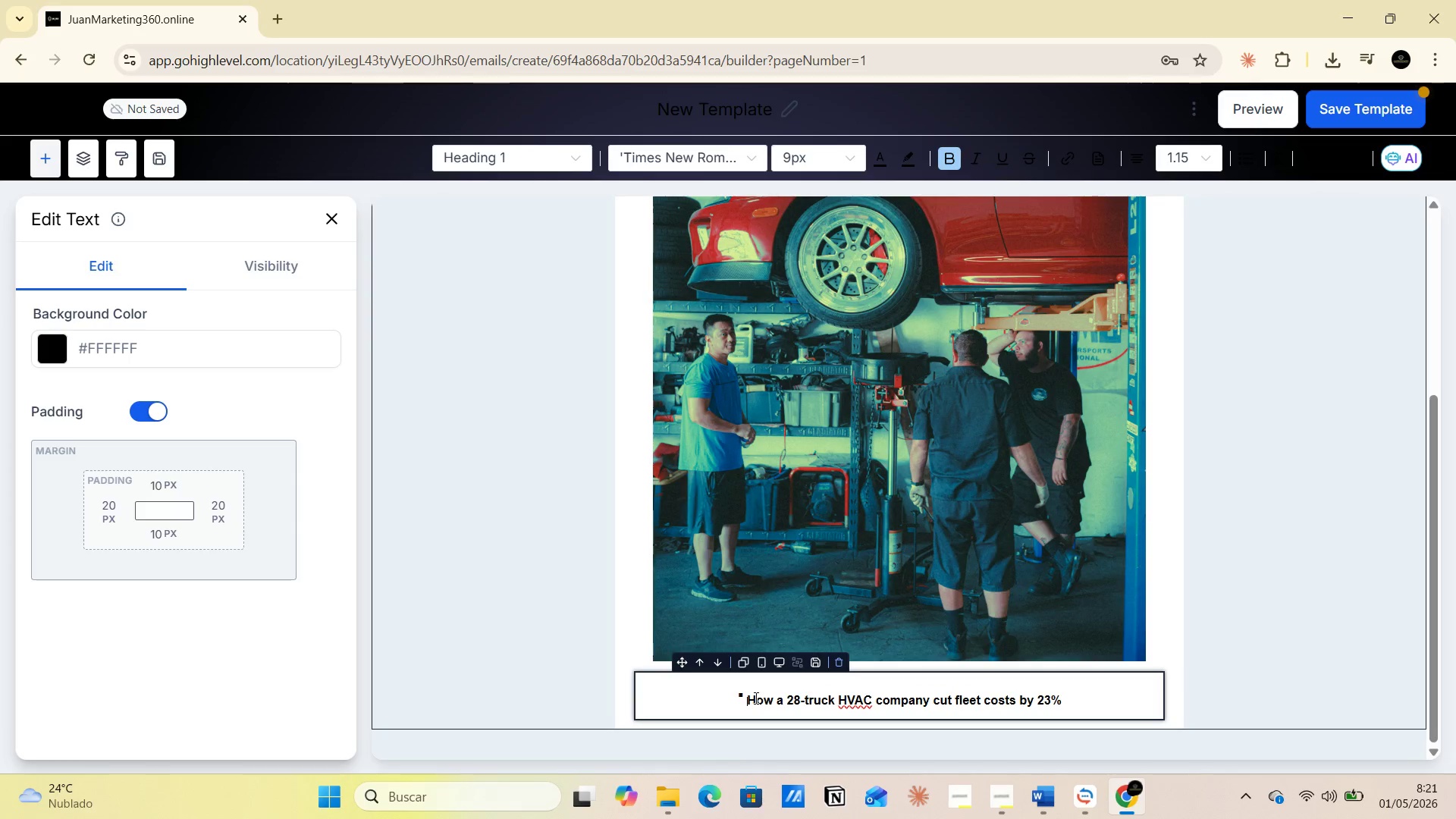 
key(Backspace)
 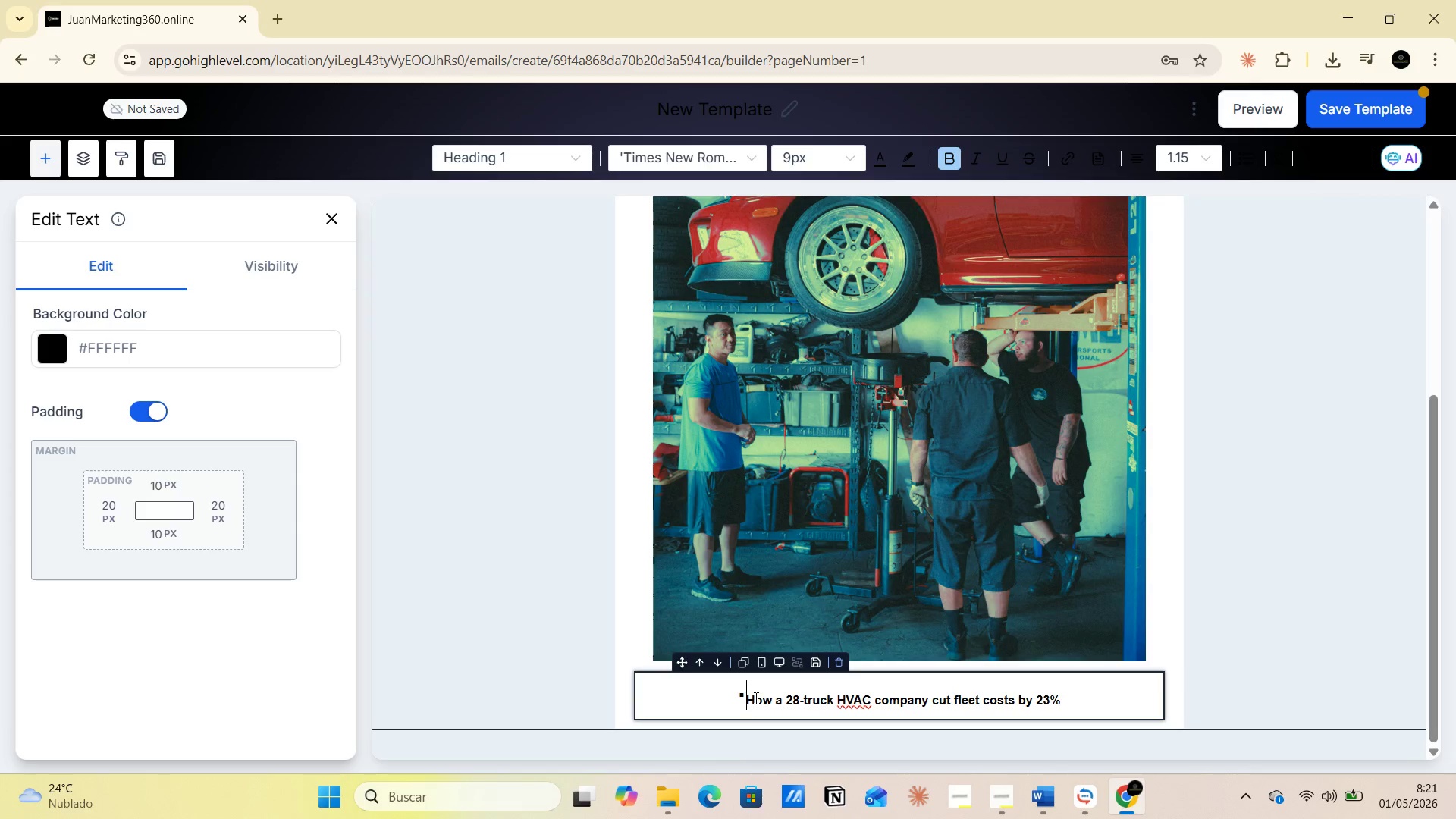 
key(Backspace)
 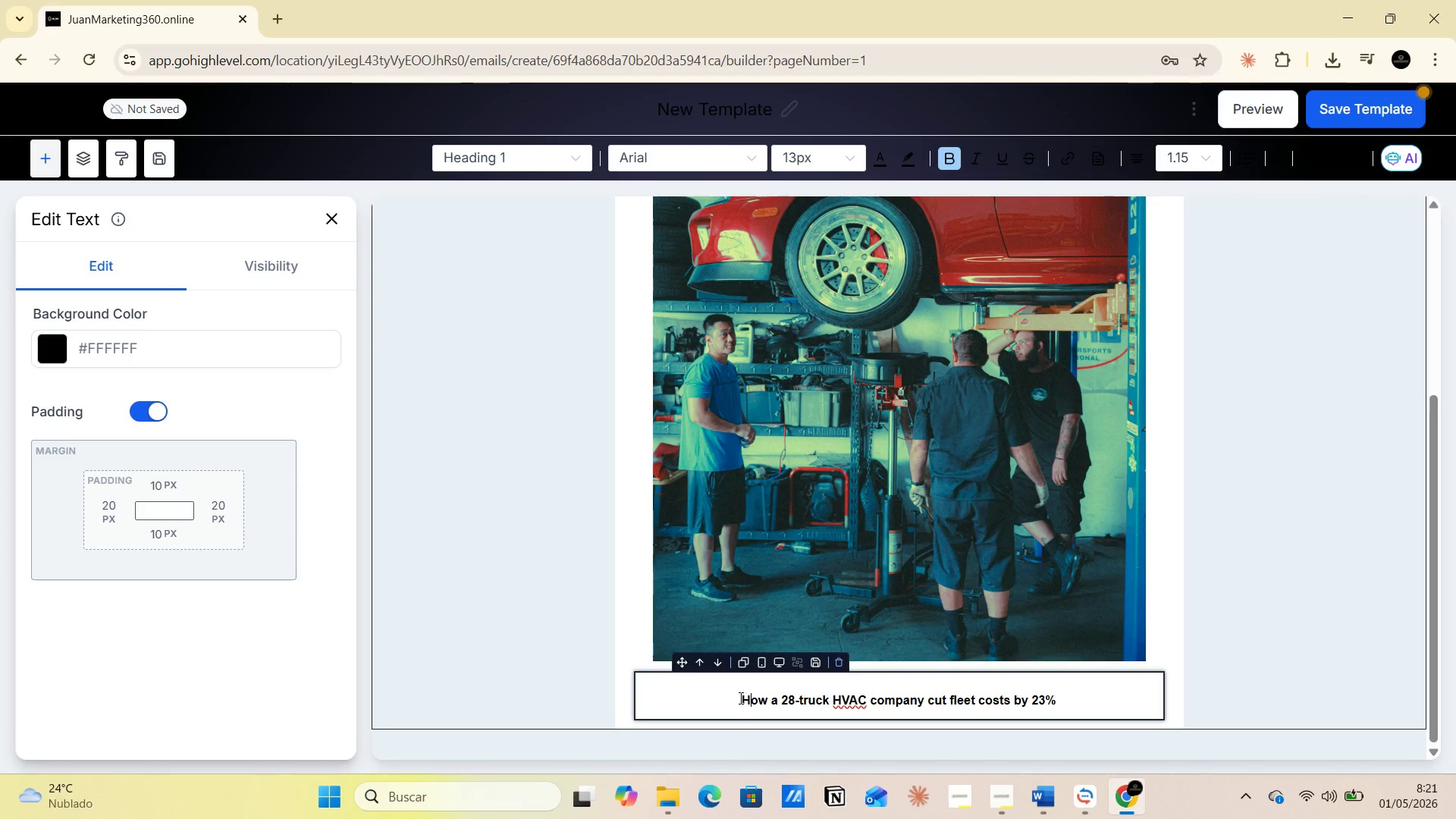 
left_click_drag(start_coordinate=[739, 698], to_coordinate=[1090, 701])
 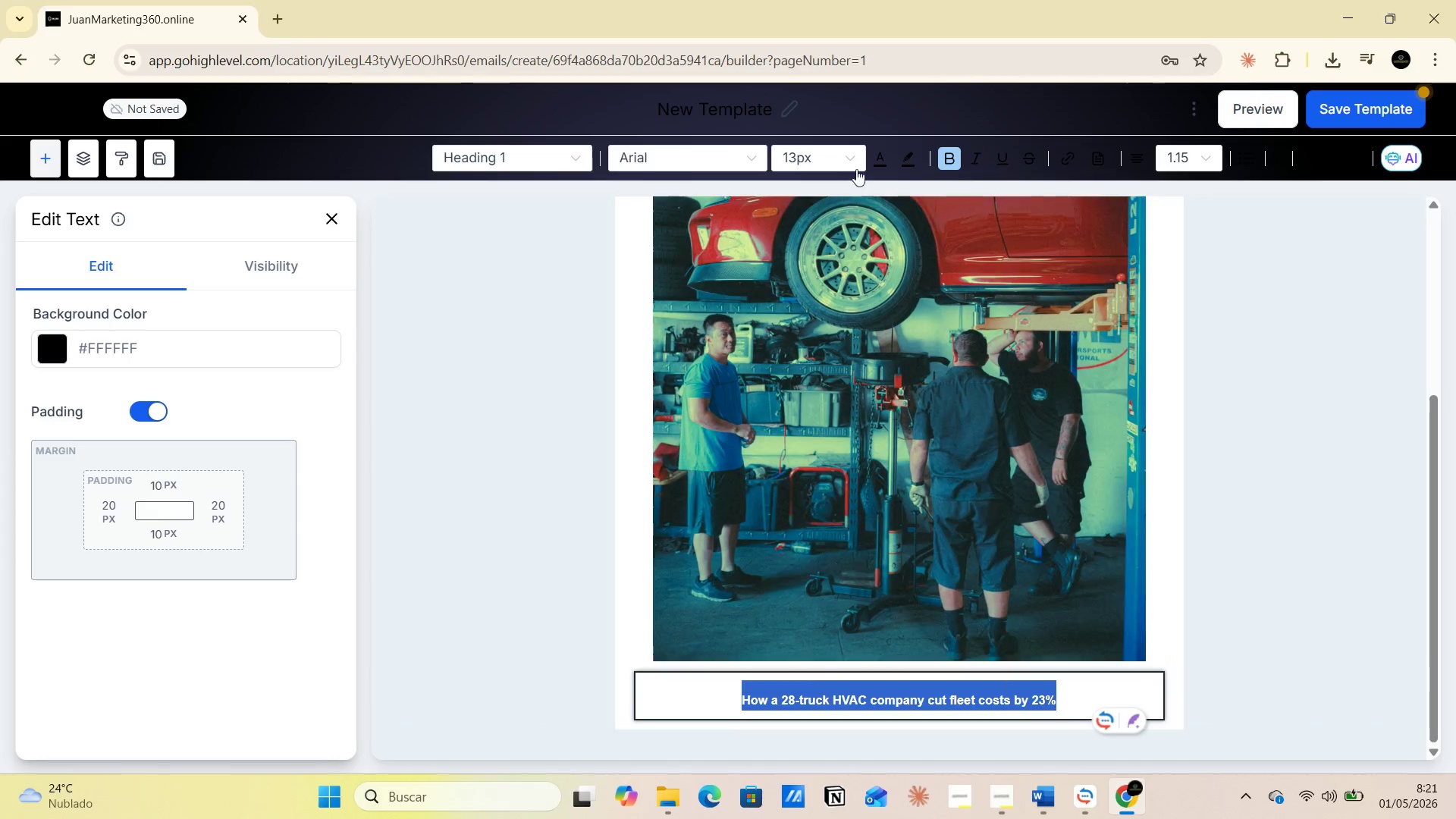 
left_click([855, 159])
 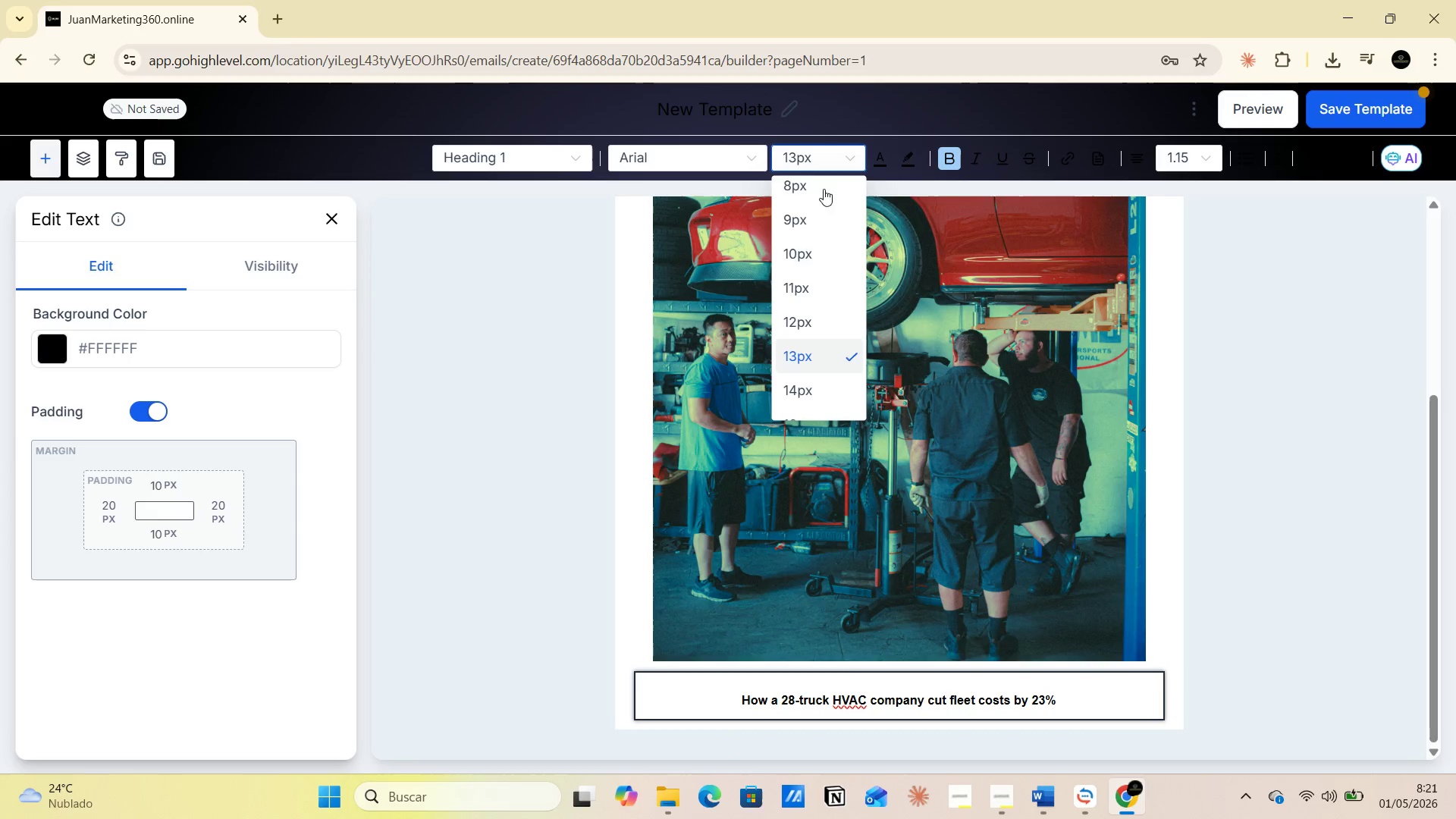 
scroll: coordinate [812, 290], scroll_direction: down, amount: 6.0
 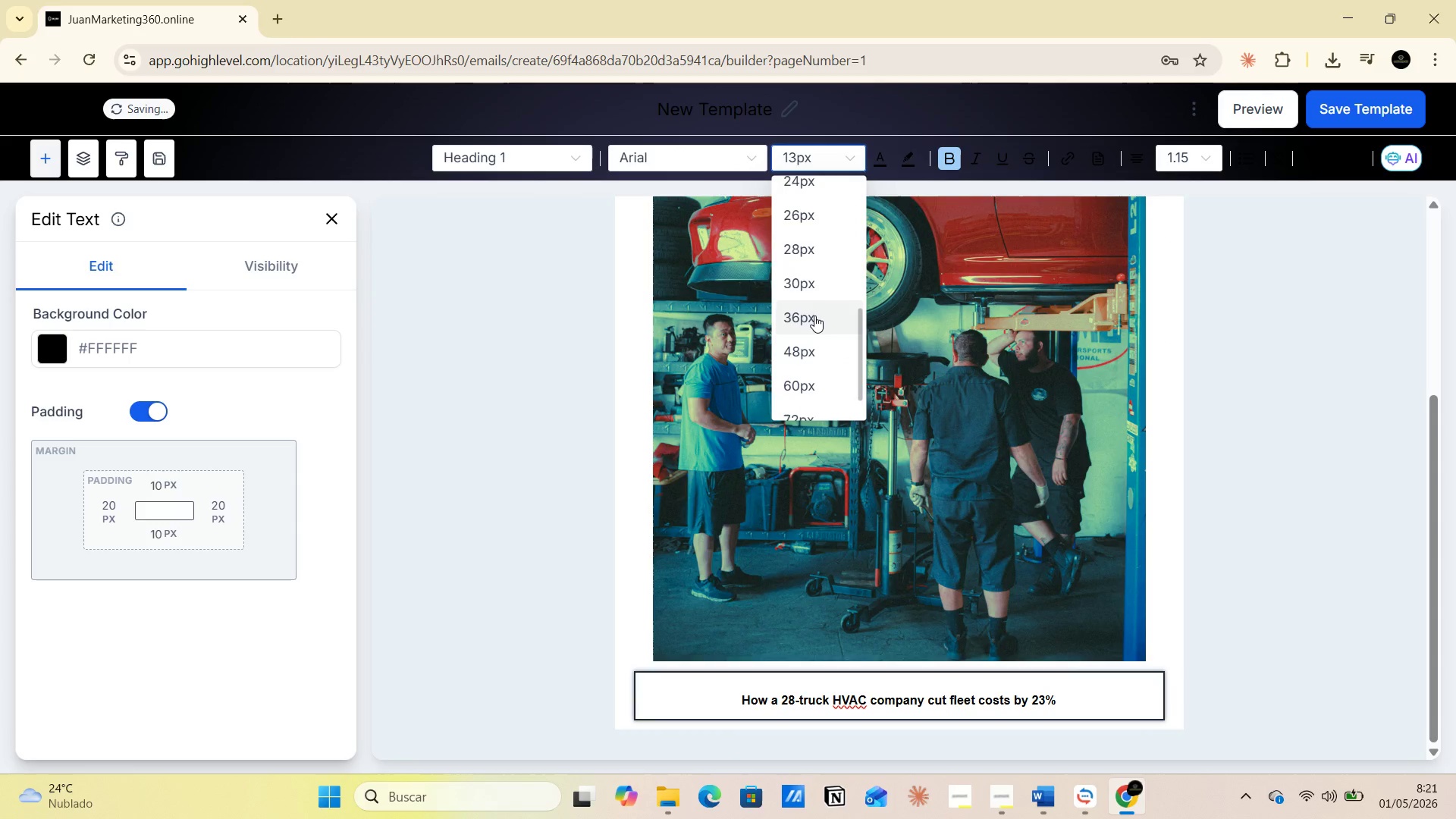 
left_click([814, 317])
 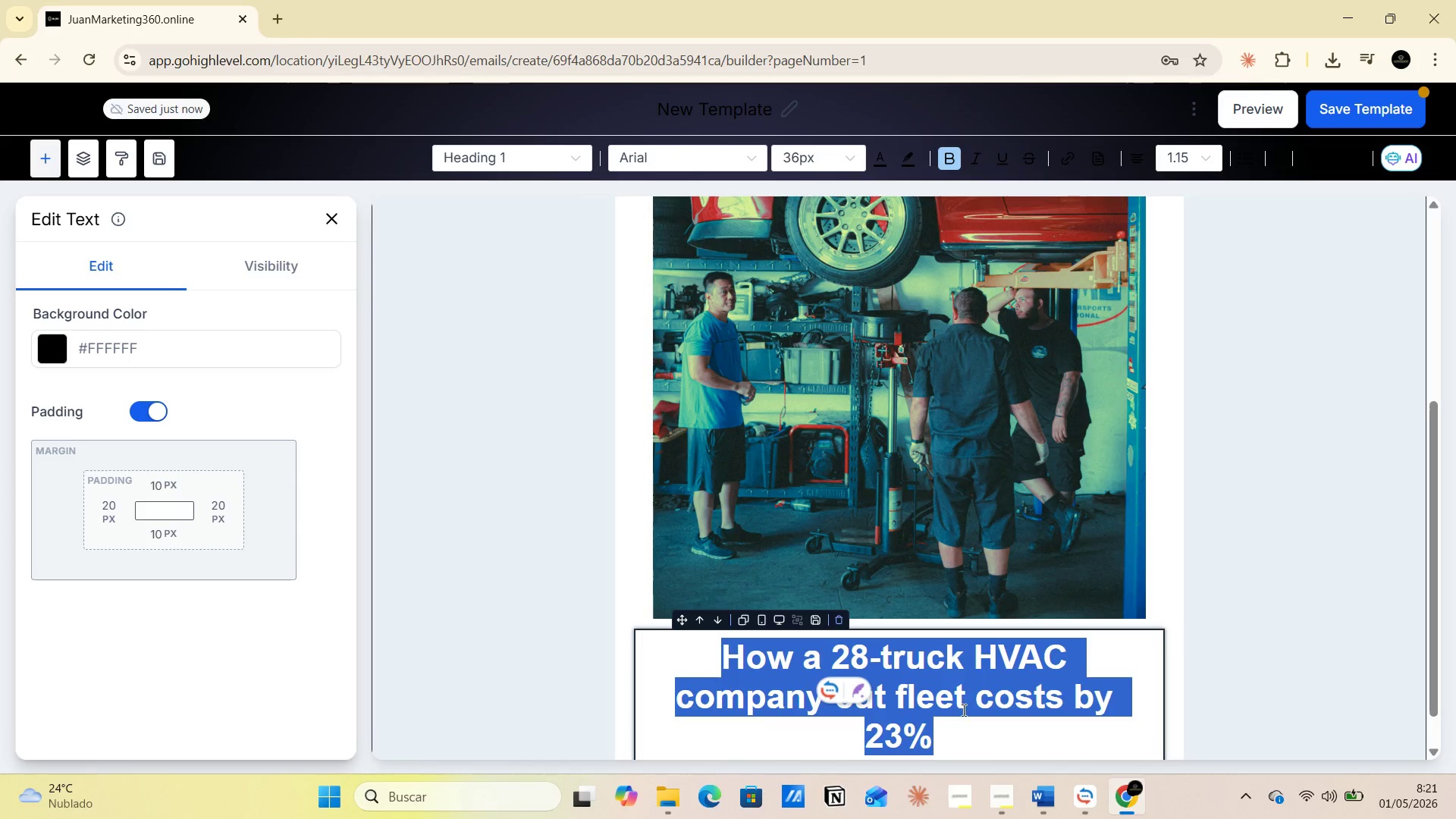 
left_click([956, 733])
 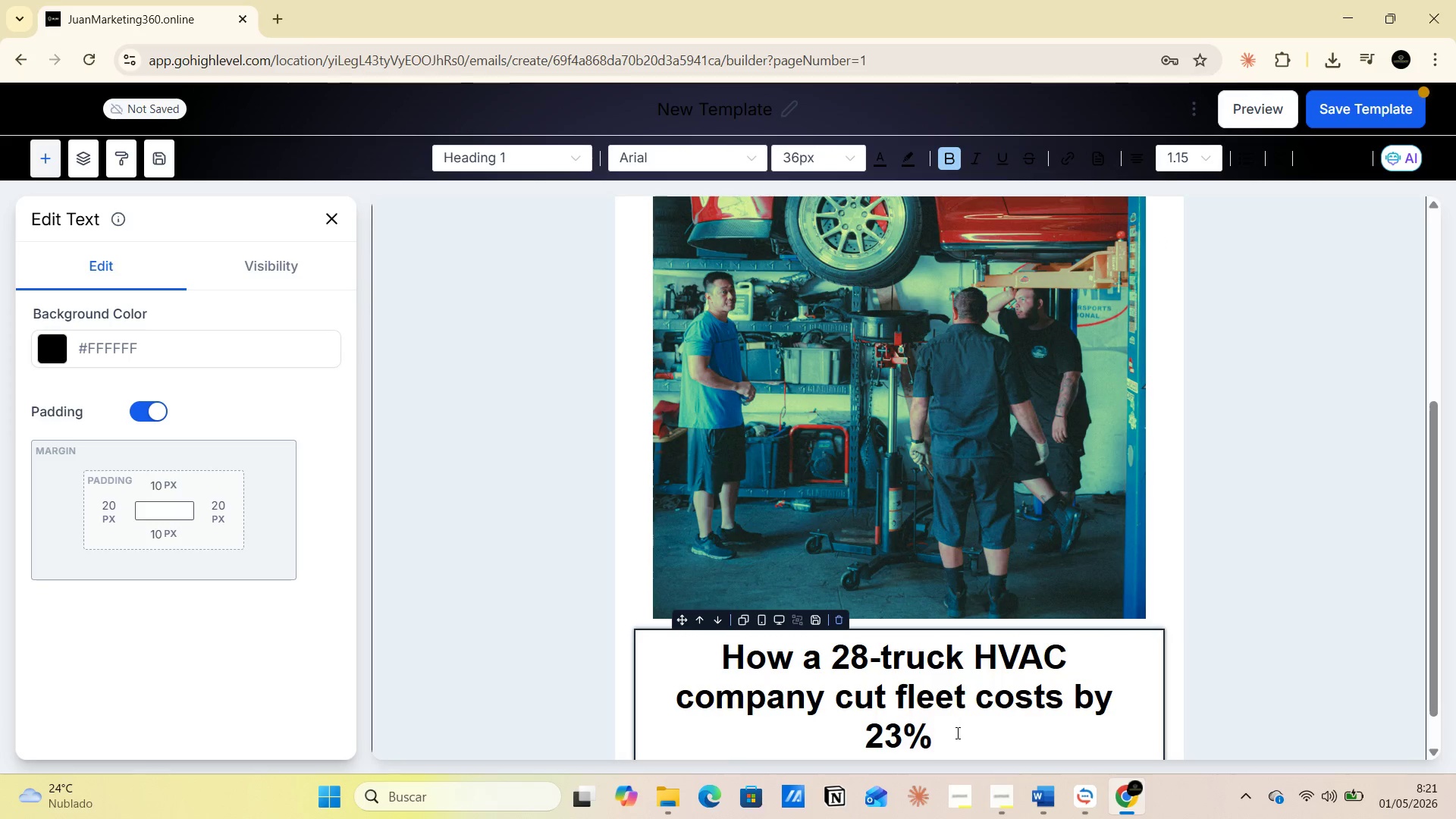 
wait(7.09)
 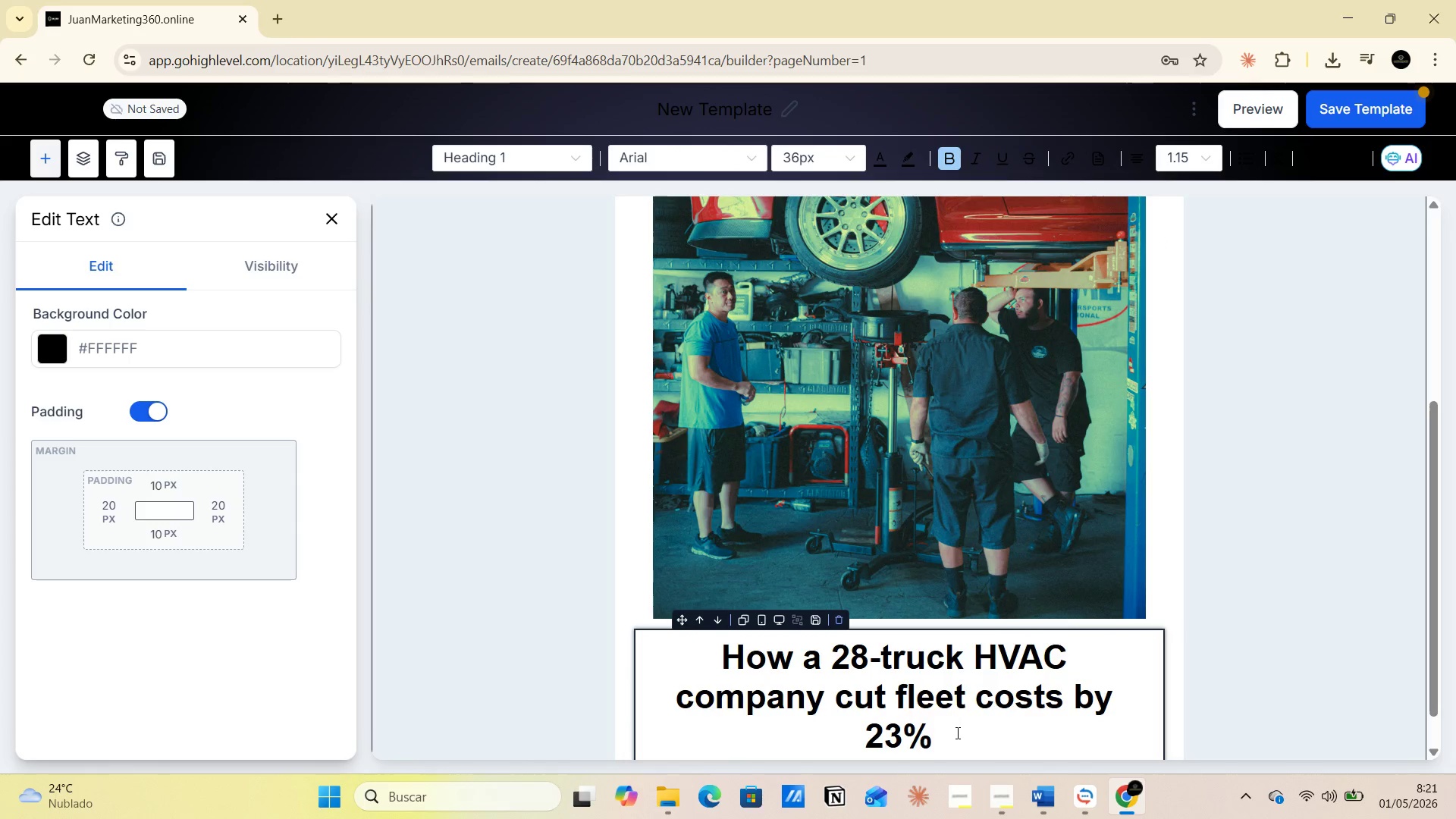 
scroll: coordinate [946, 520], scroll_direction: up, amount: 8.0
 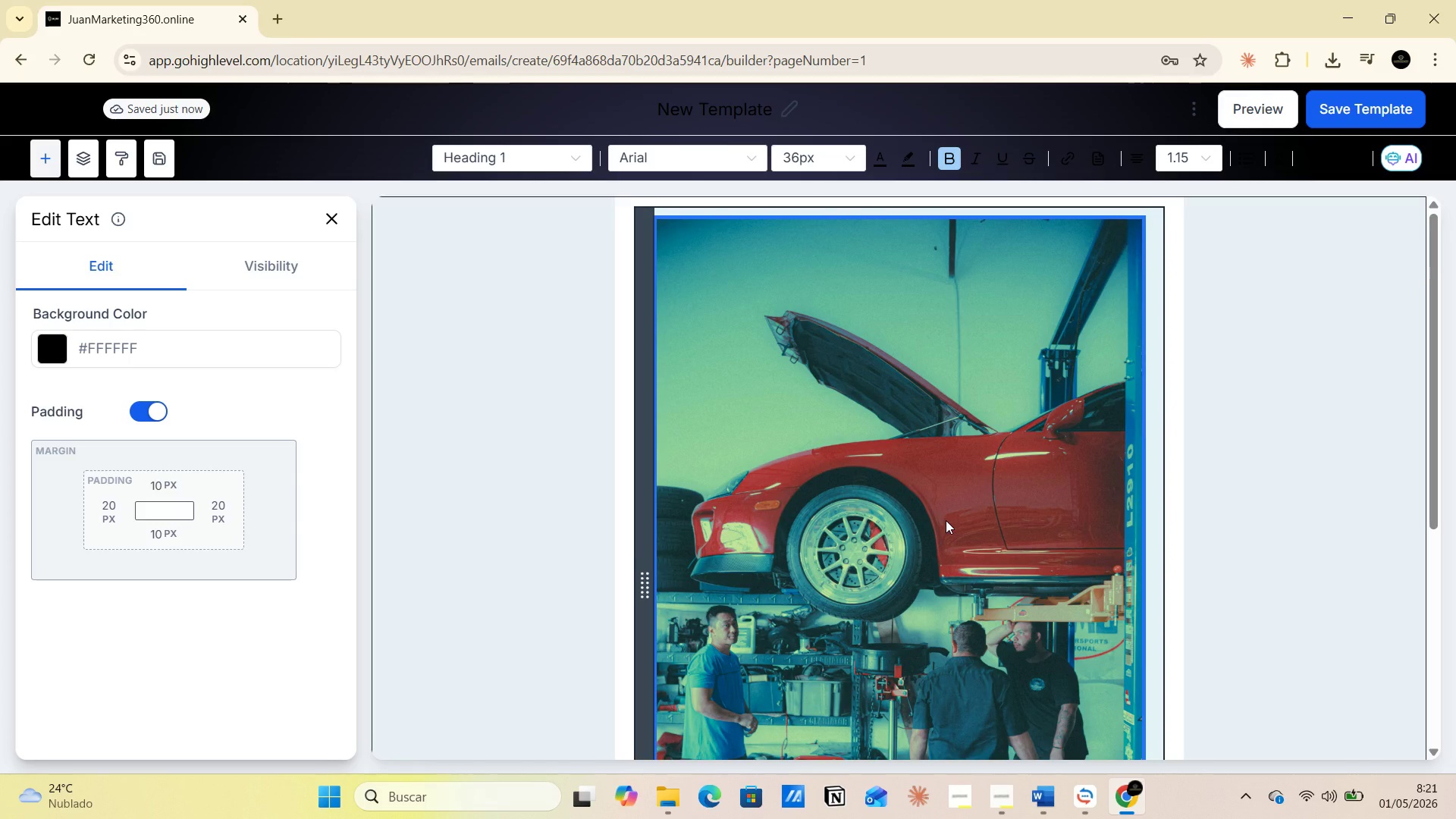 
scroll: coordinate [946, 521], scroll_direction: down, amount: 9.0
 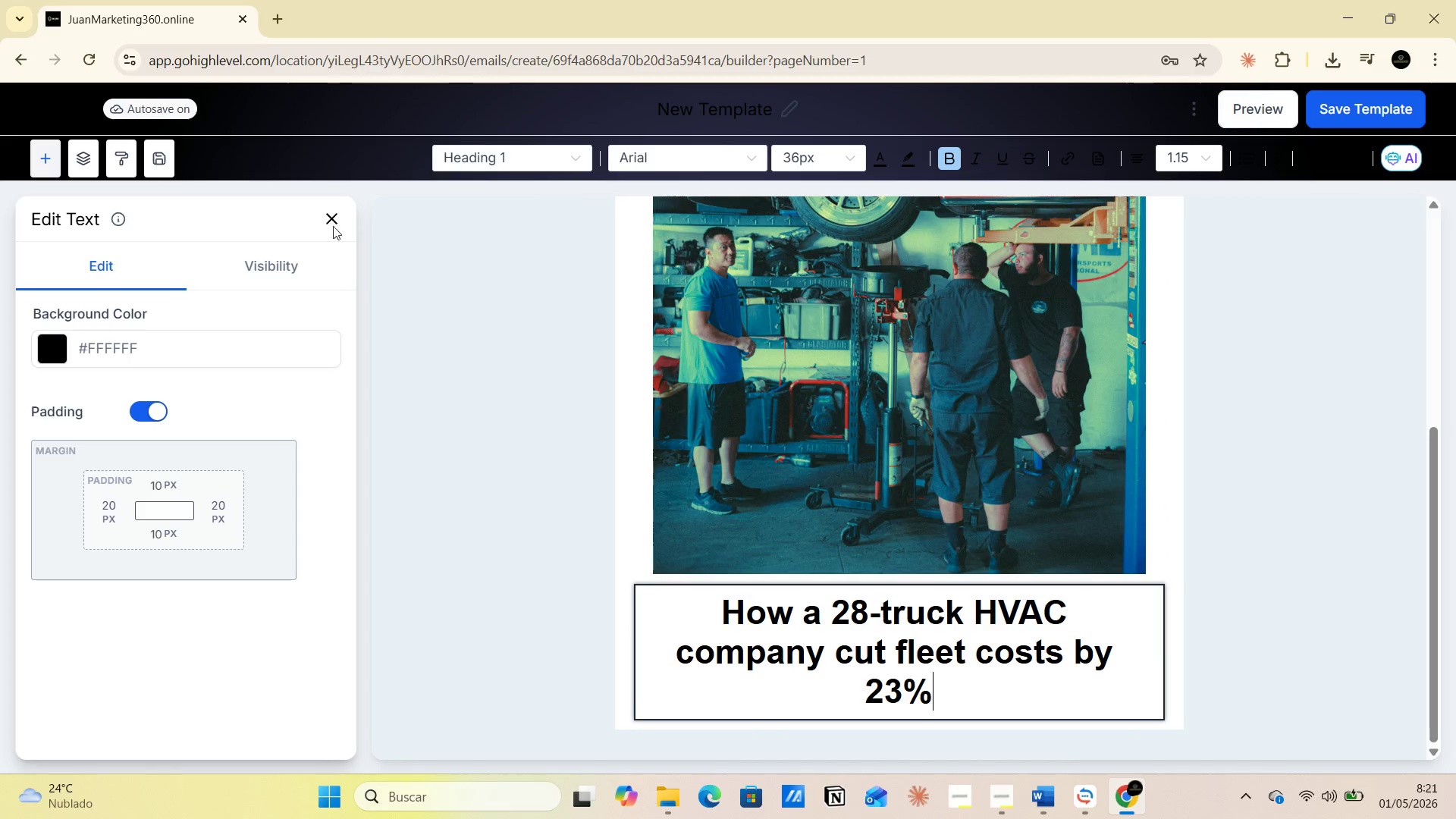 
left_click([333, 227])
 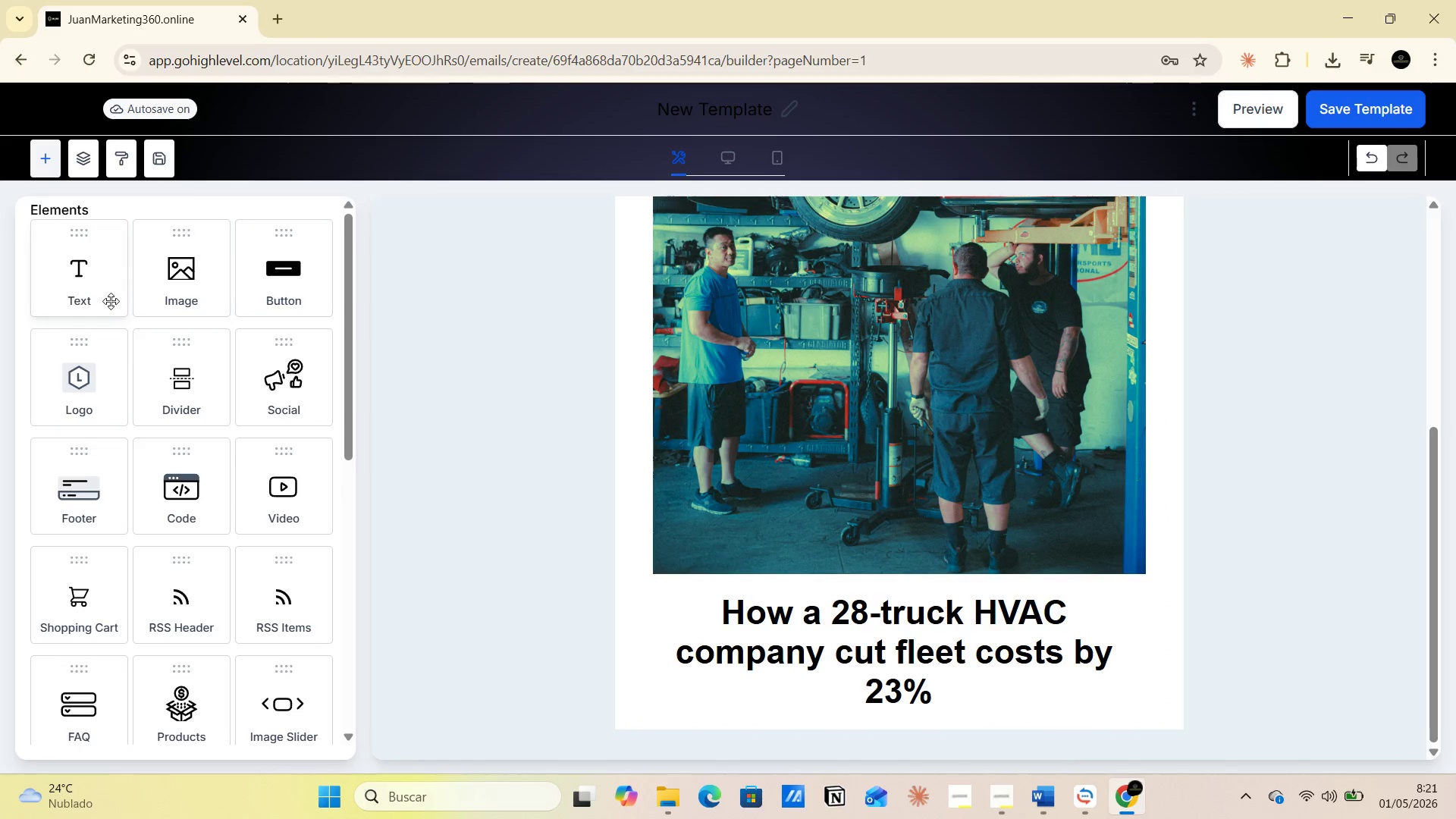 
left_click_drag(start_coordinate=[93, 289], to_coordinate=[799, 725])
 